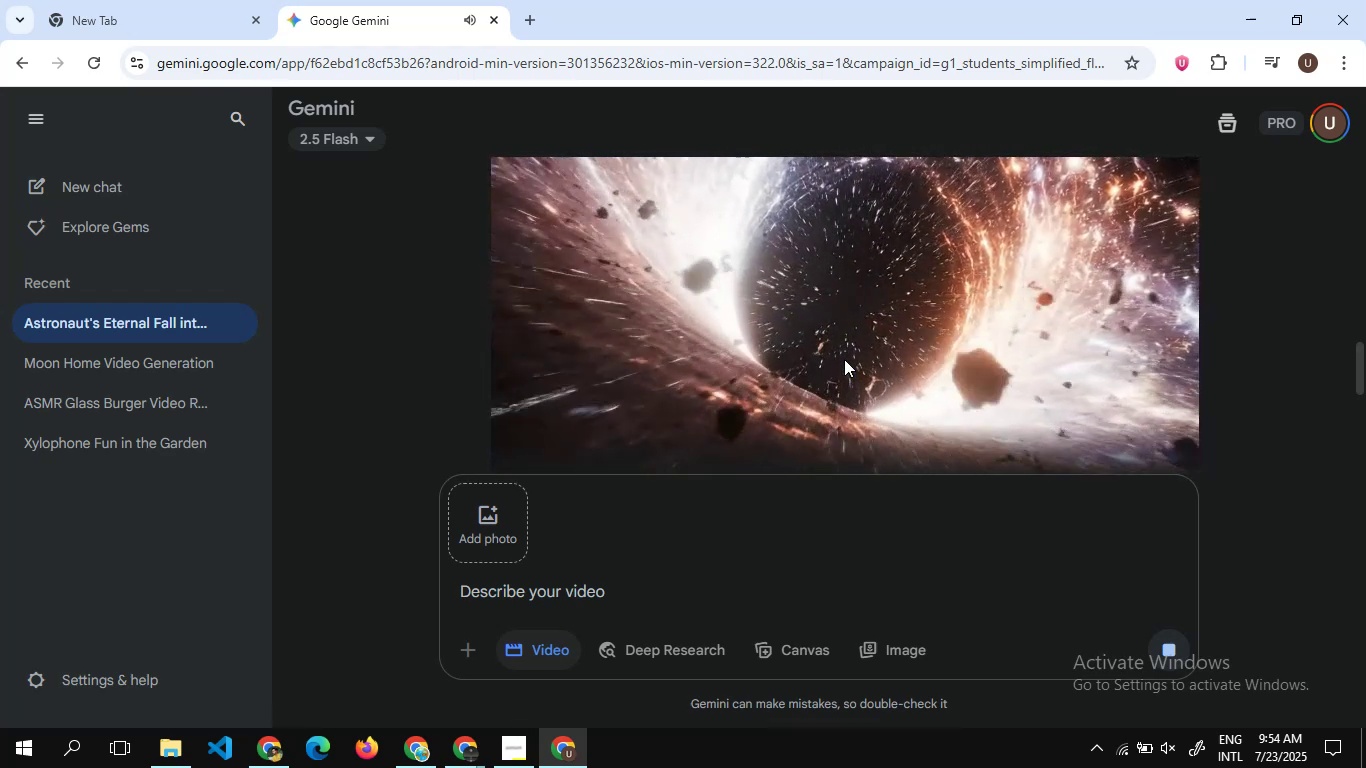 
scroll: coordinate [844, 359], scroll_direction: none, amount: 0.0
 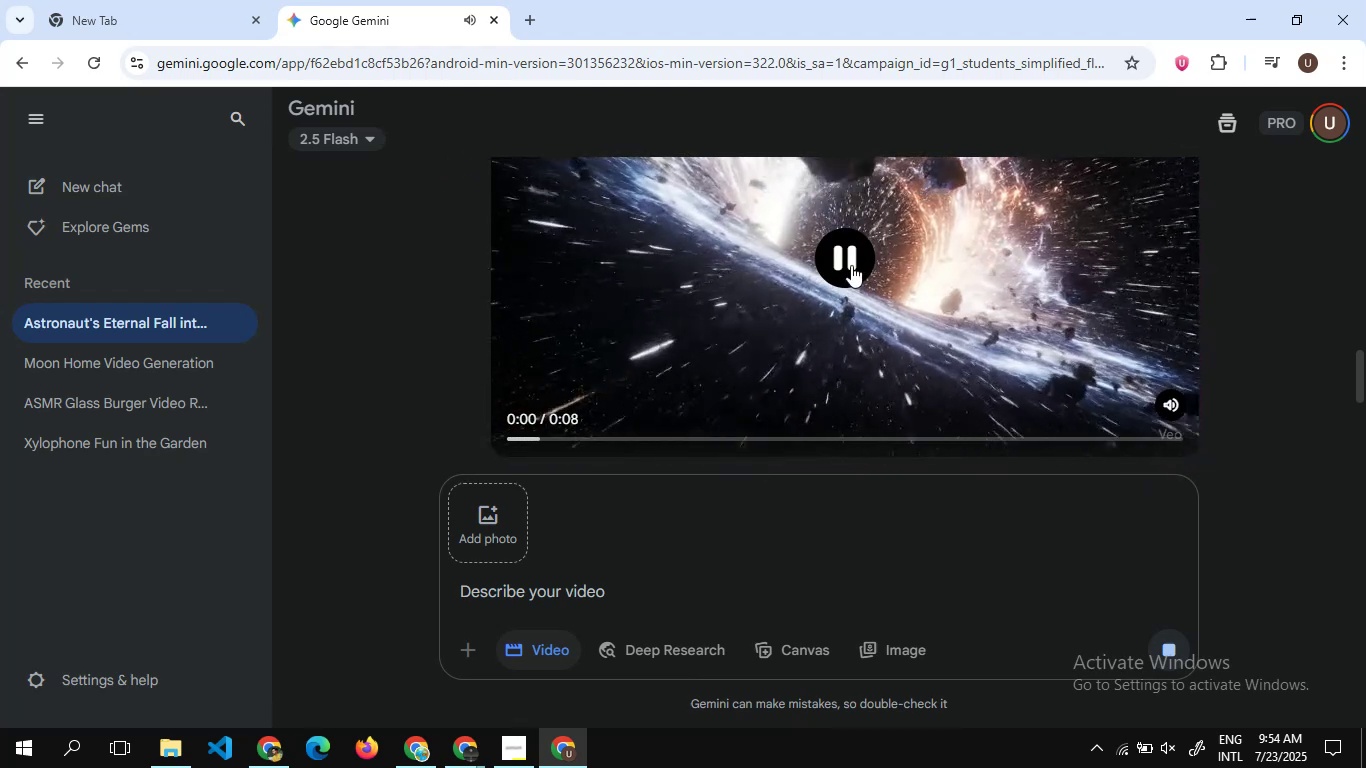 
left_click([851, 265])
 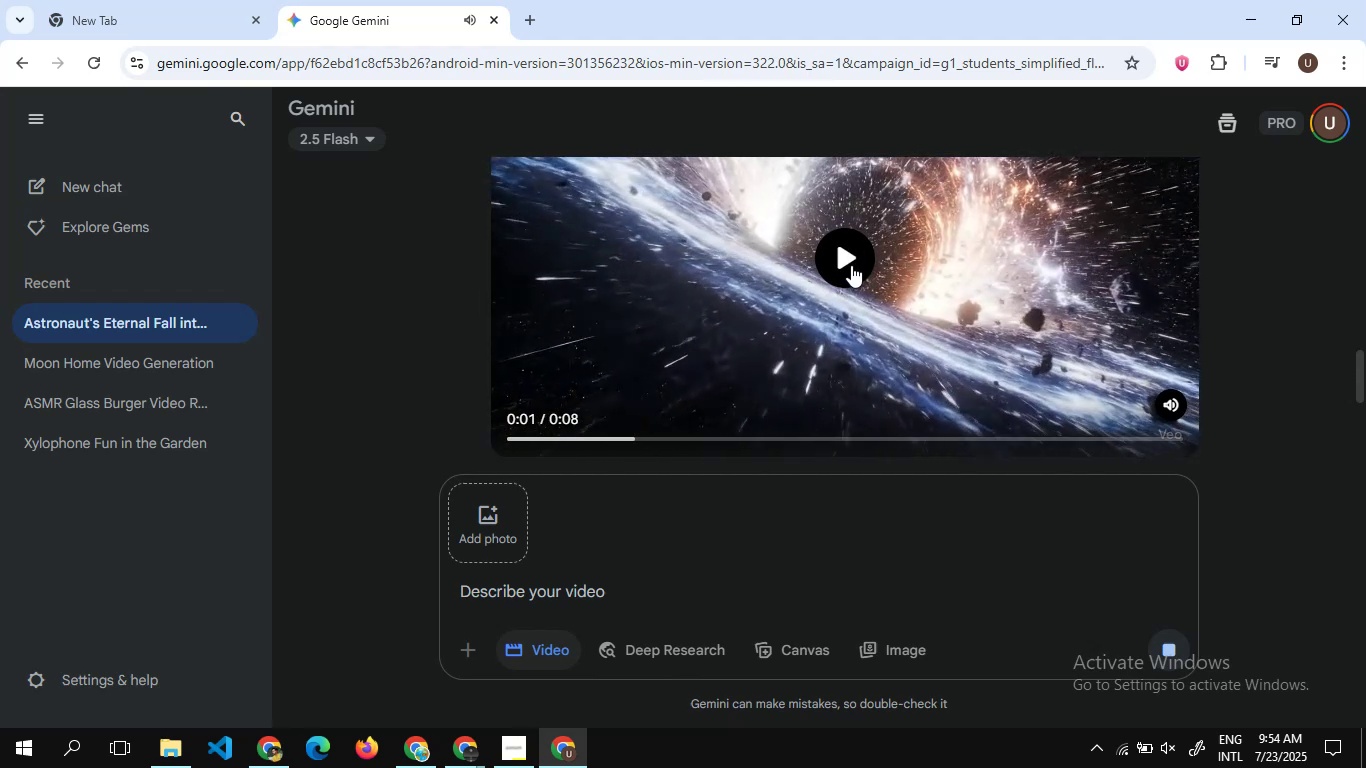 
scroll: coordinate [851, 265], scroll_direction: down, amount: 2.0
 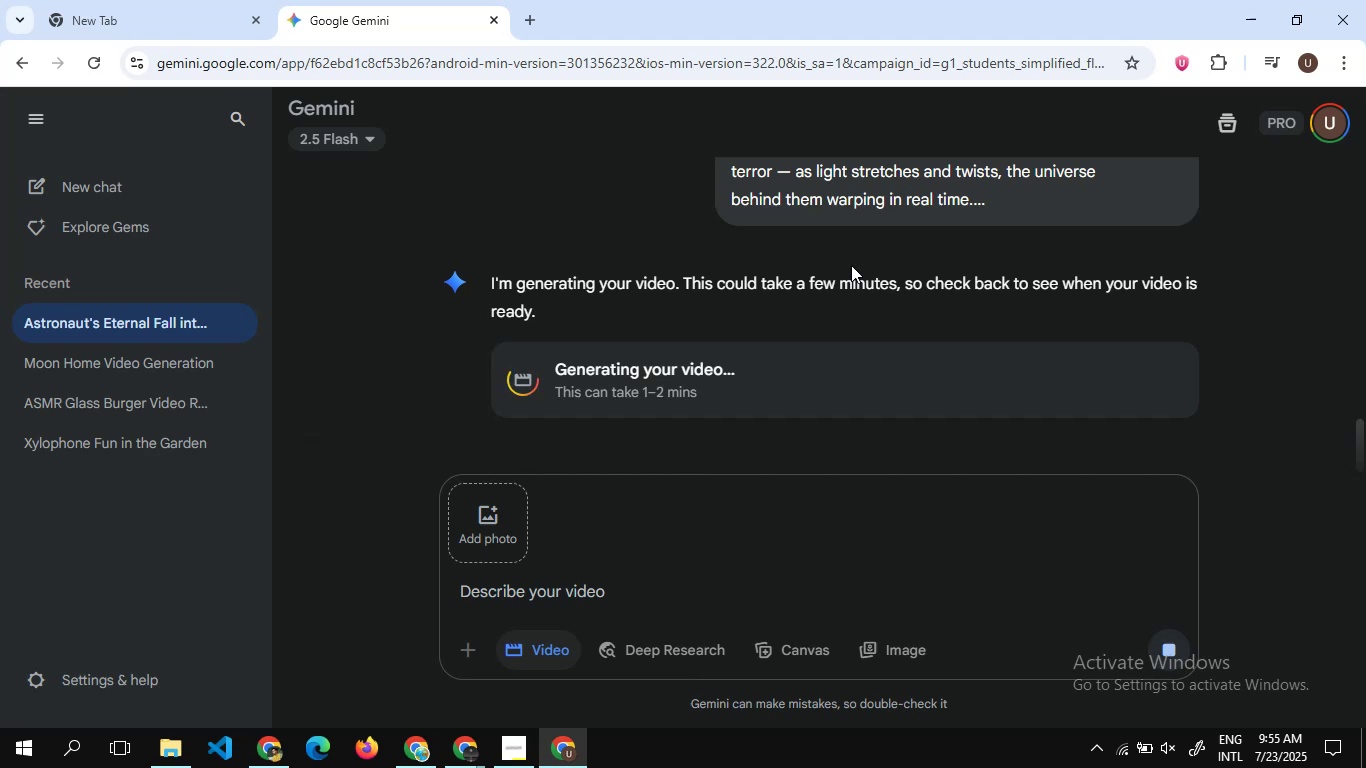 
wait(21.62)
 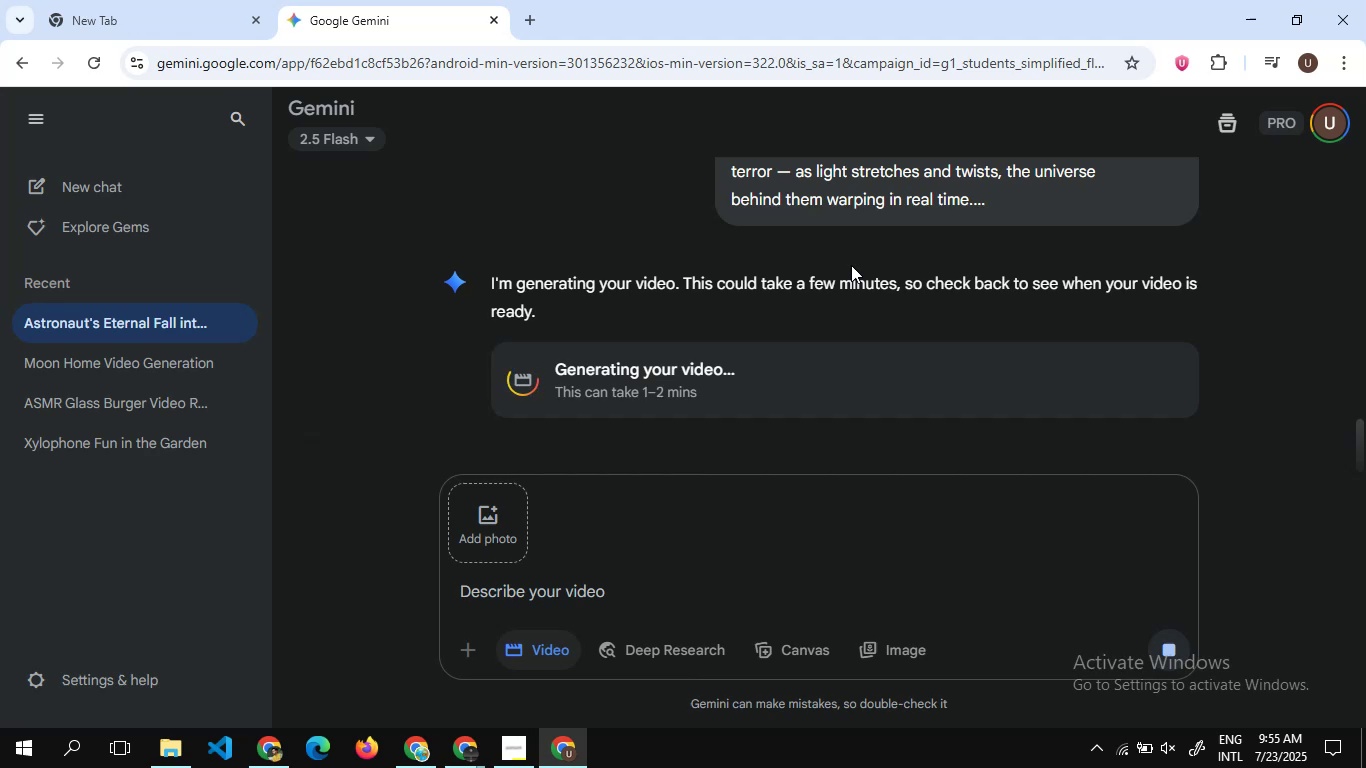 
scroll: coordinate [952, 330], scroll_direction: down, amount: 1.0
 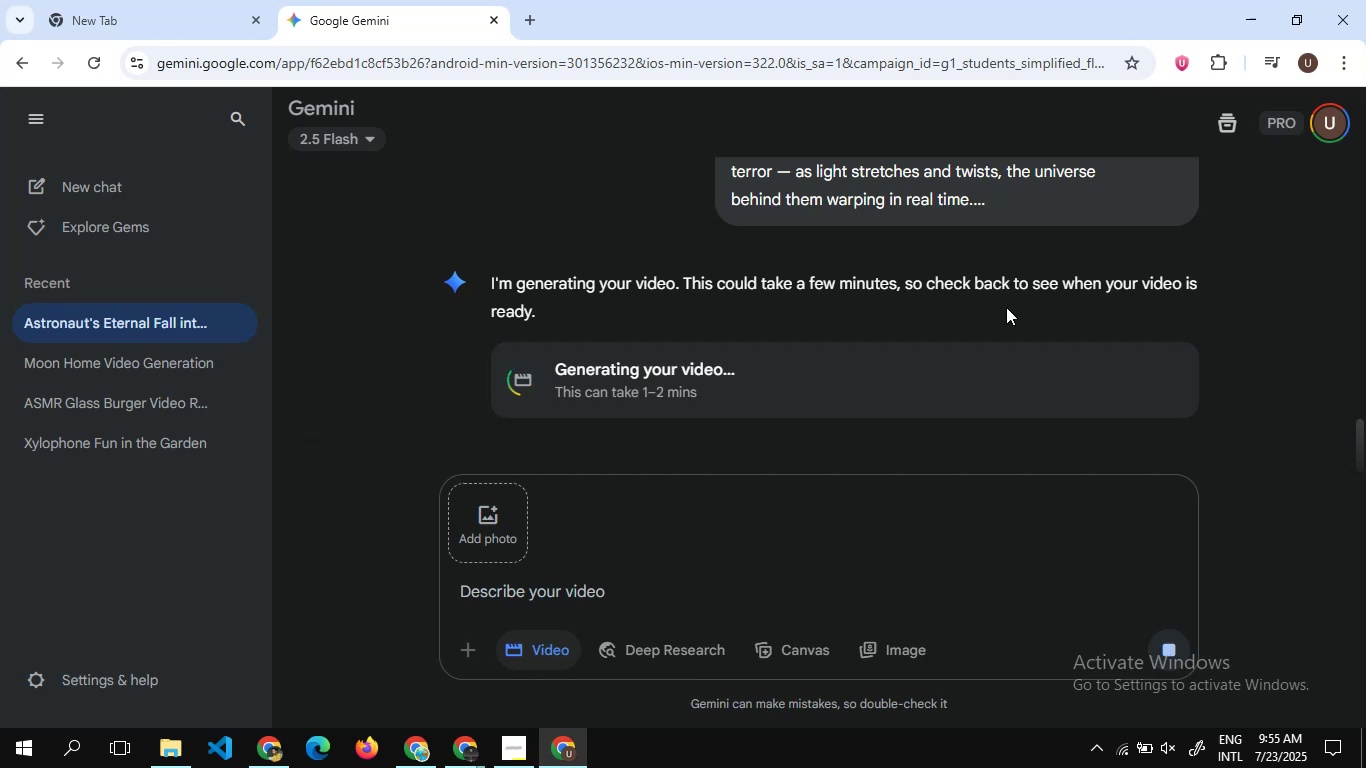 
wait(19.63)
 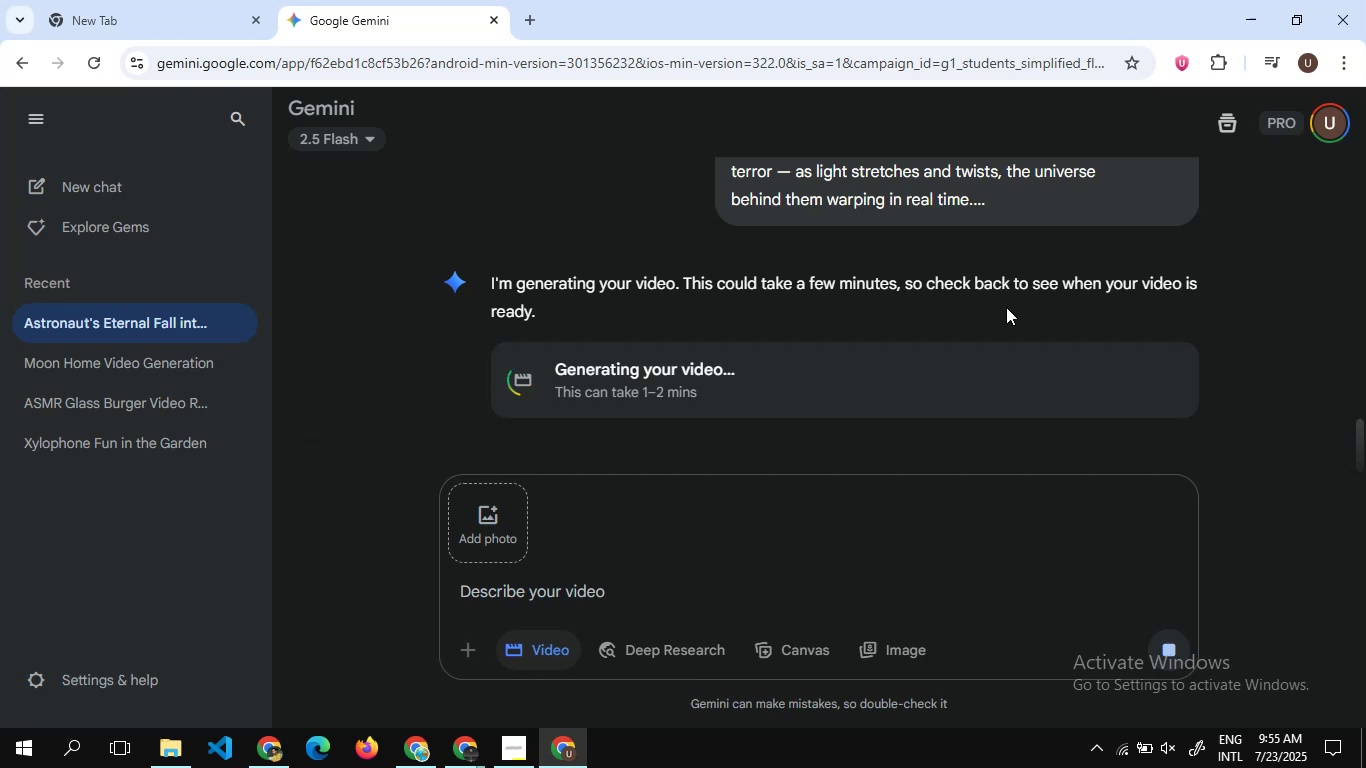 
scroll: coordinate [922, 286], scroll_direction: down, amount: 13.0
 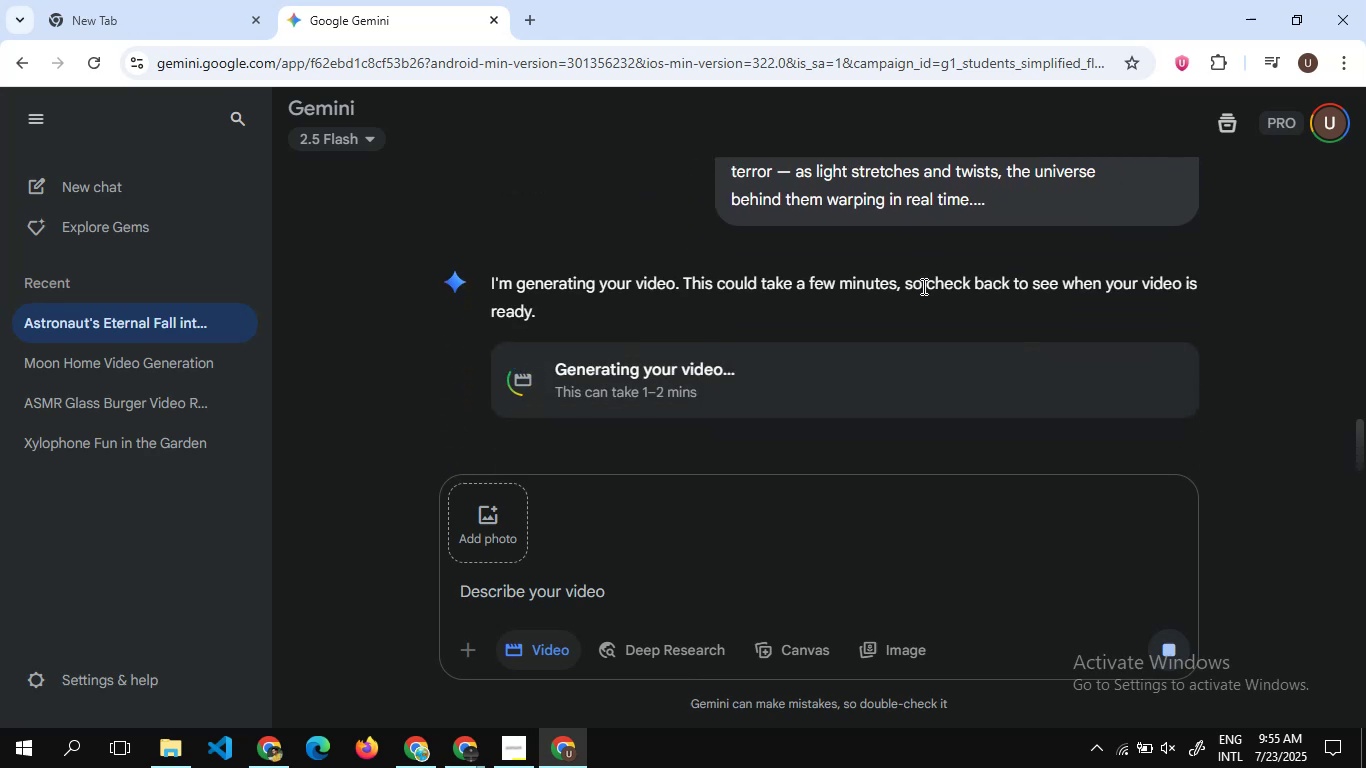 
wait(9.65)
 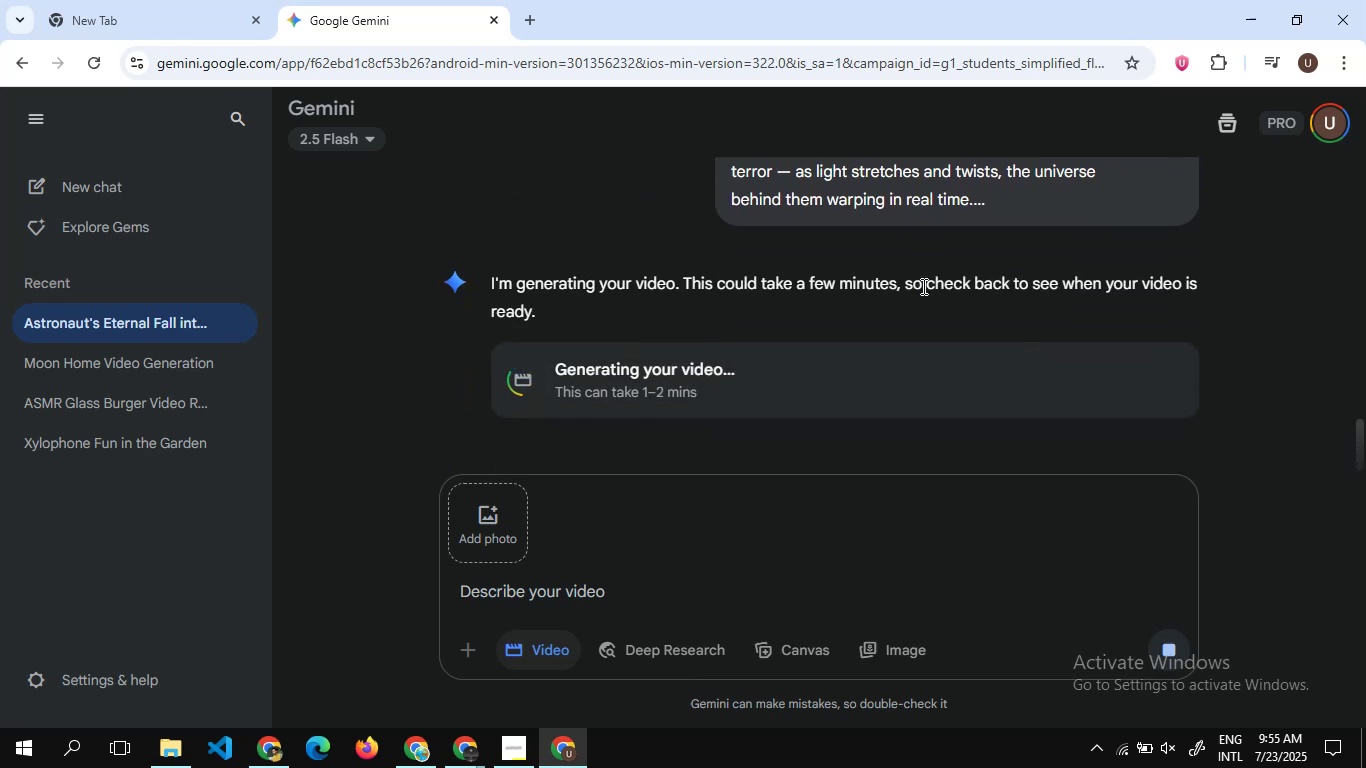 
scroll: coordinate [859, 223], scroll_direction: down, amount: 7.0
 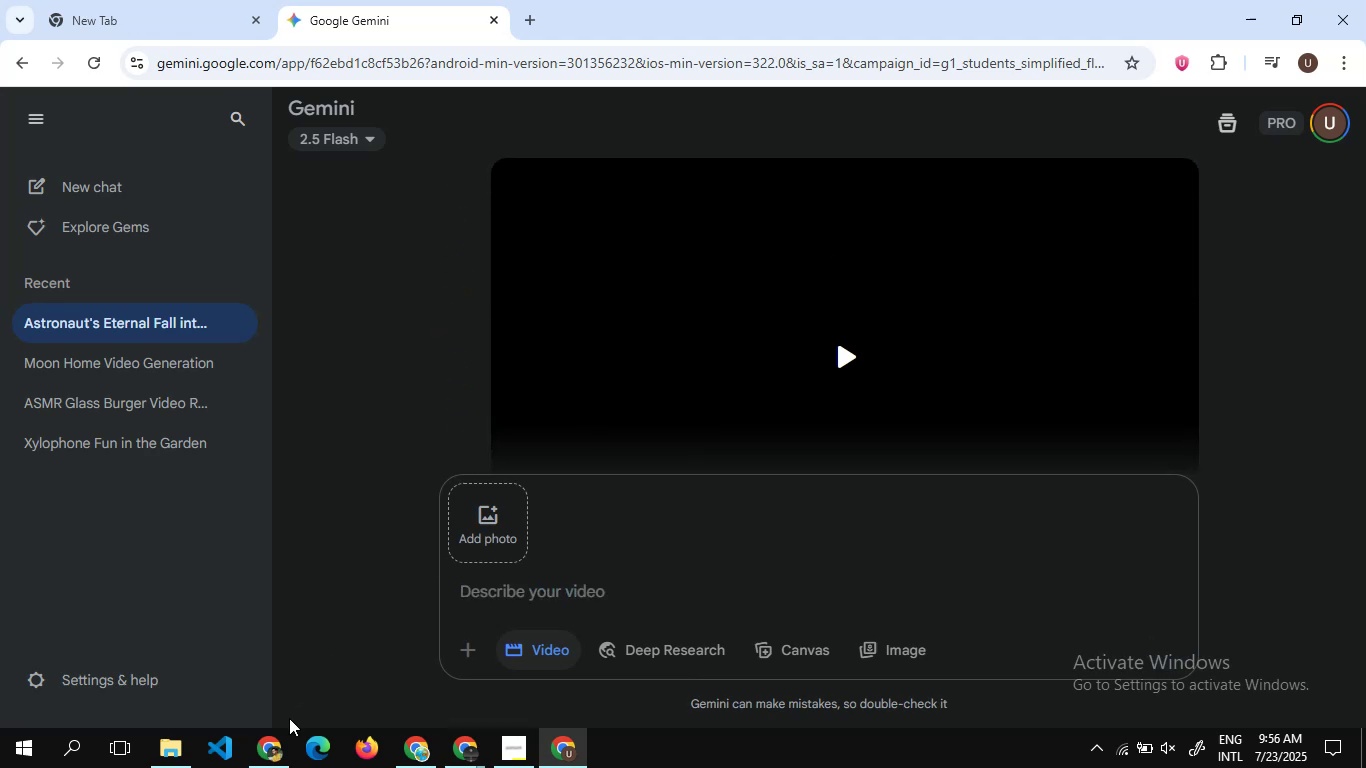 
left_click([259, 755])
 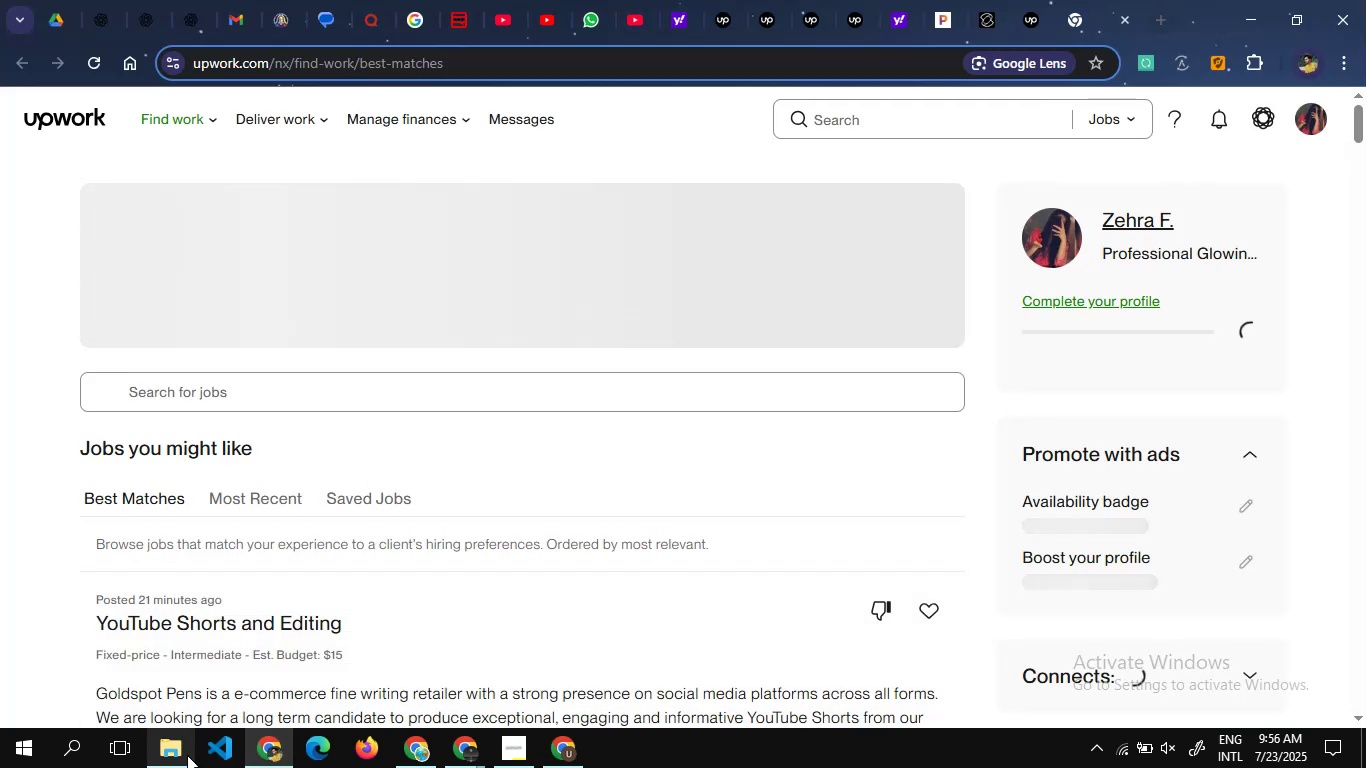 
left_click([187, 755])
 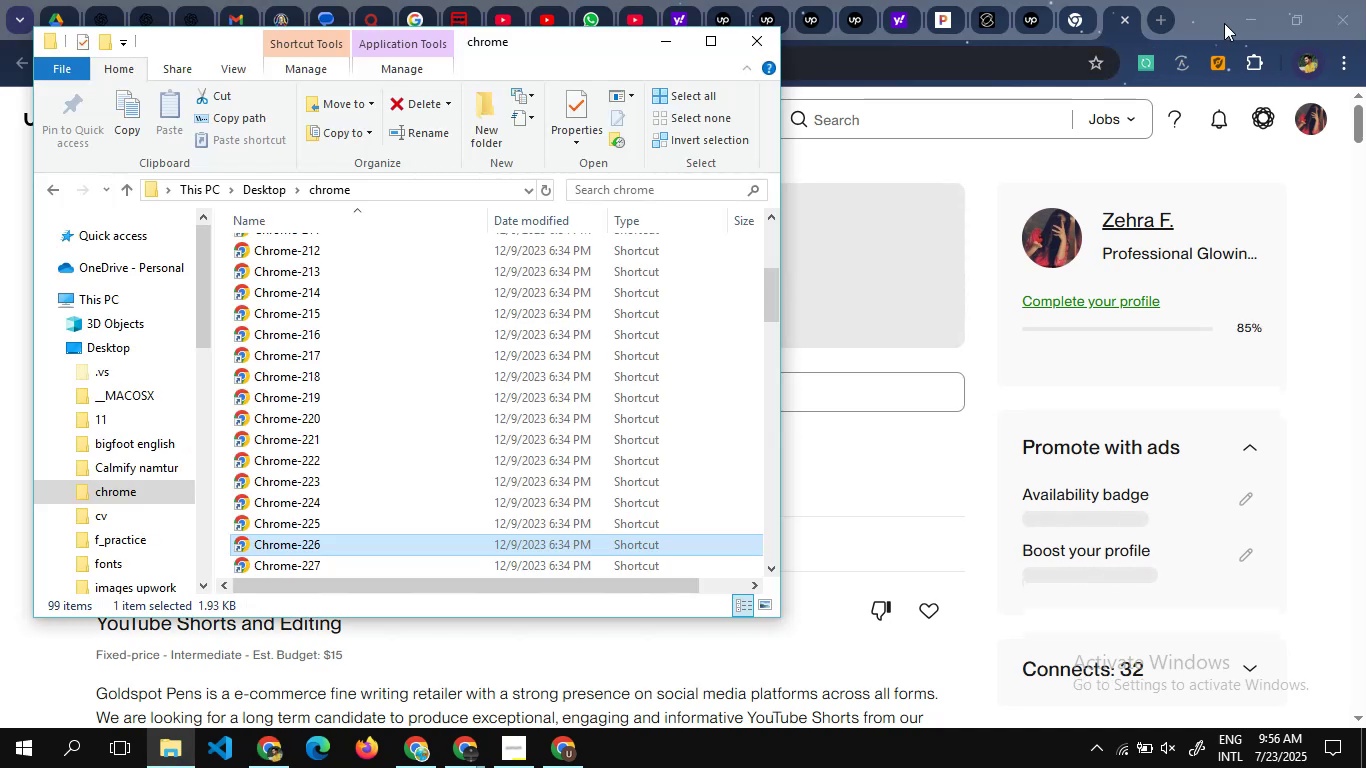 
left_click([1239, 20])
 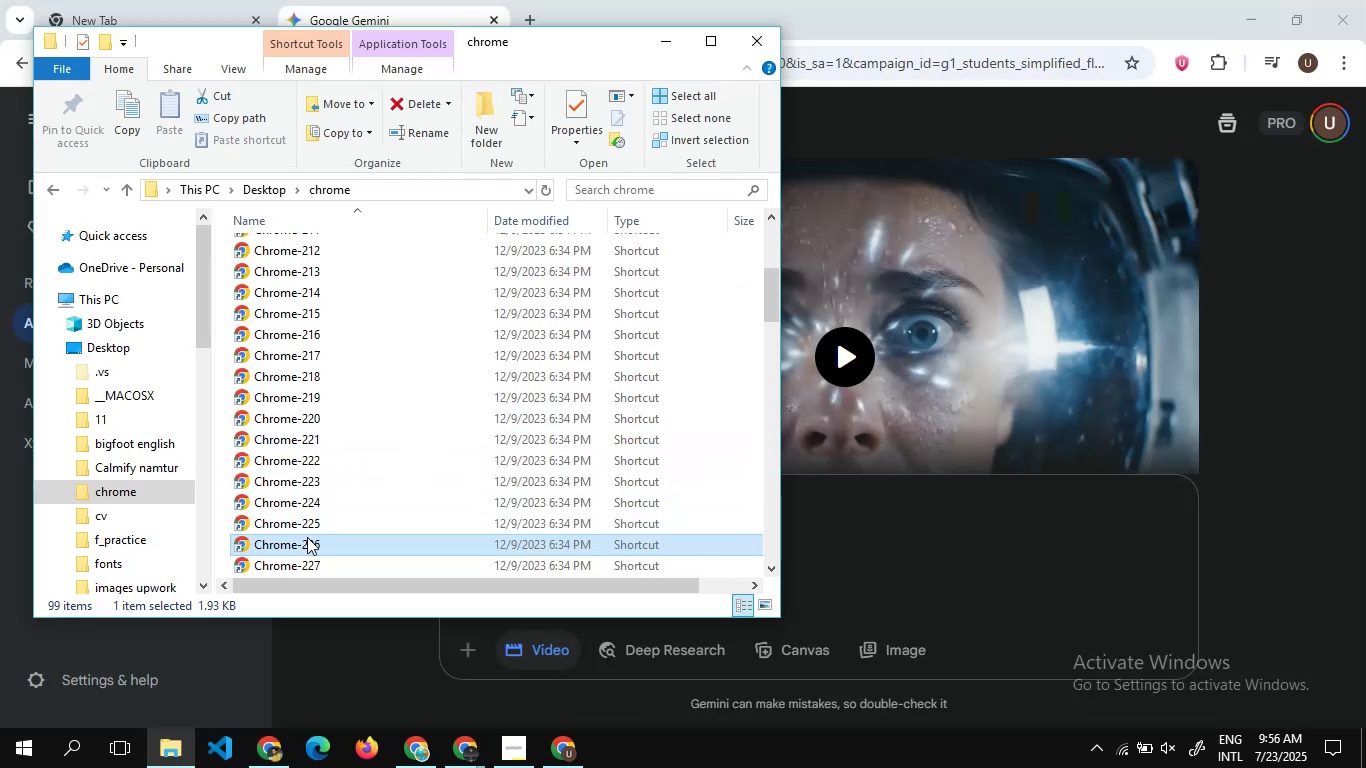 
double_click([338, 513])
 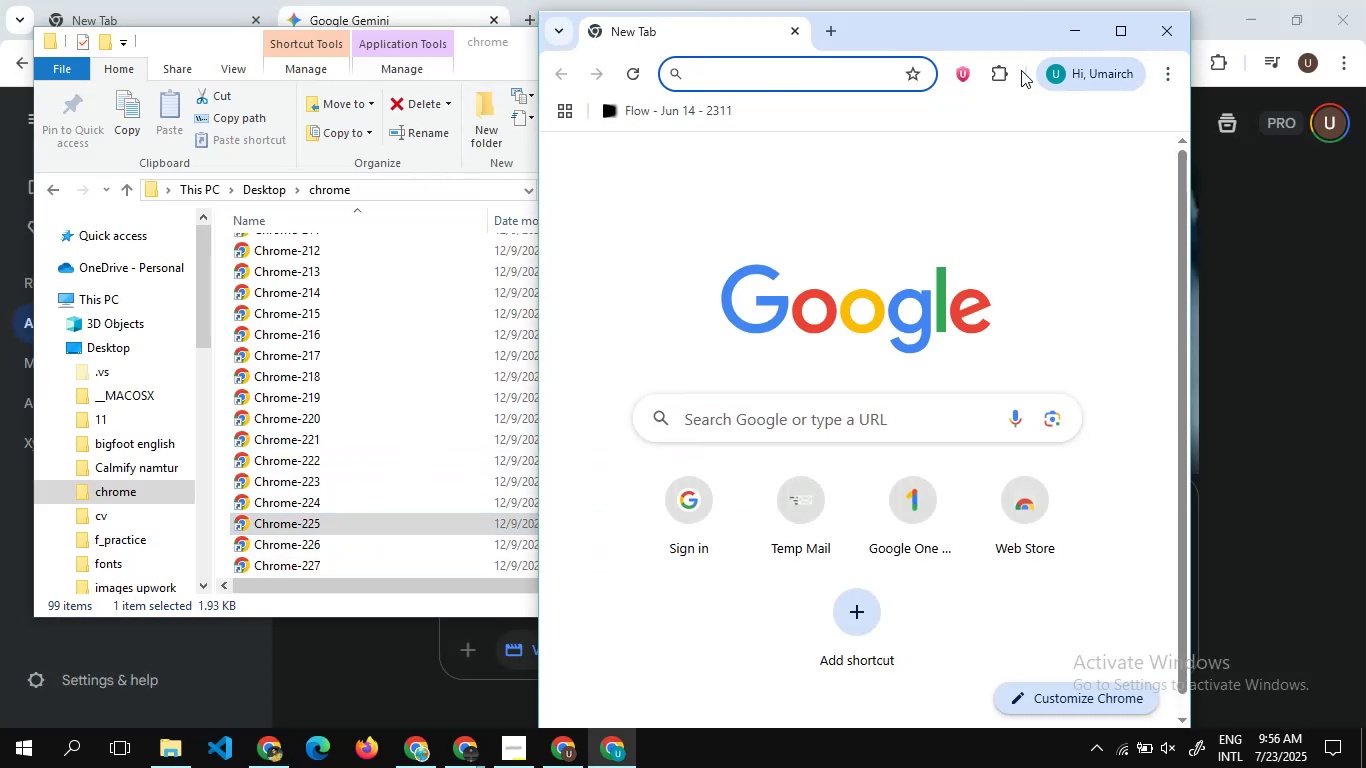 
left_click([1118, 30])
 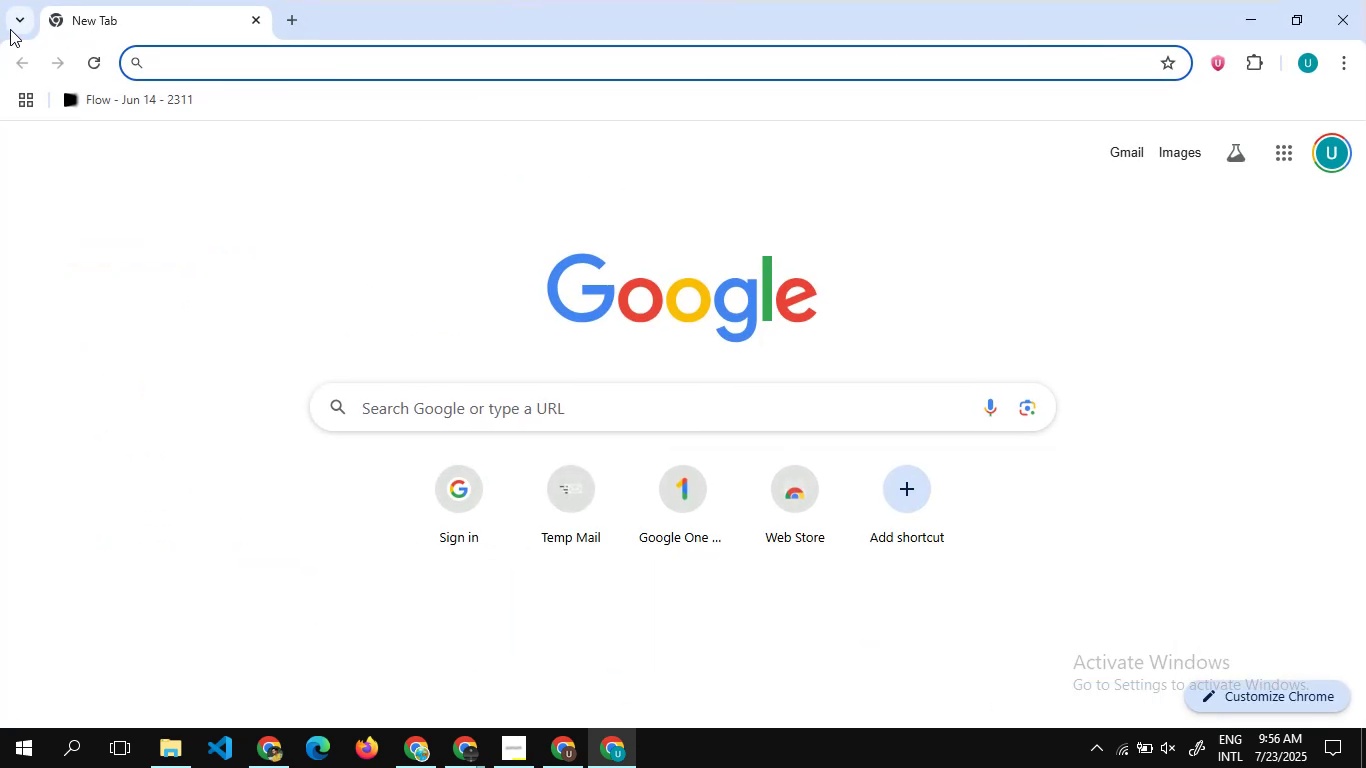 
left_click([16, 19])
 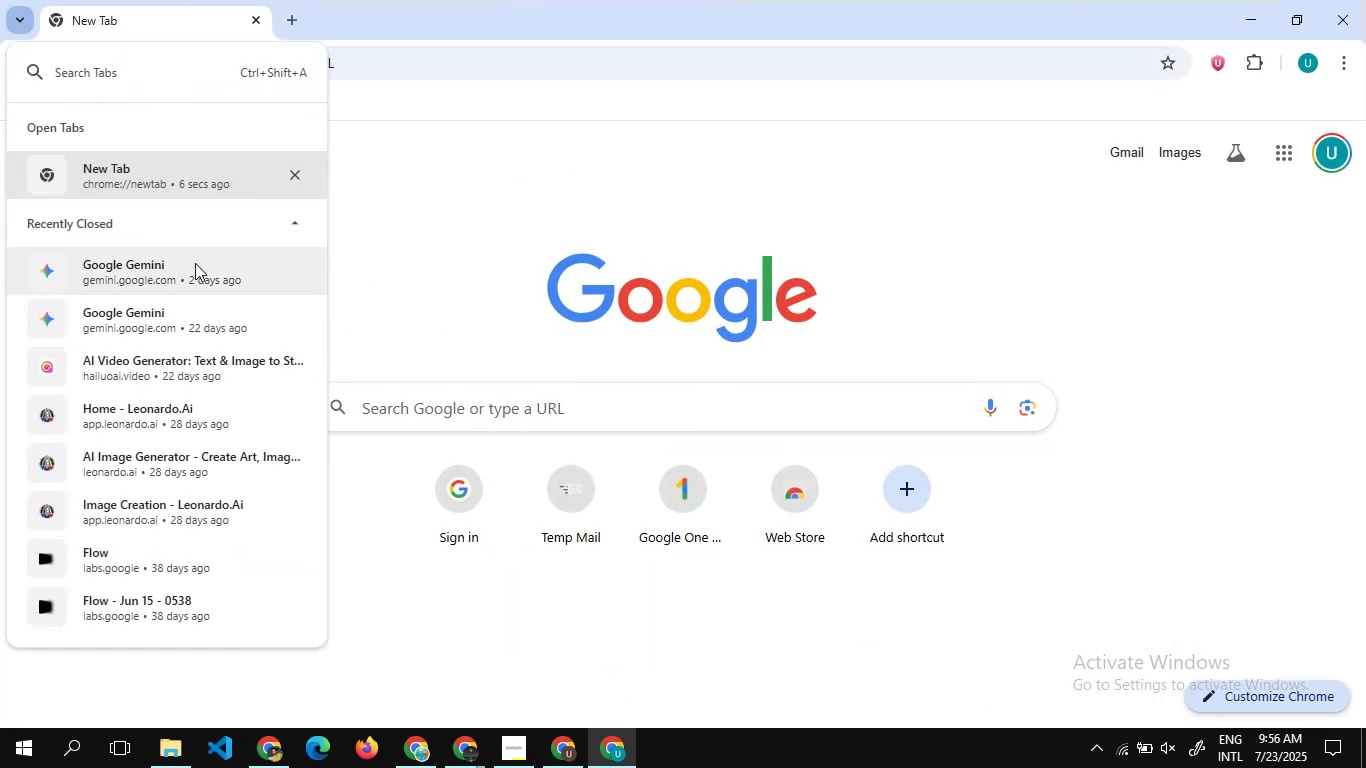 
left_click([195, 263])
 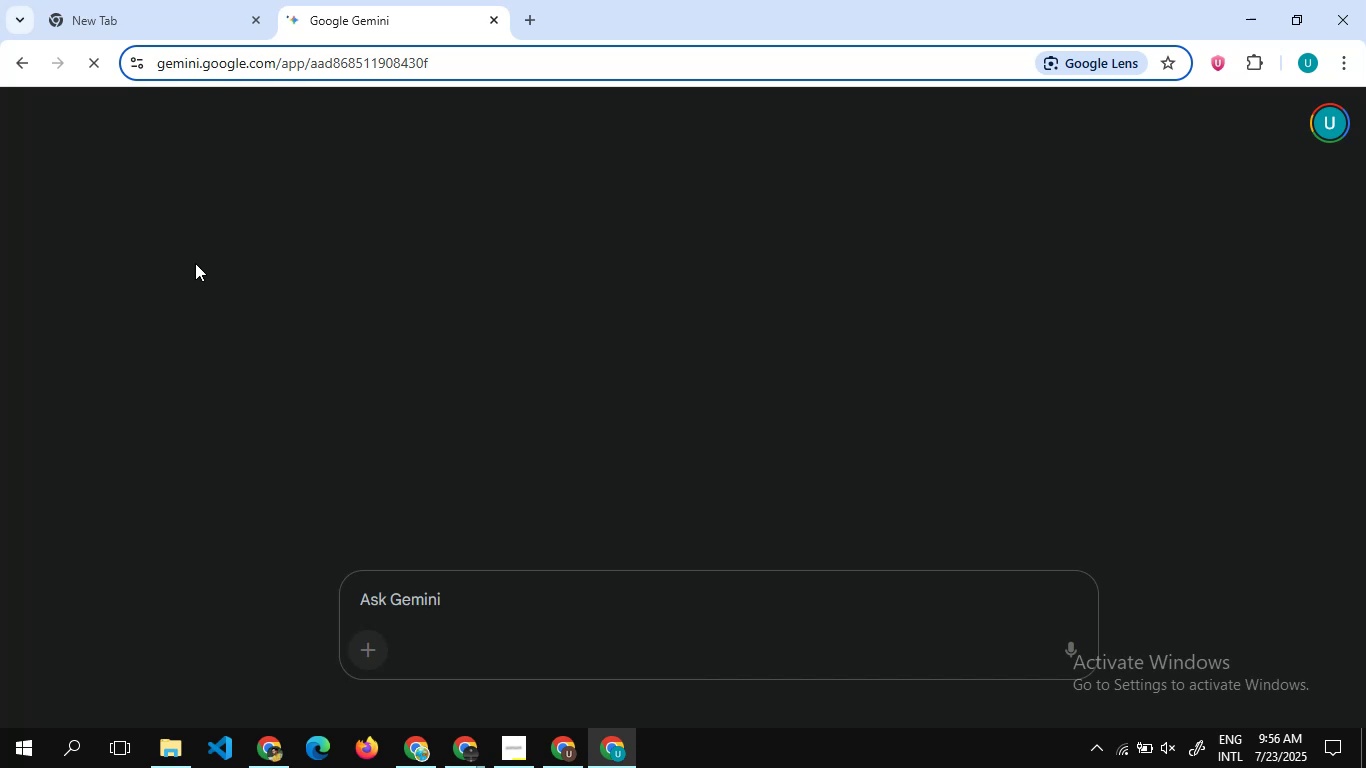 
wait(9.28)
 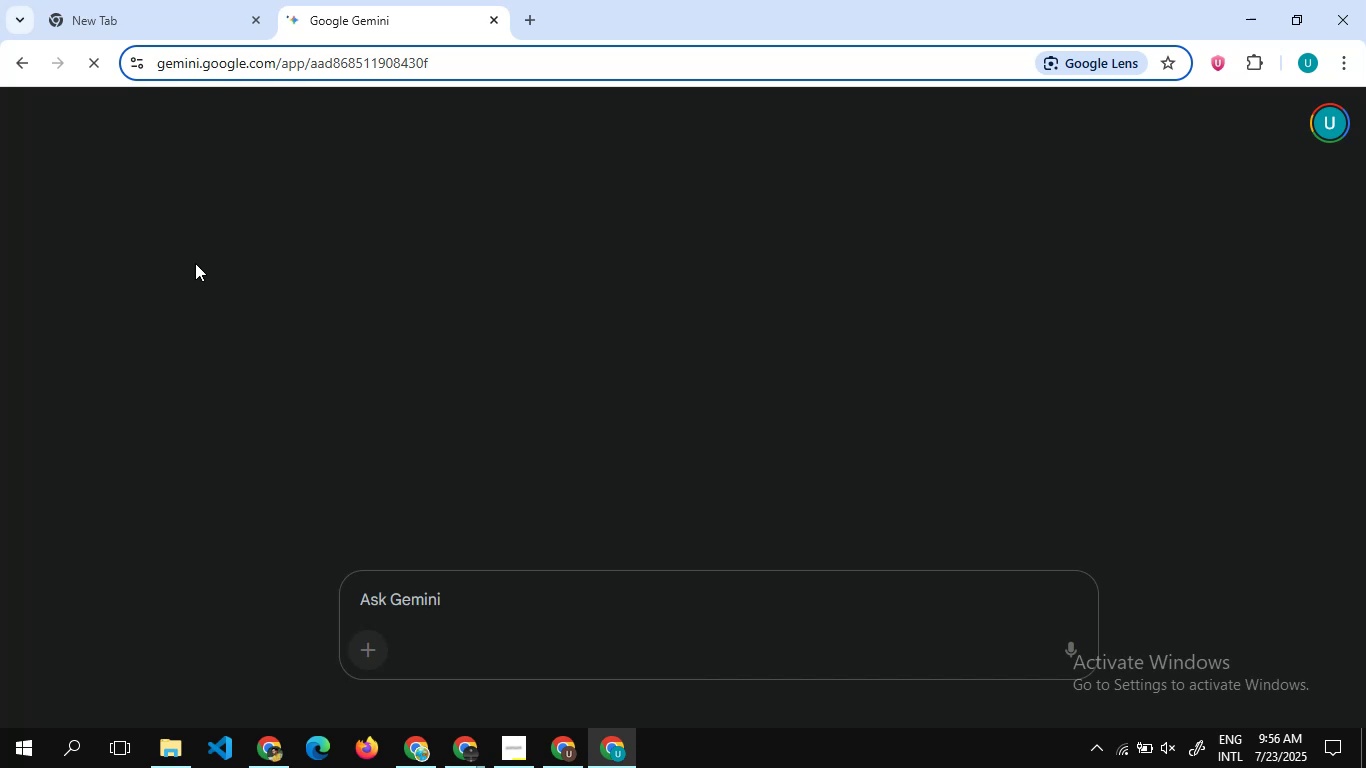 
left_click([26, 190])
 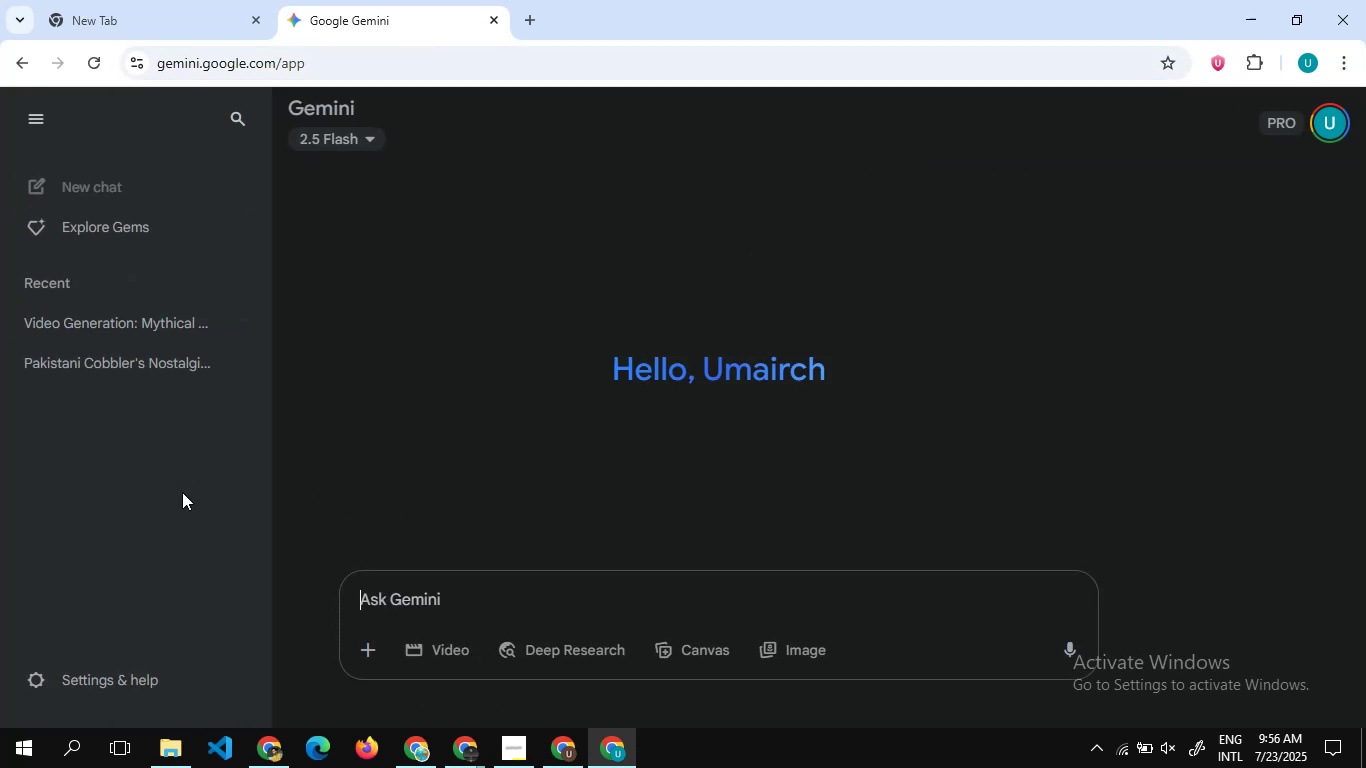 
left_click([427, 660])
 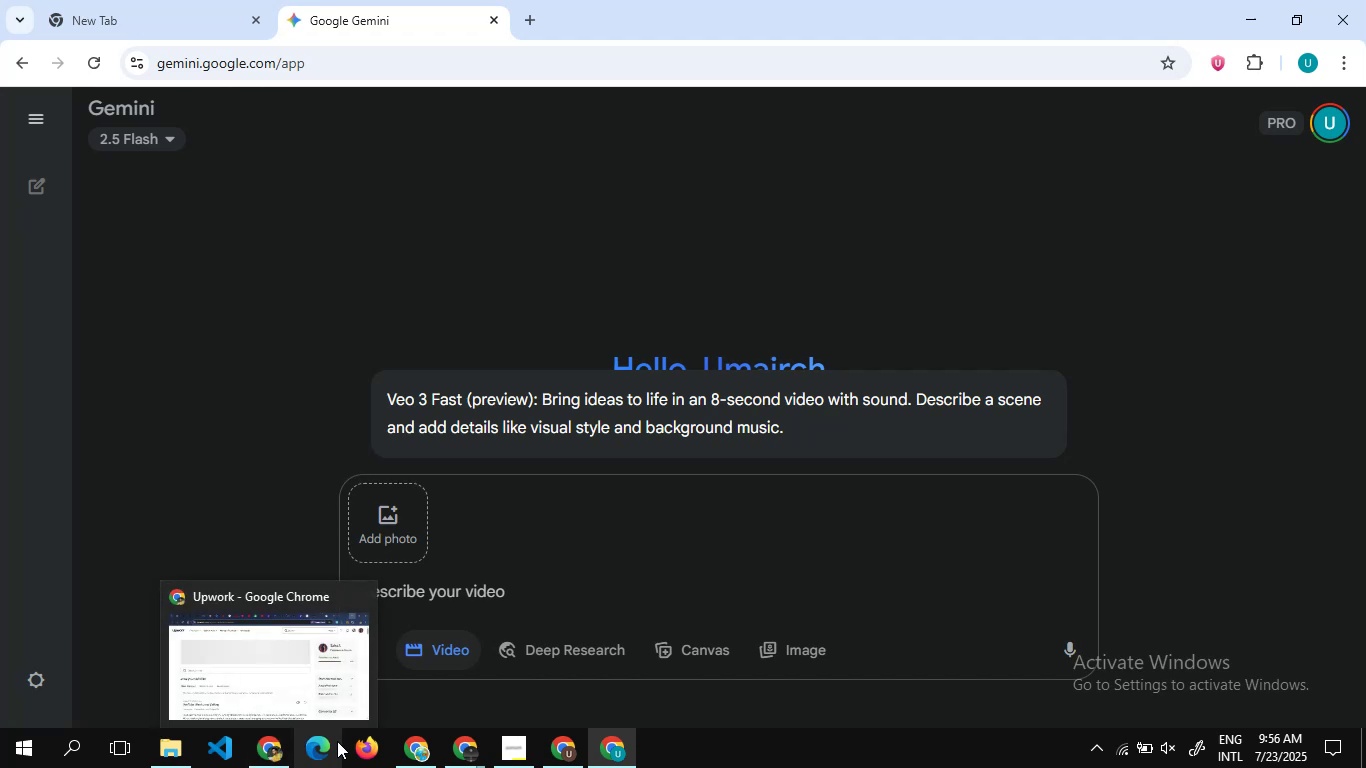 
left_click([412, 748])
 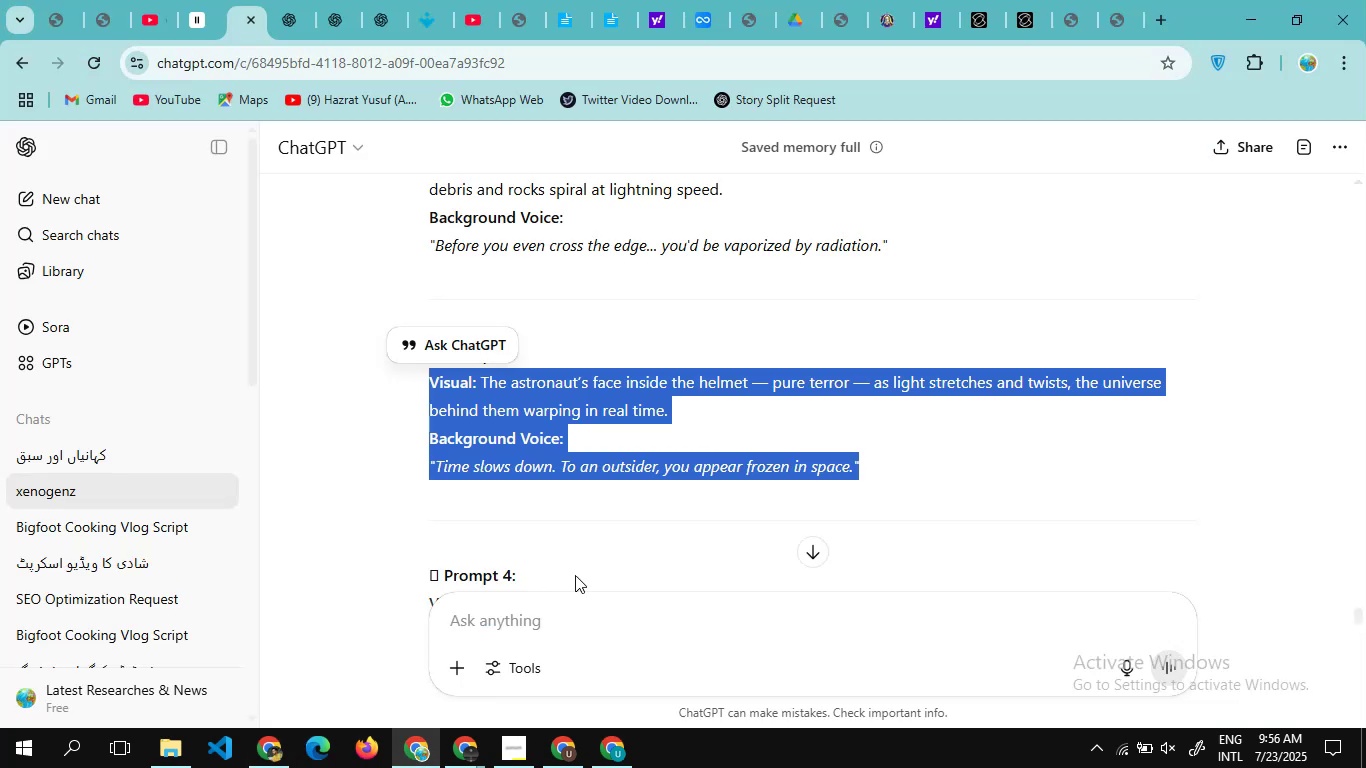 
scroll: coordinate [575, 575], scroll_direction: down, amount: 1.0
 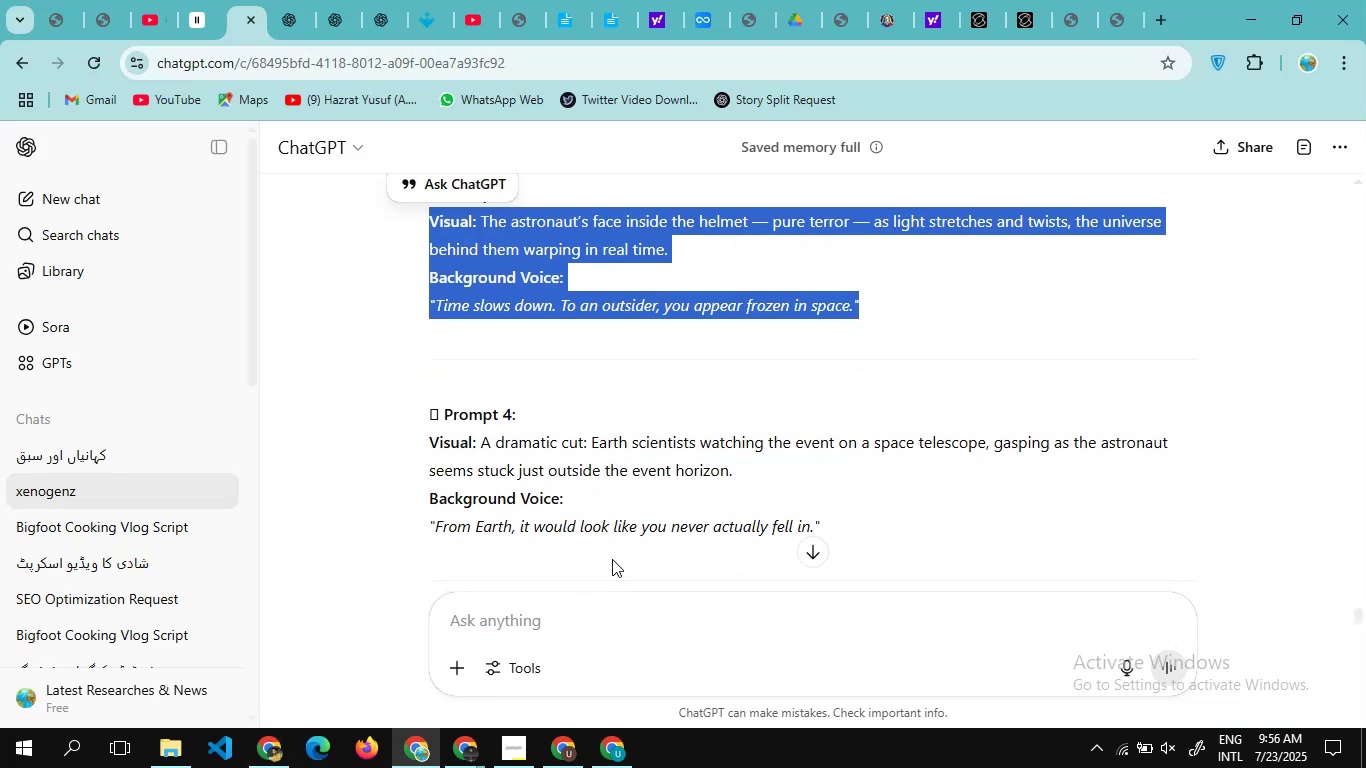 
left_click_drag(start_coordinate=[613, 561], to_coordinate=[408, 433])
 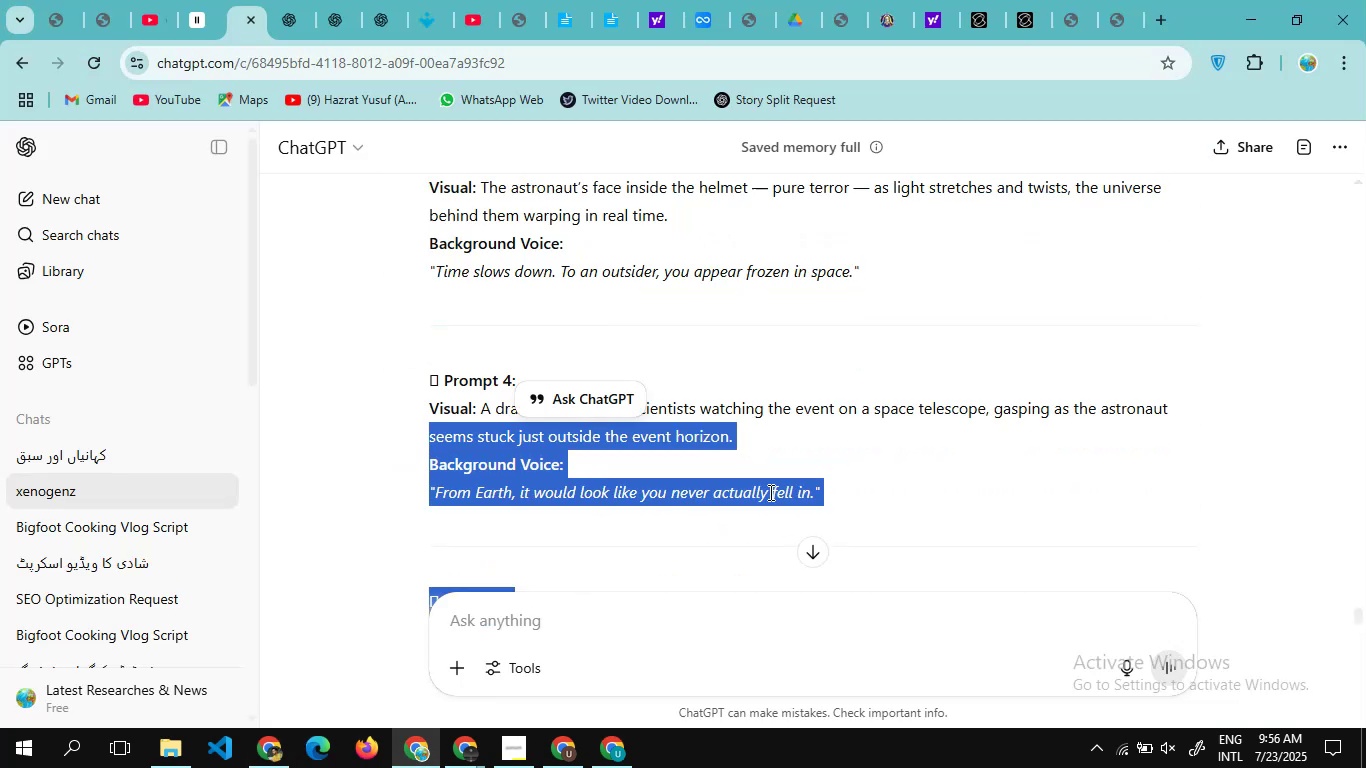 
left_click([769, 492])
 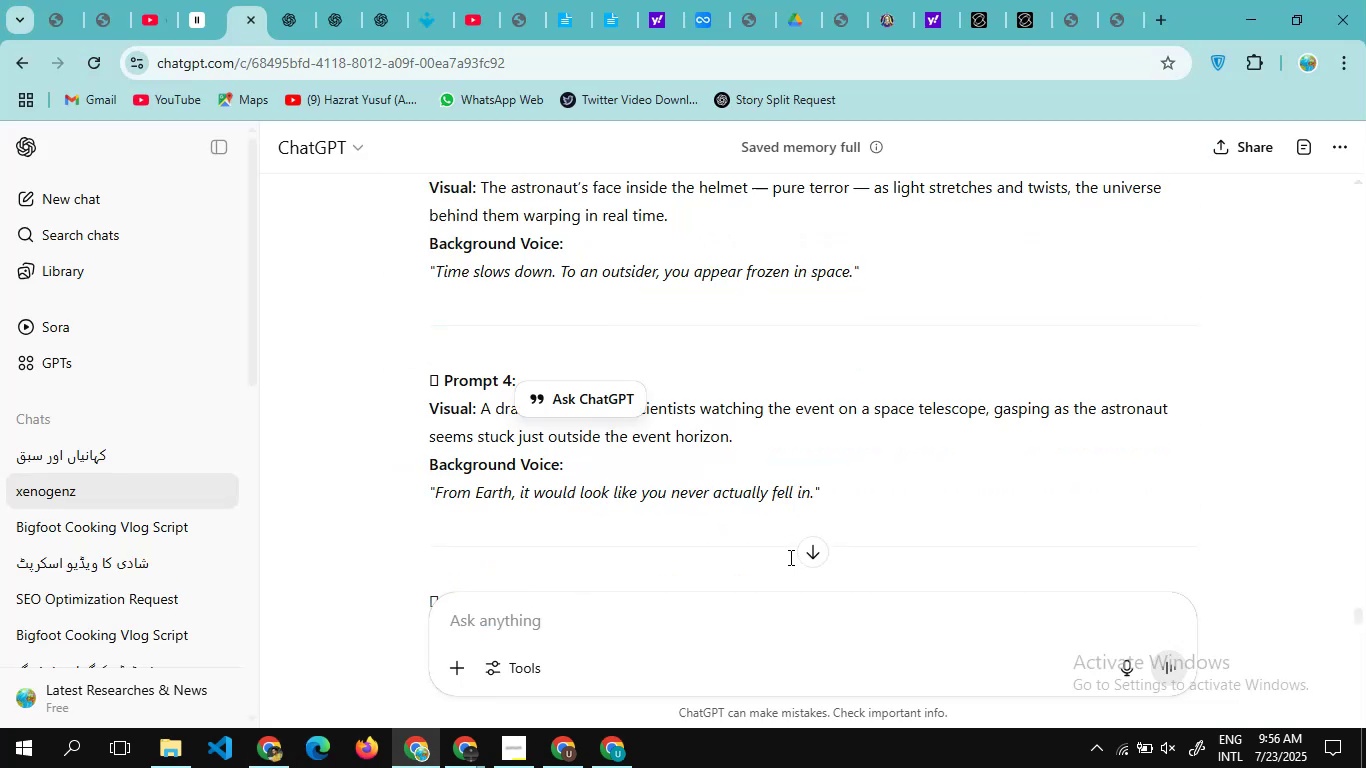 
left_click_drag(start_coordinate=[781, 520], to_coordinate=[427, 408])
 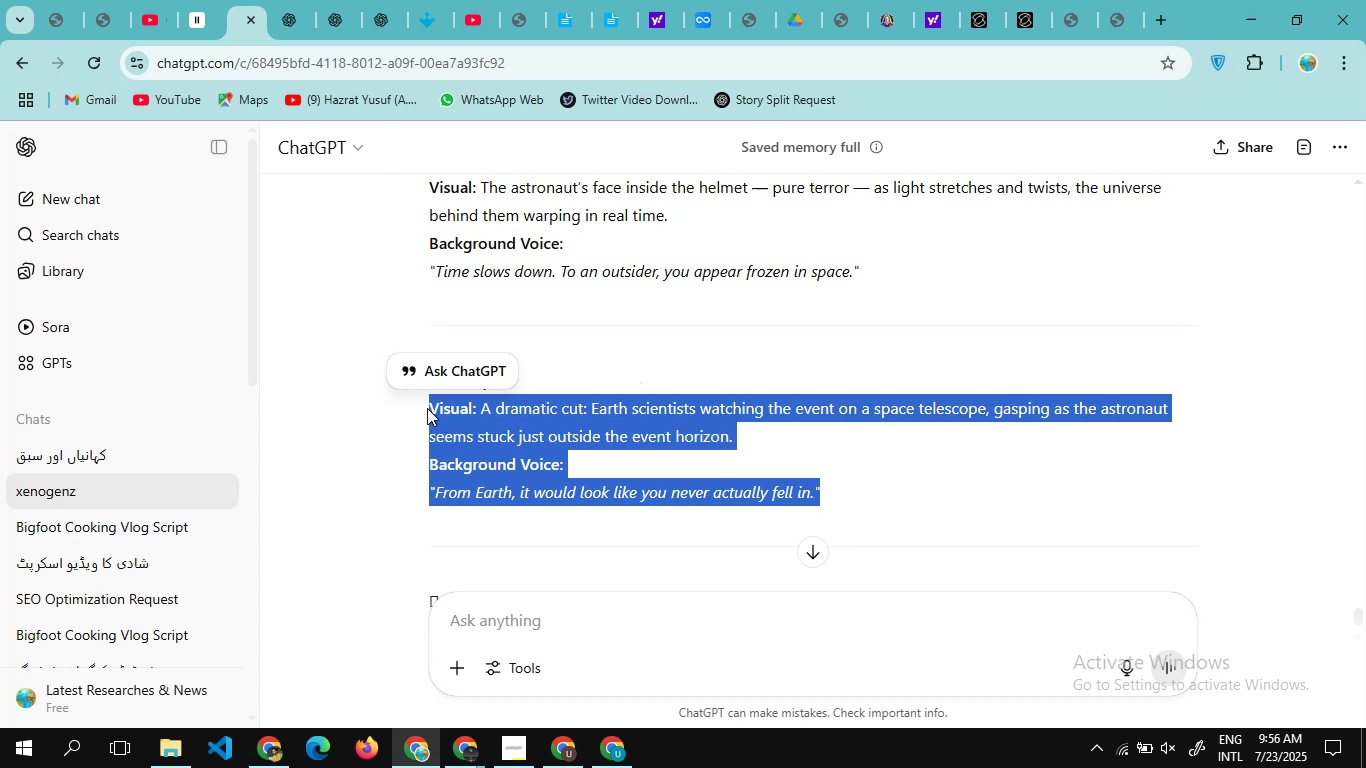 
hold_key(key=ControlLeft, duration=0.37)
 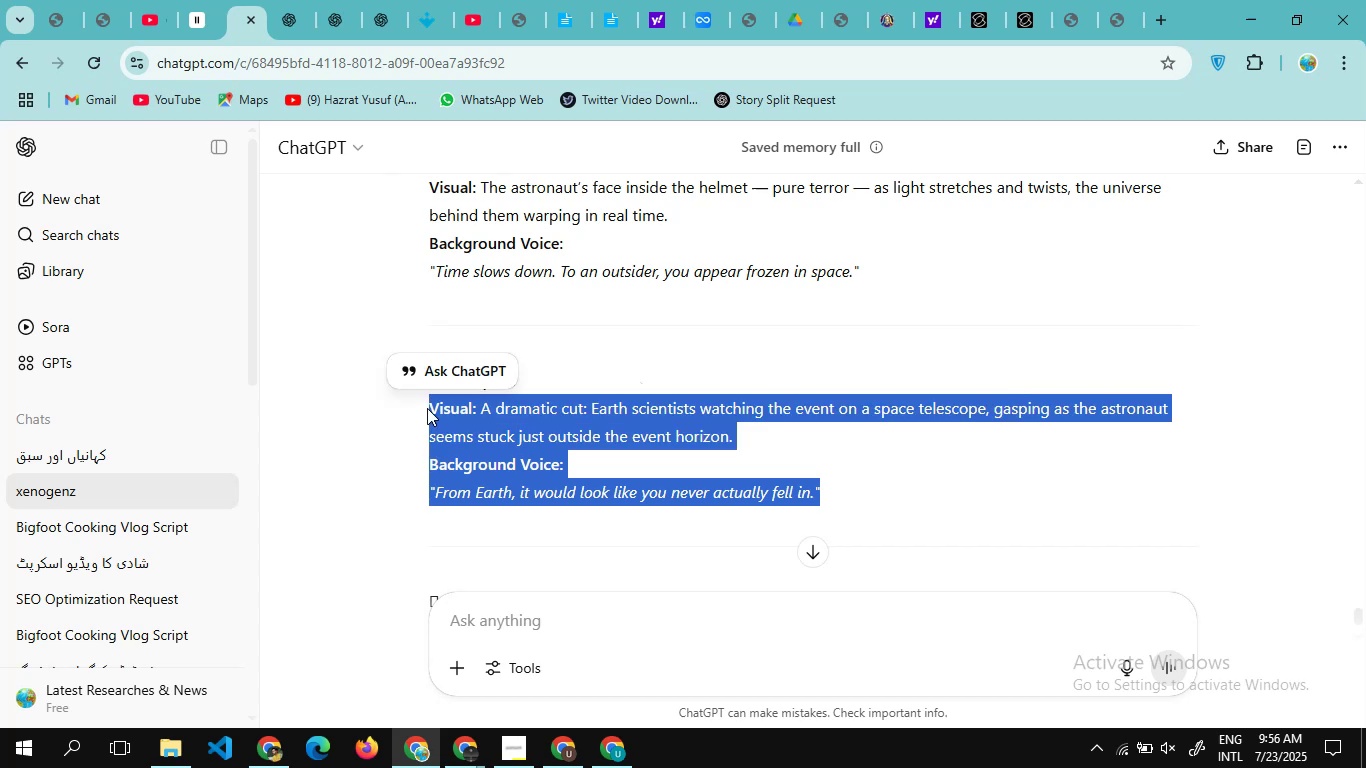 
key(Control+ControlLeft)
 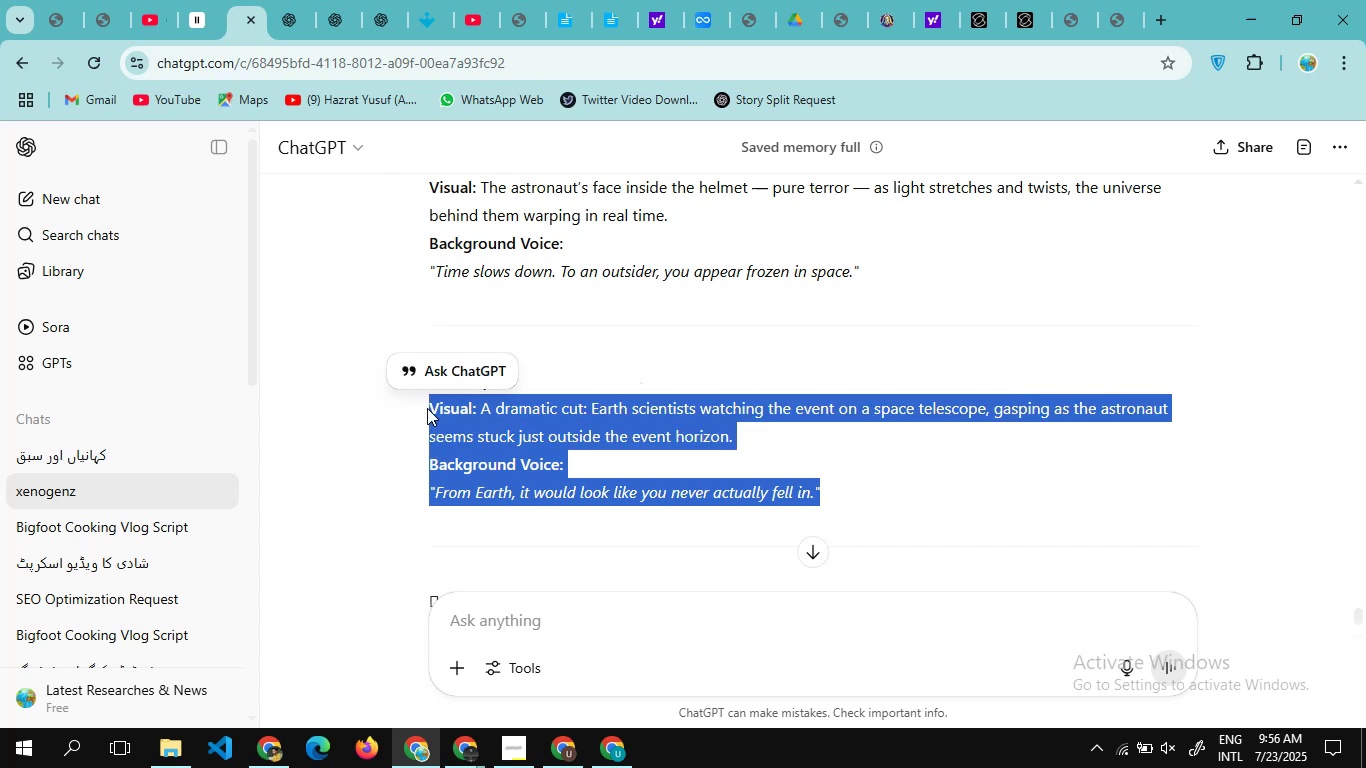 
hold_key(key=ControlLeft, duration=0.52)
 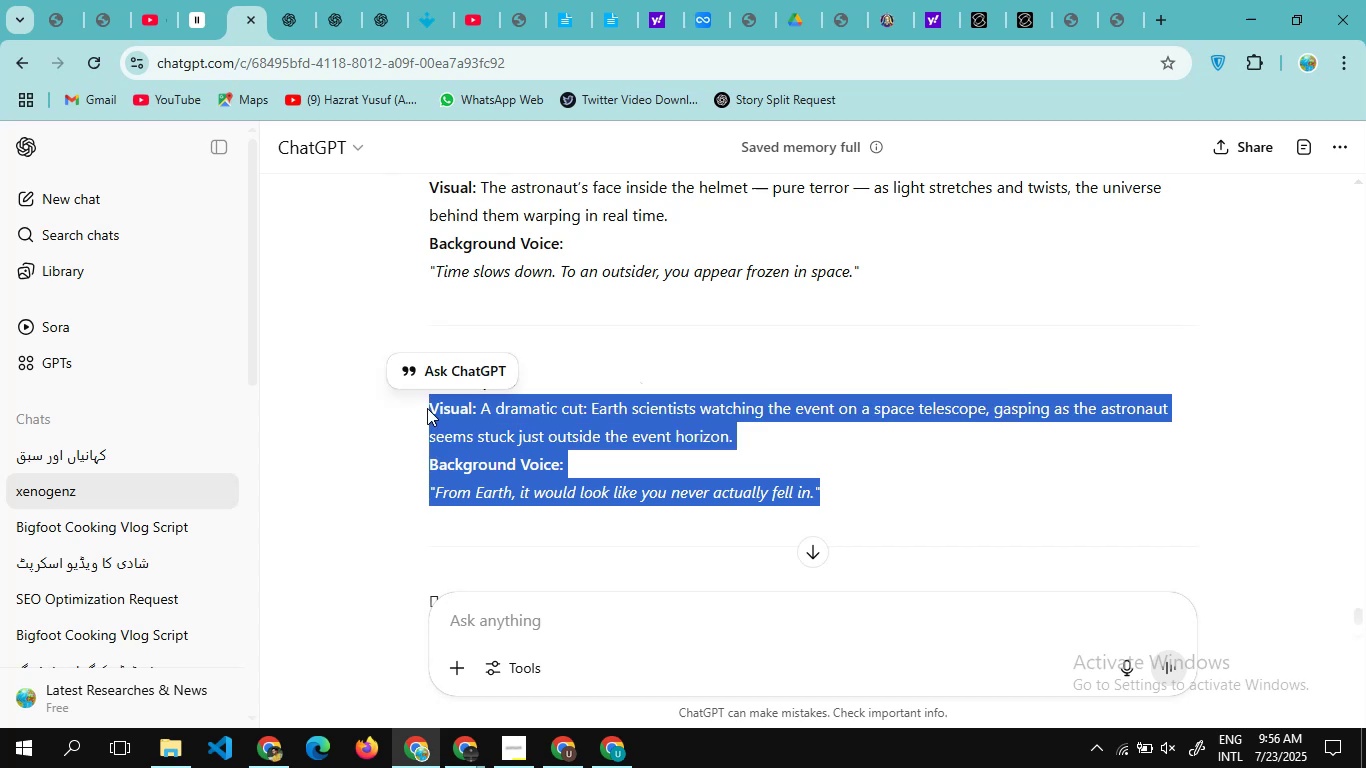 
hold_key(key=C, duration=0.32)
 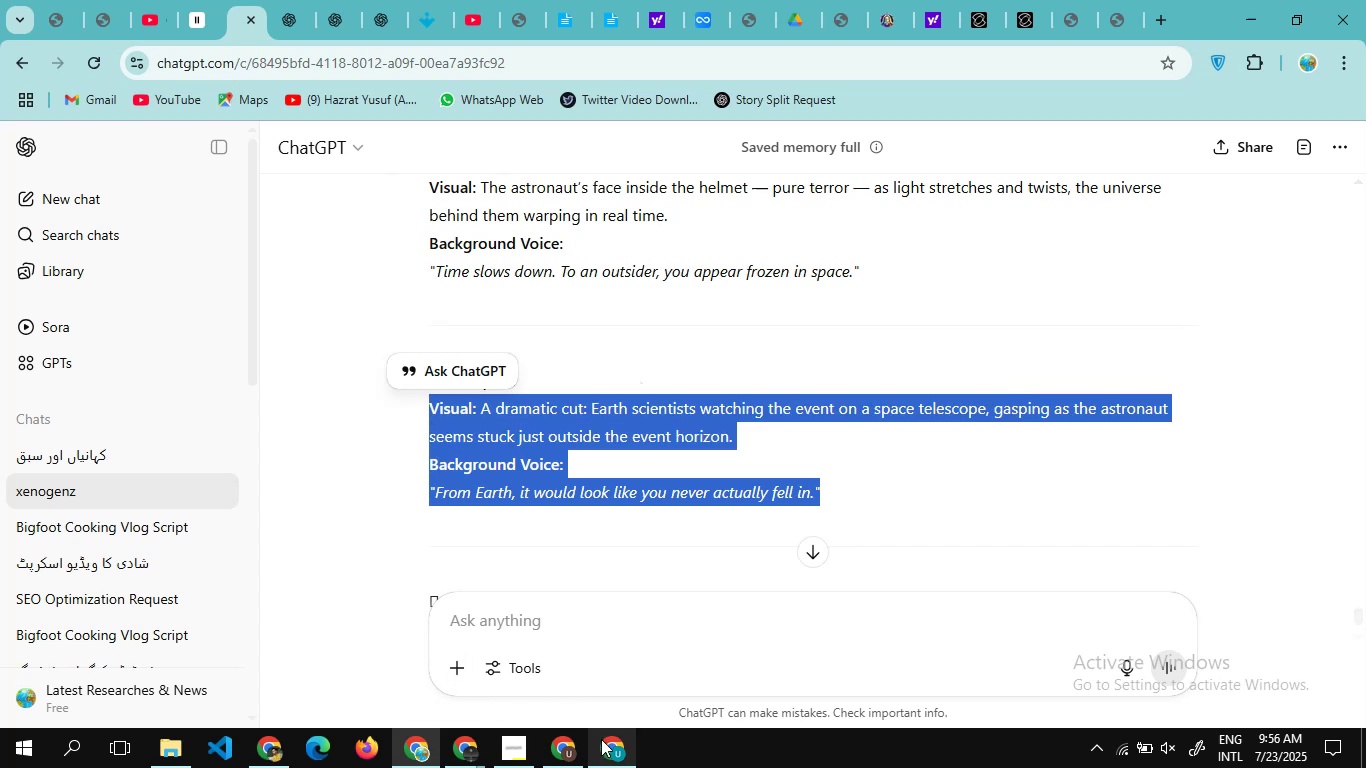 
left_click([601, 739])
 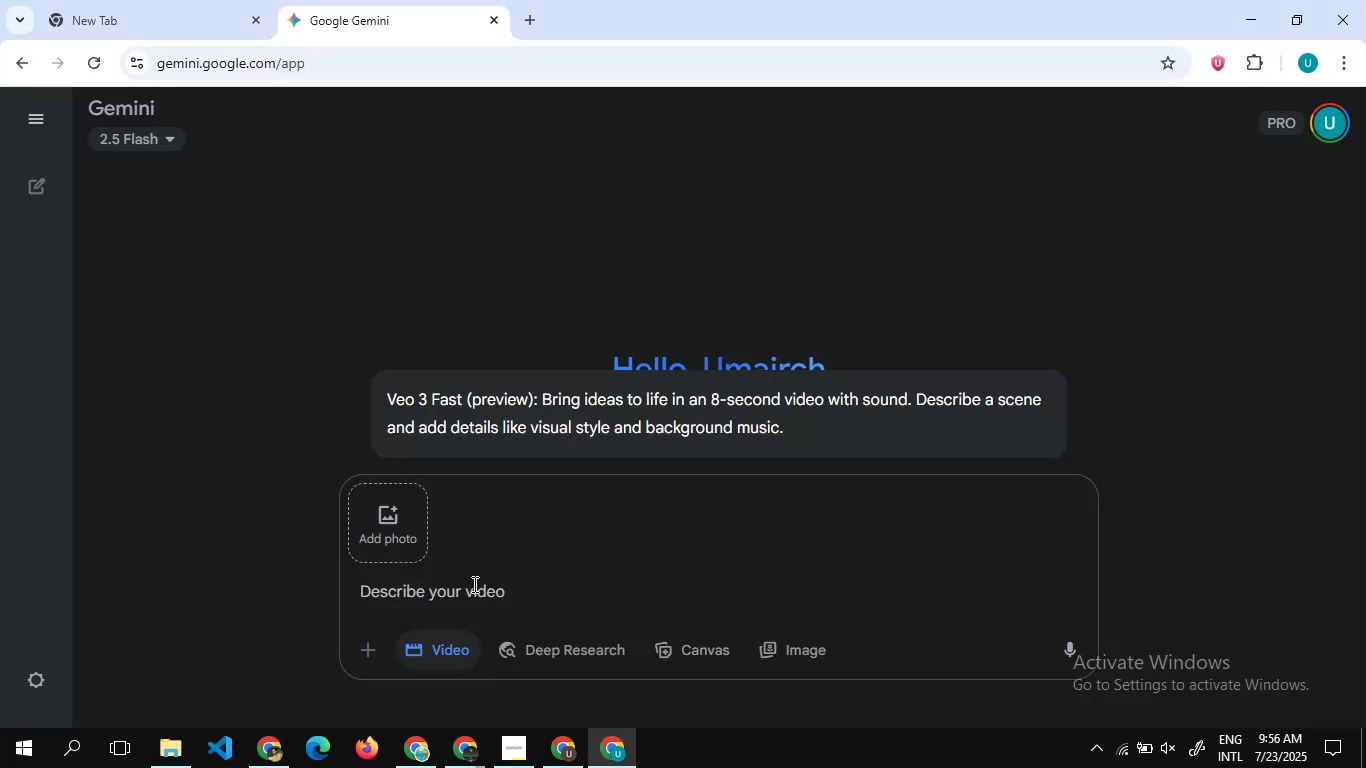 
left_click([473, 584])
 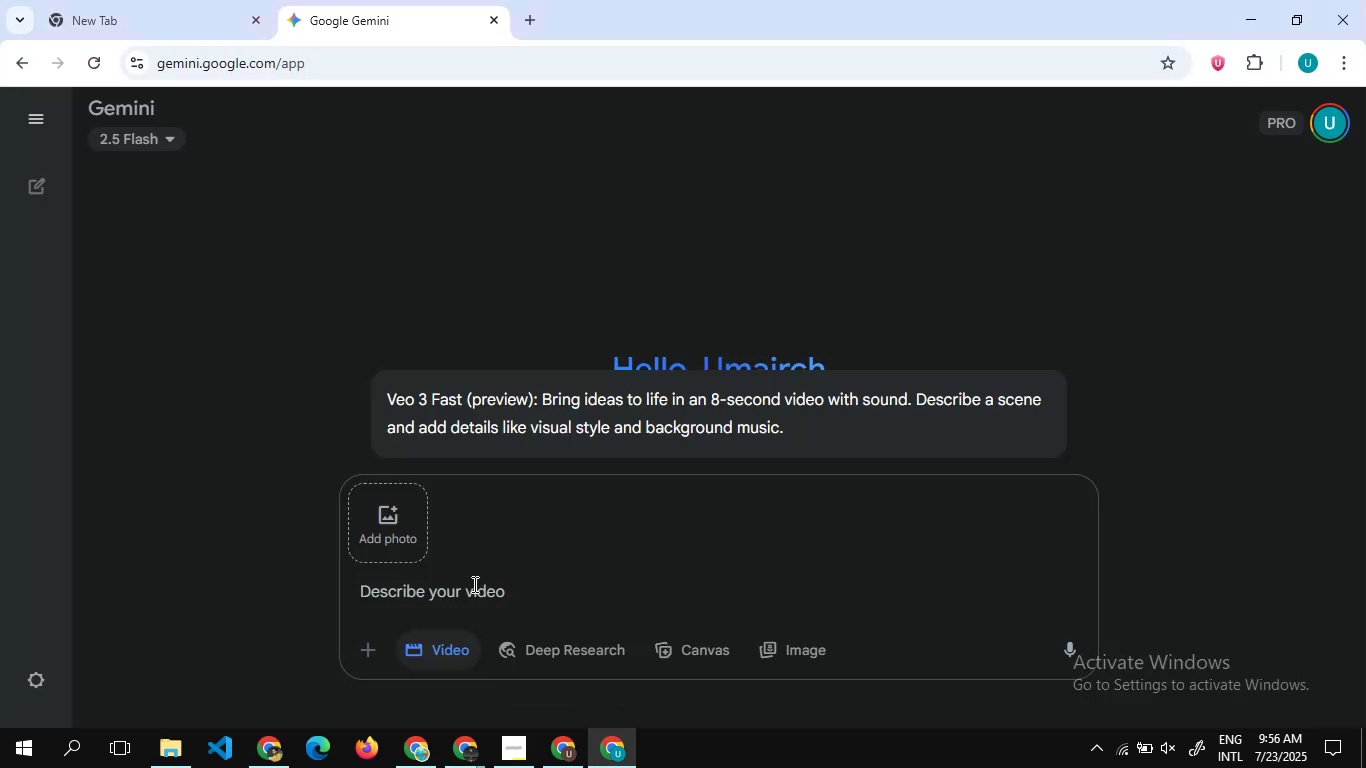 
key(Control+V)
 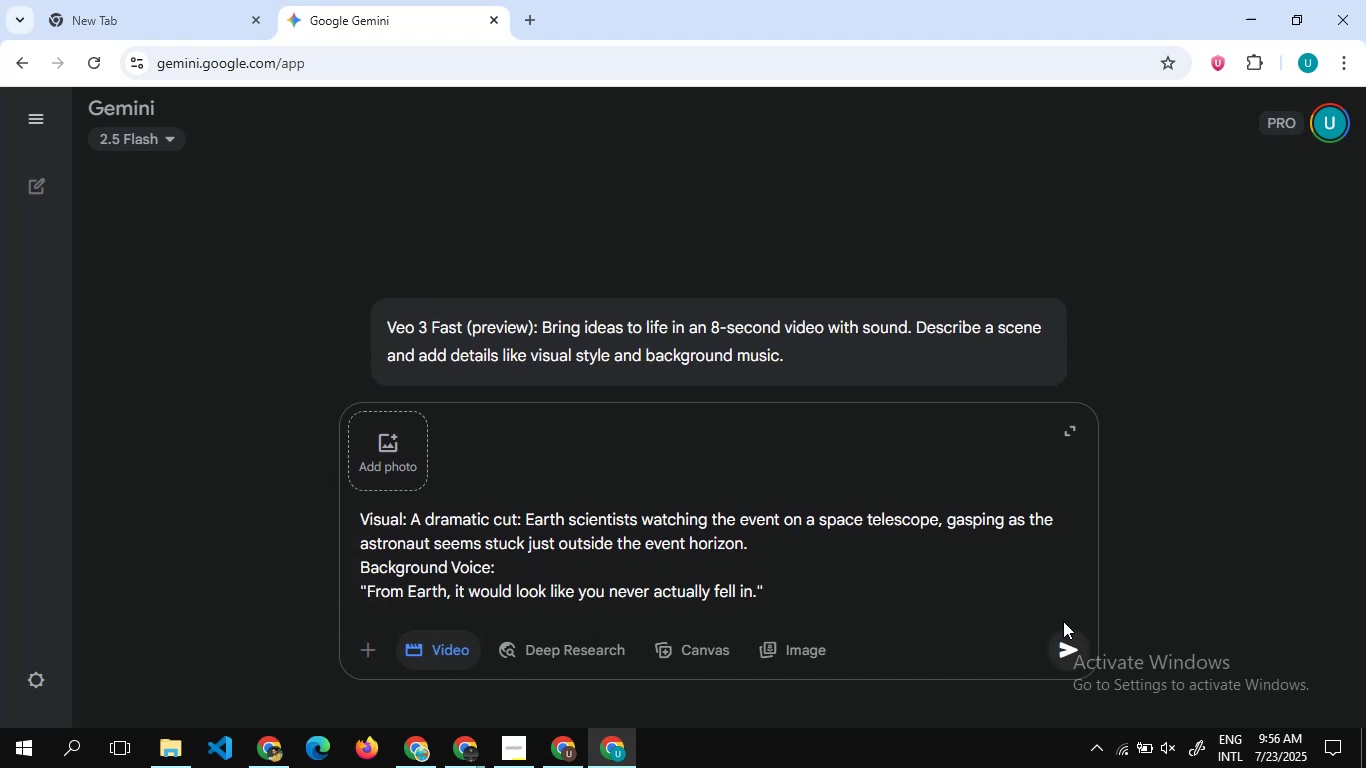 
left_click([1063, 651])
 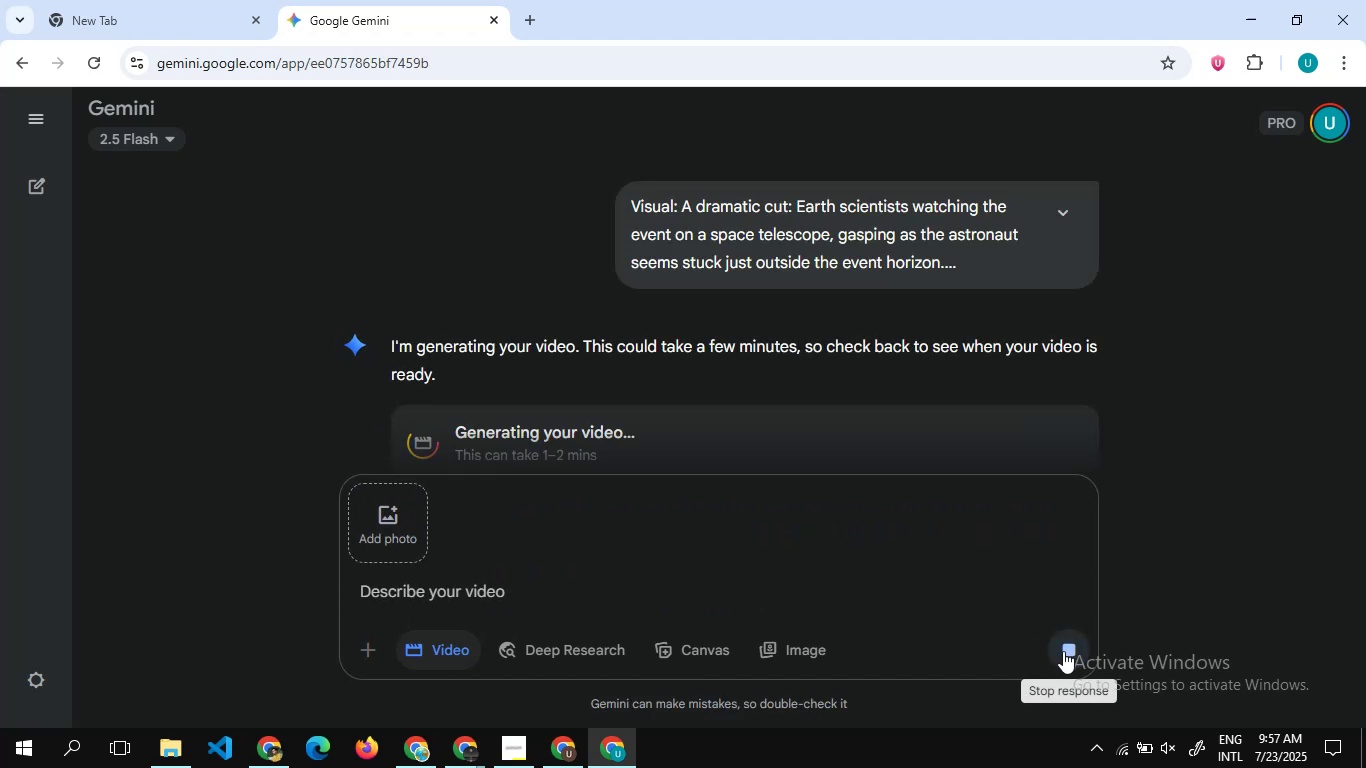 
wait(10.38)
 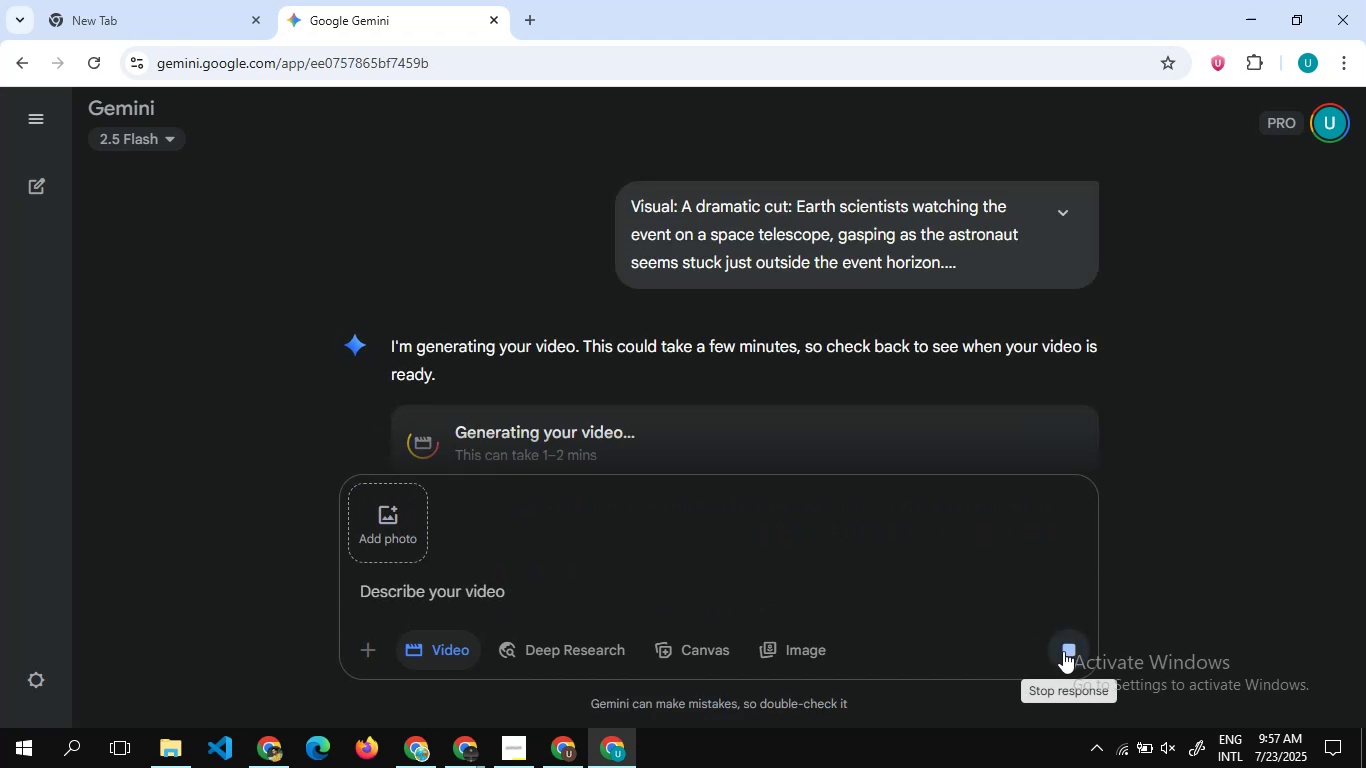 
scroll: coordinate [943, 444], scroll_direction: down, amount: 9.0
 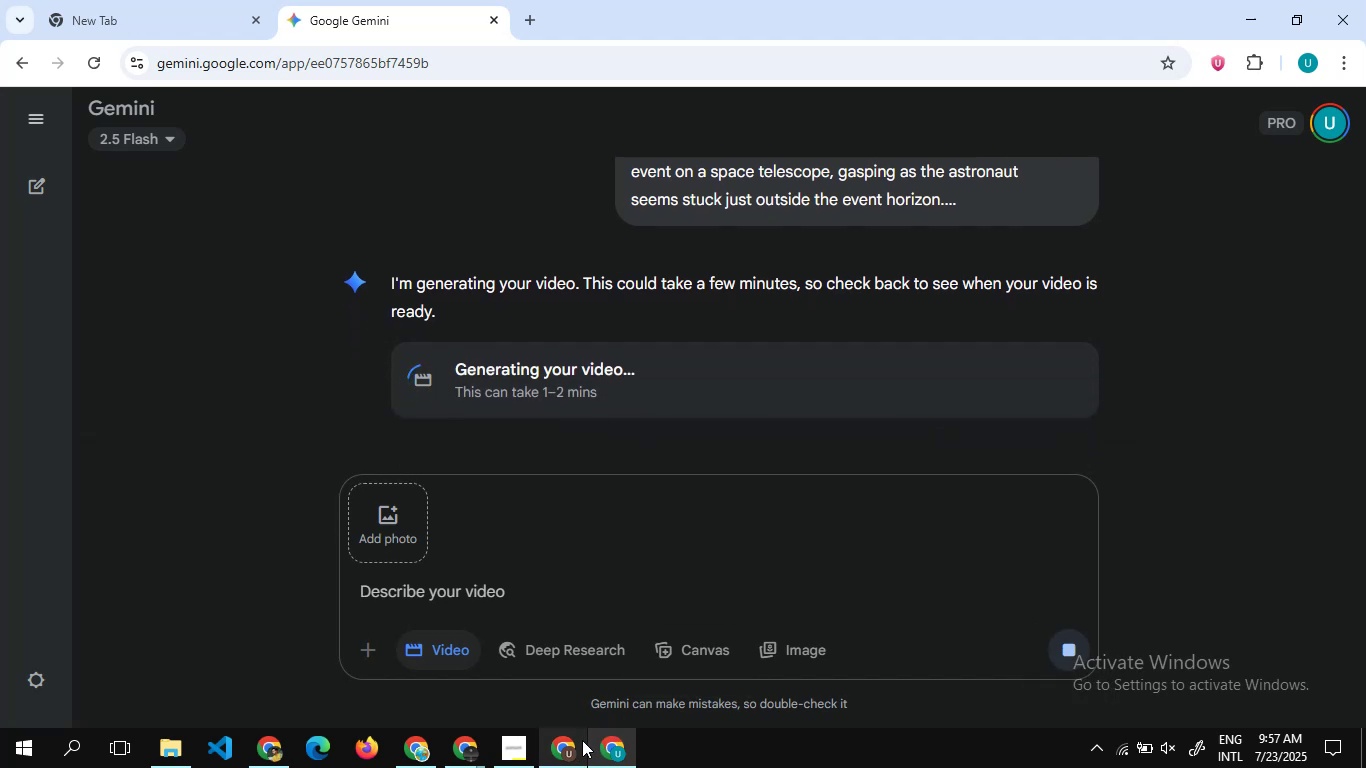 
left_click([574, 742])
 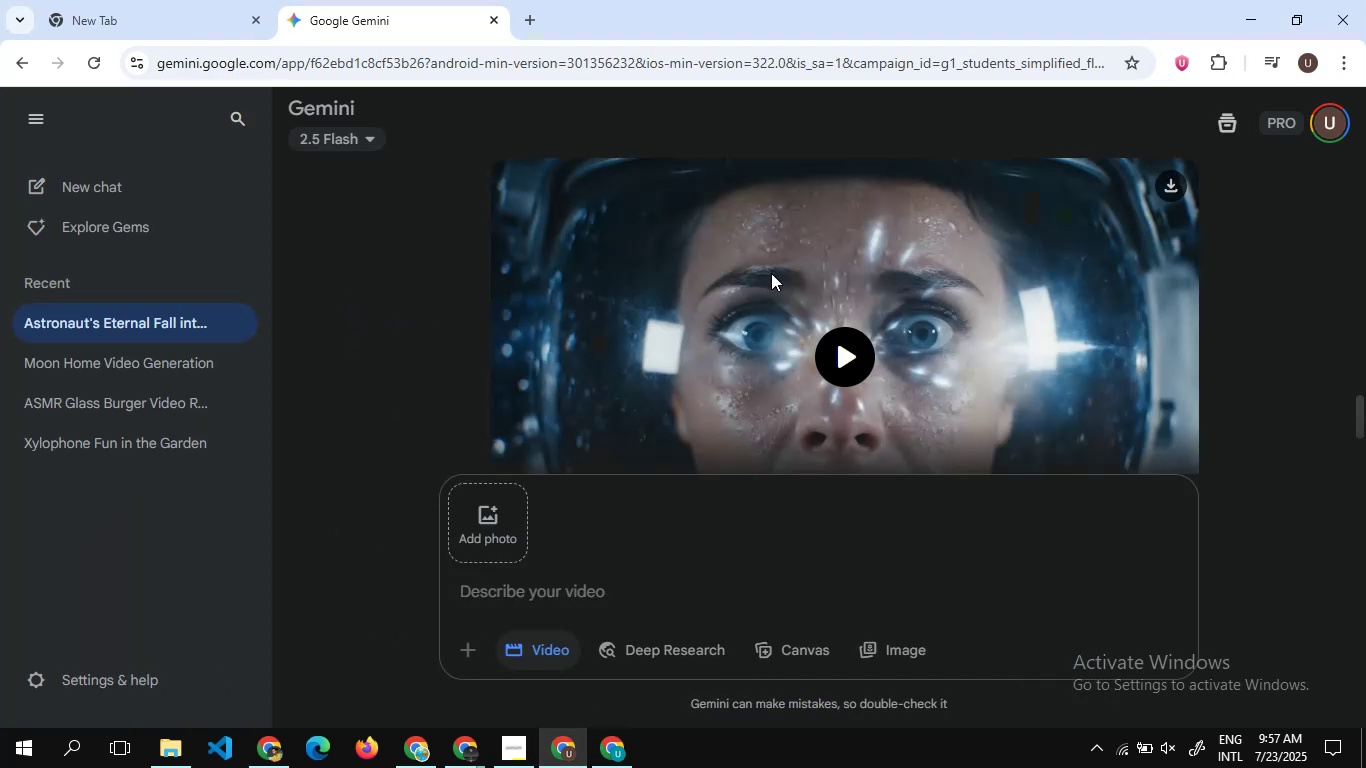 
scroll: coordinate [771, 273], scroll_direction: down, amount: 2.0
 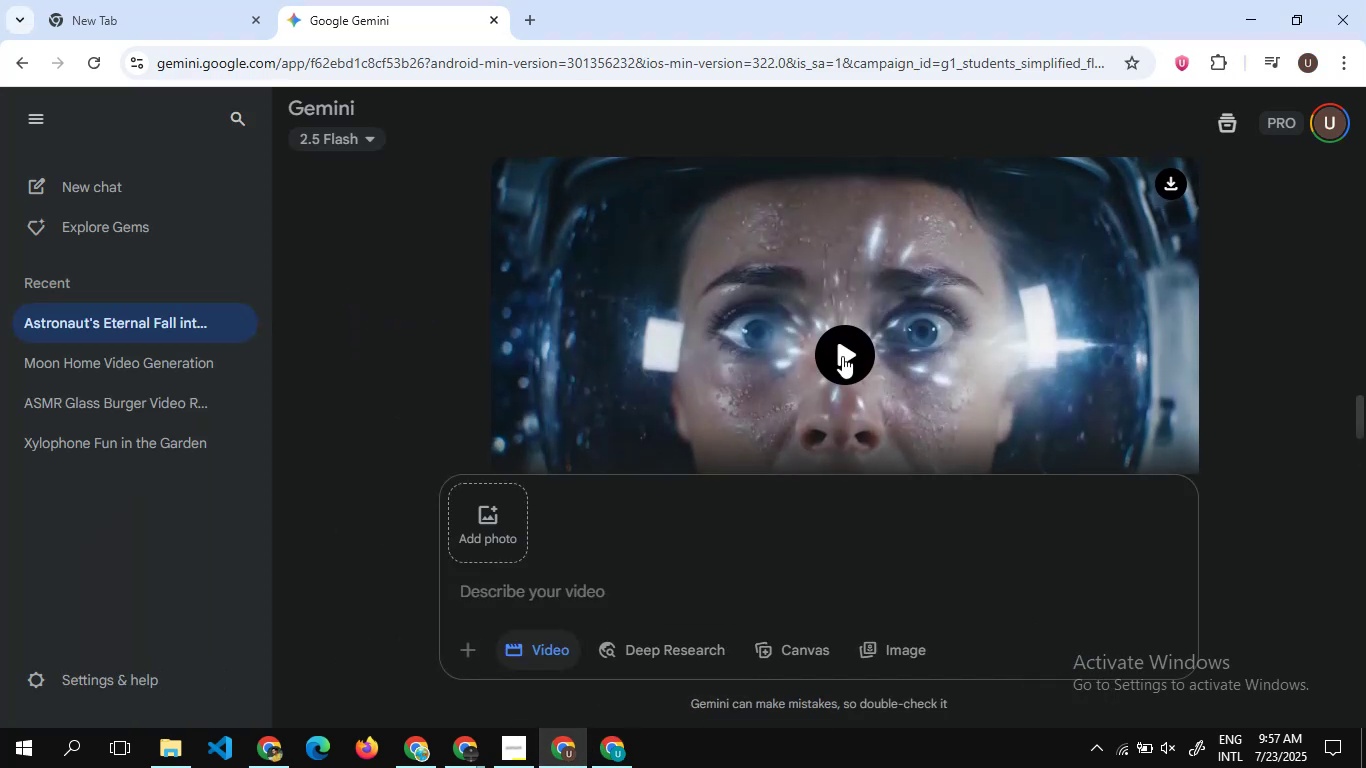 
left_click([842, 356])
 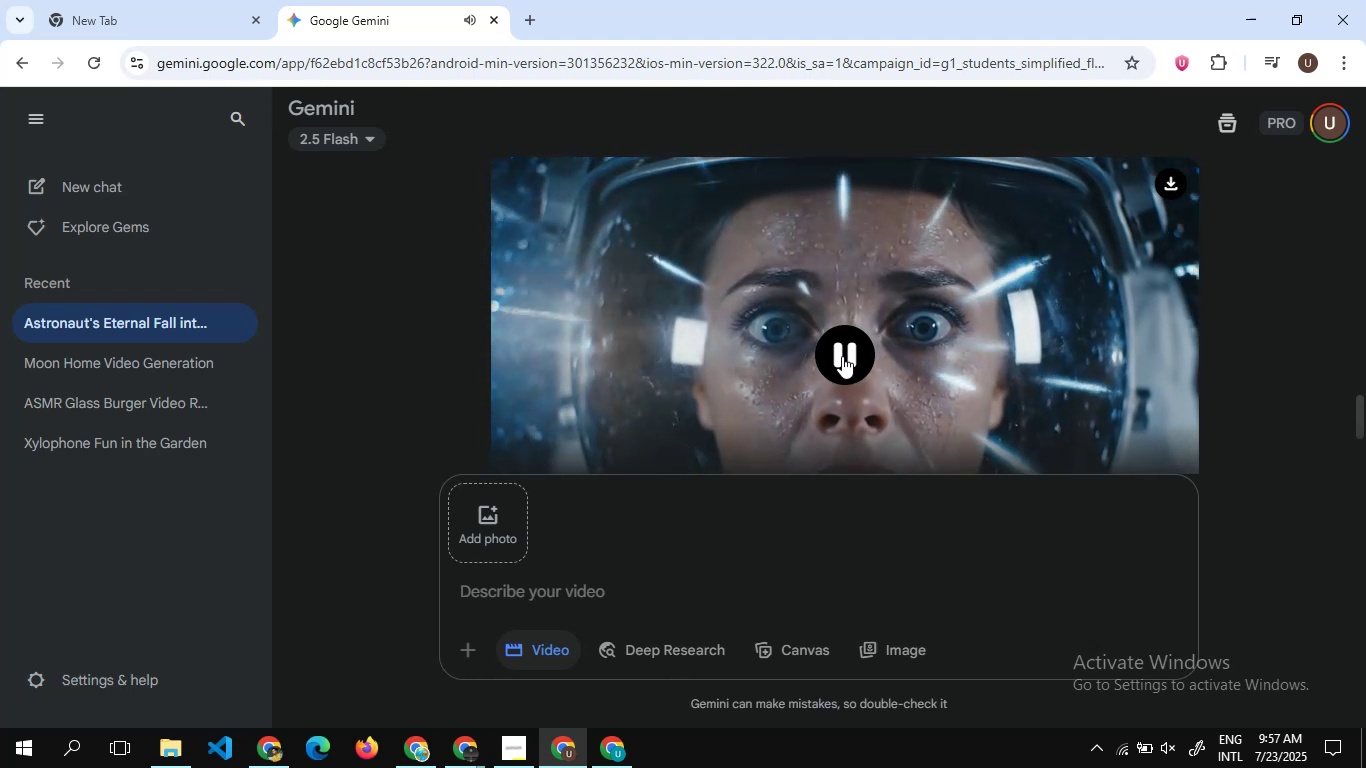 
scroll: coordinate [842, 356], scroll_direction: down, amount: 1.0
 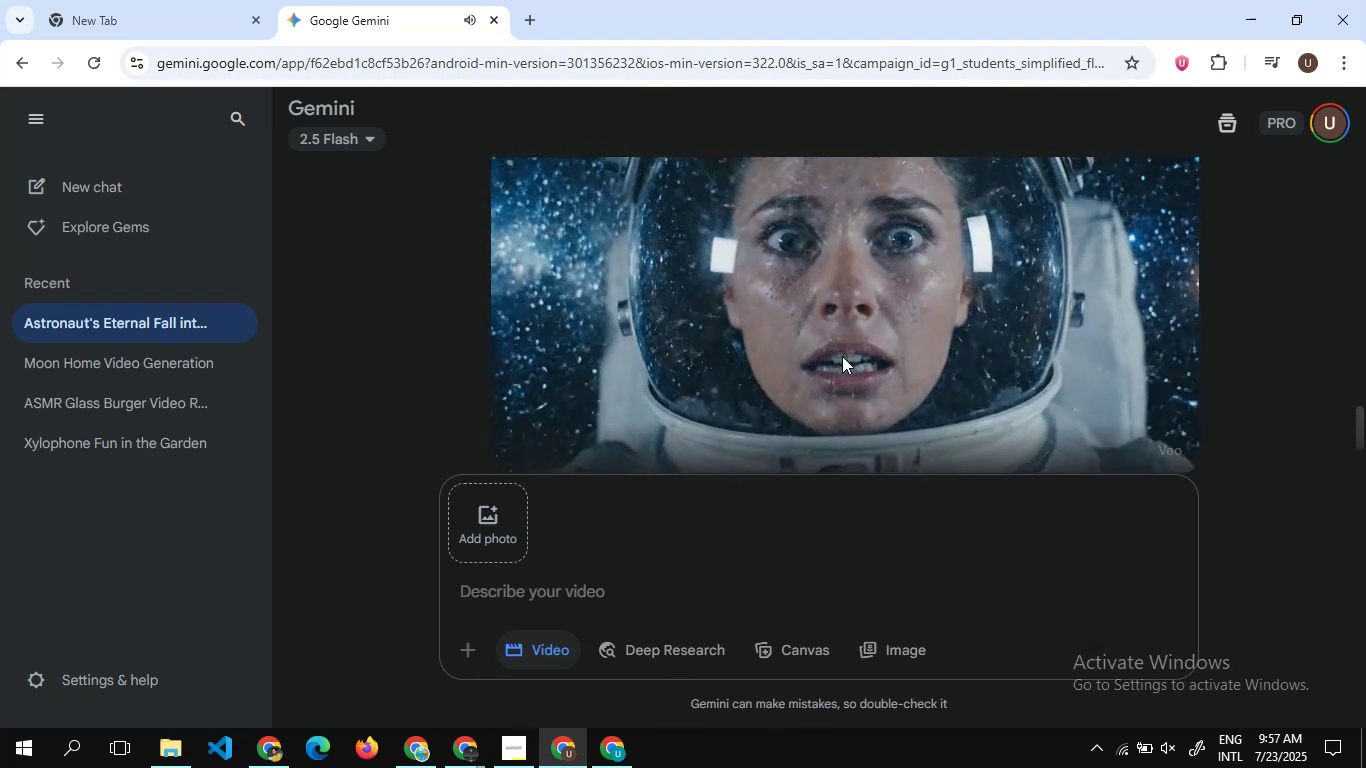 
scroll: coordinate [842, 356], scroll_direction: up, amount: 1.0
 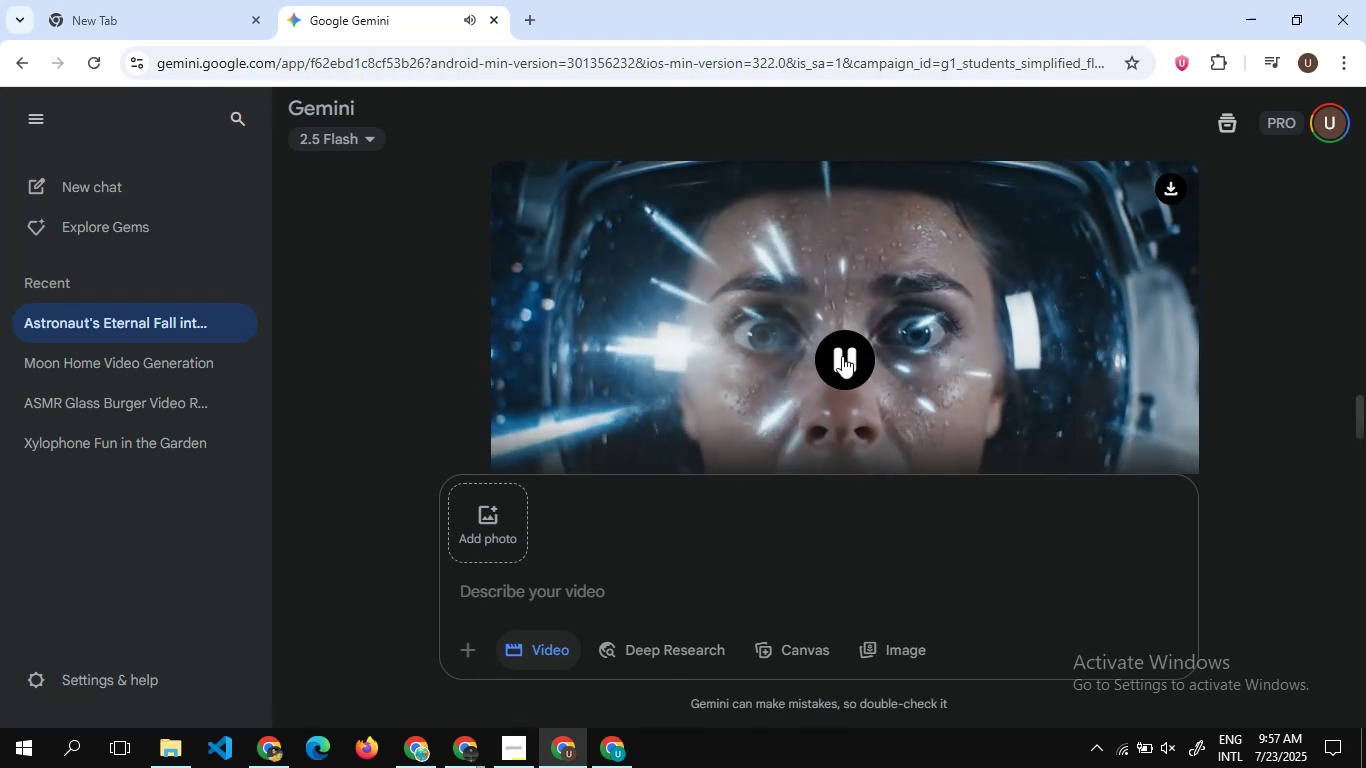 
scroll: coordinate [842, 356], scroll_direction: none, amount: 0.0
 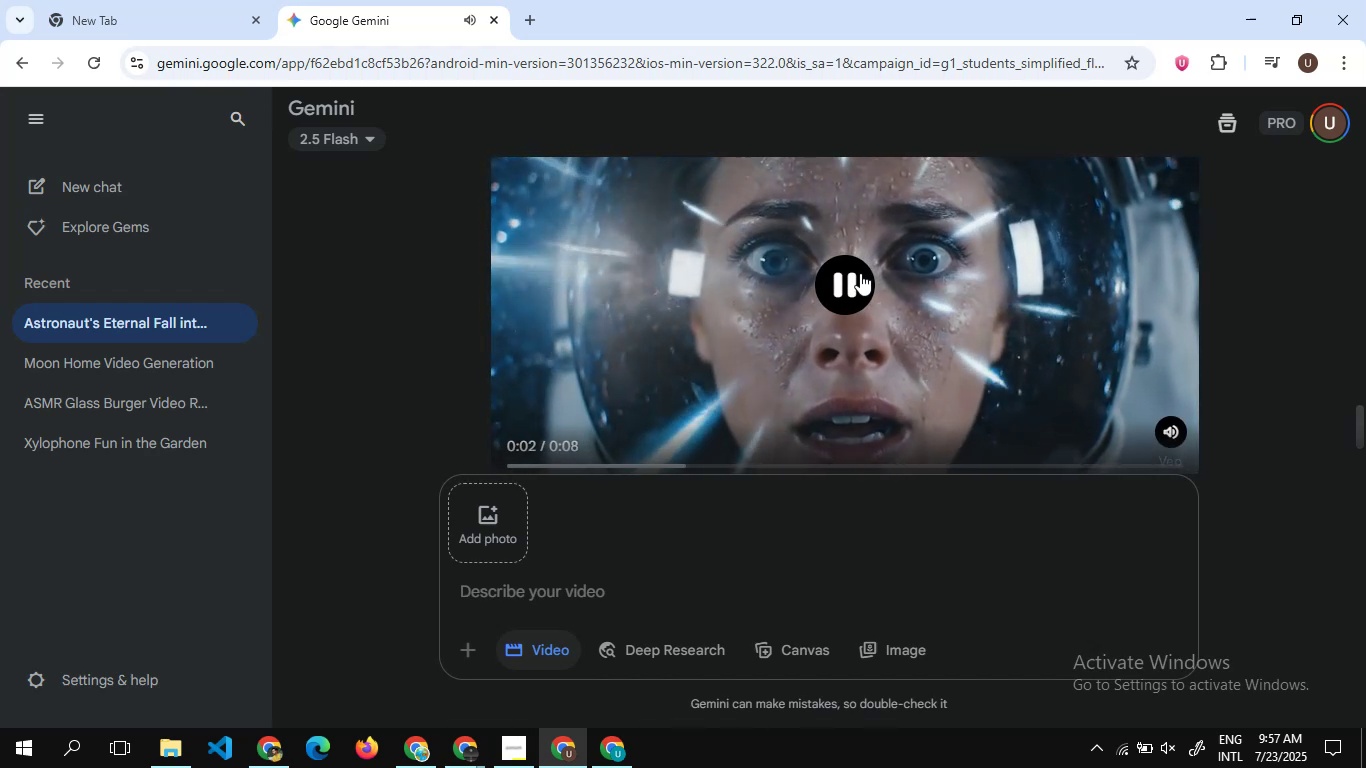 
left_click([858, 277])
 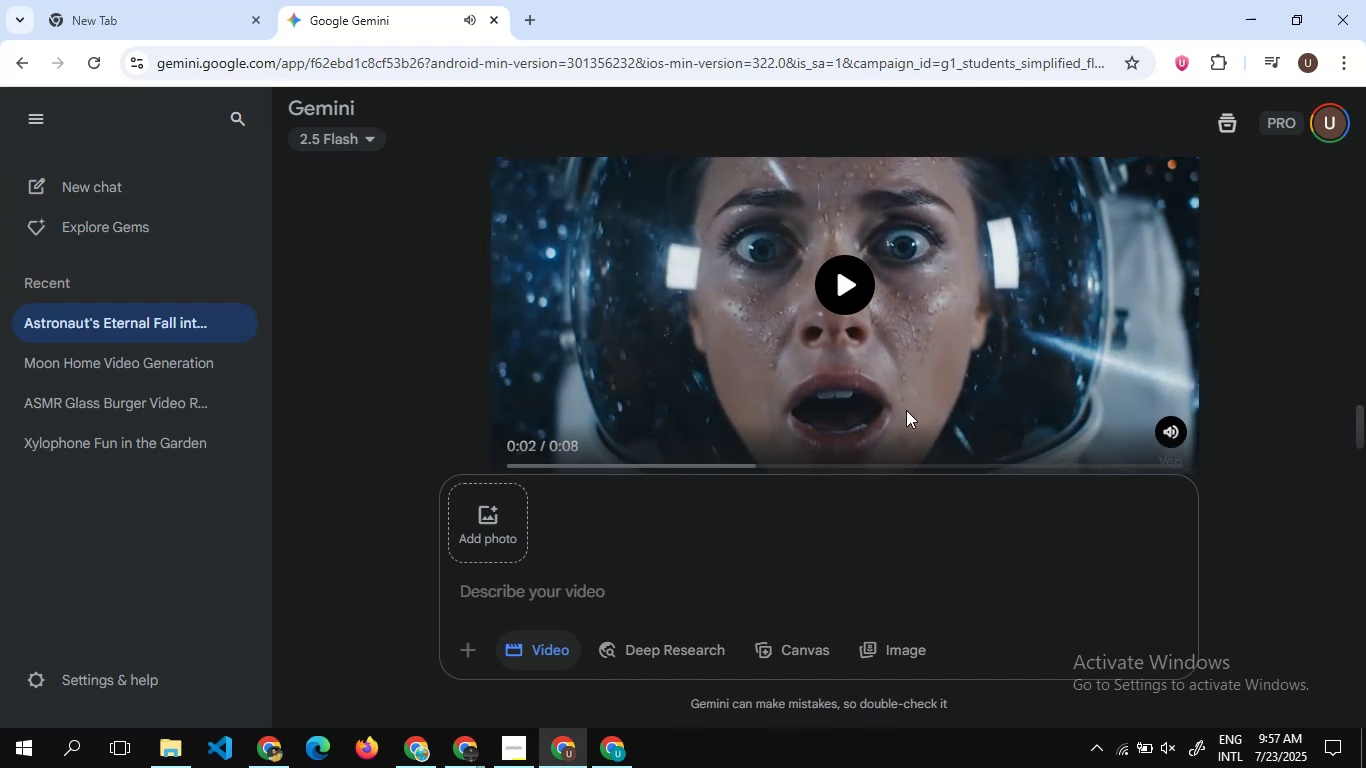 
scroll: coordinate [906, 410], scroll_direction: down, amount: 3.0
 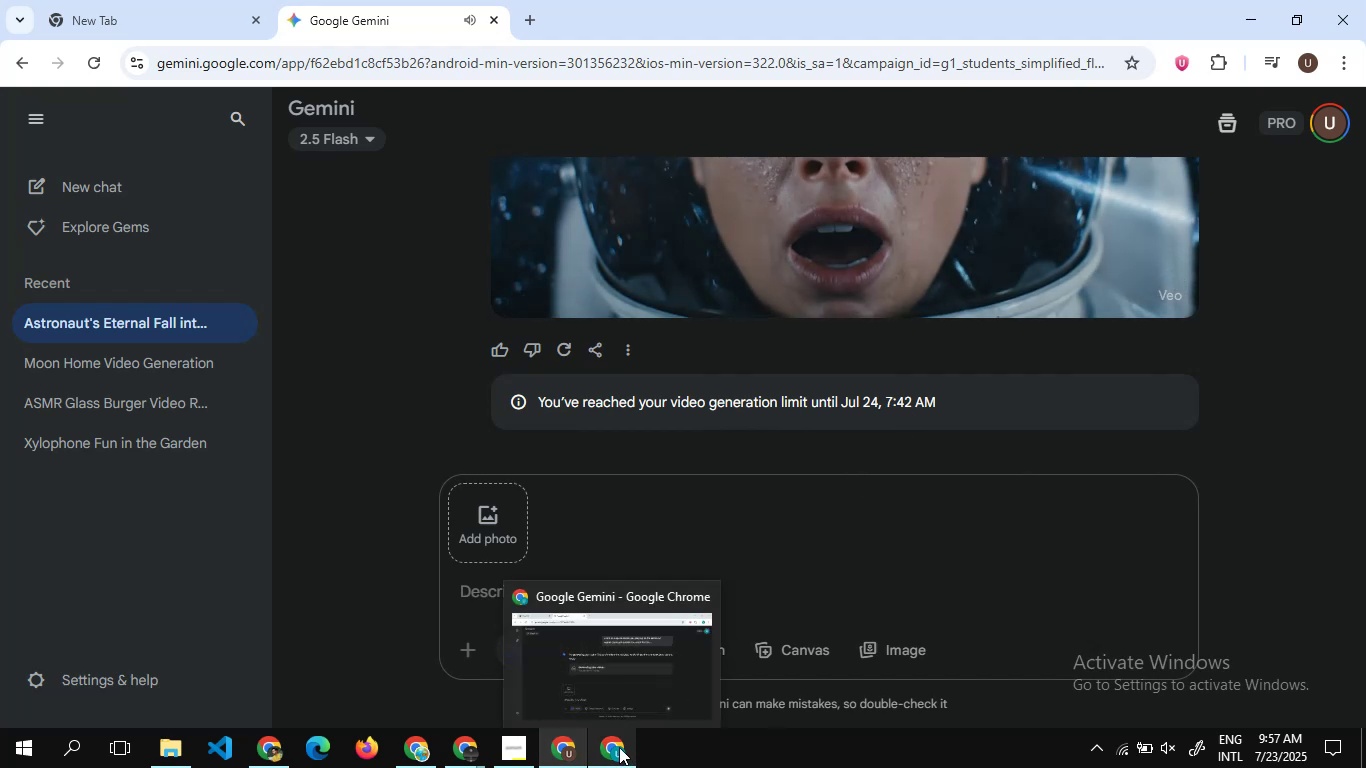 
left_click([619, 745])
 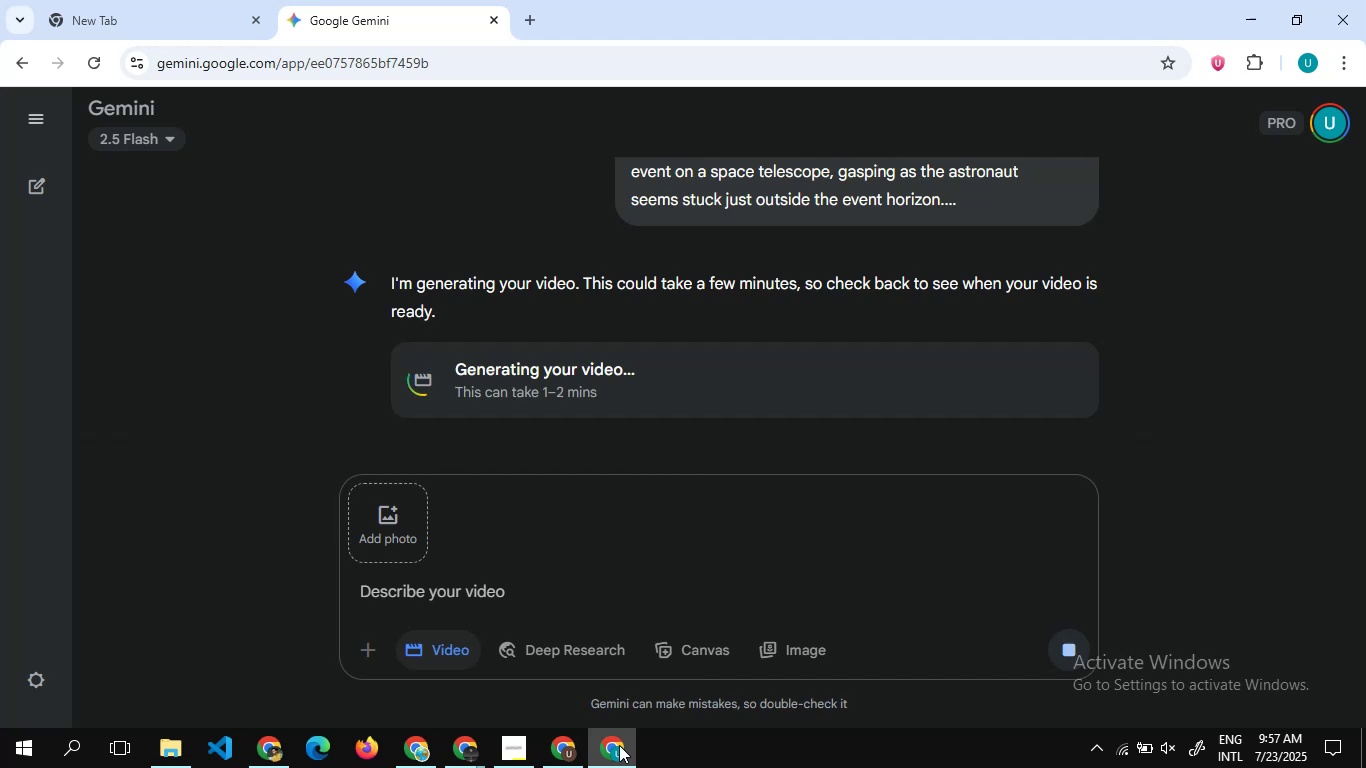 
wait(15.27)
 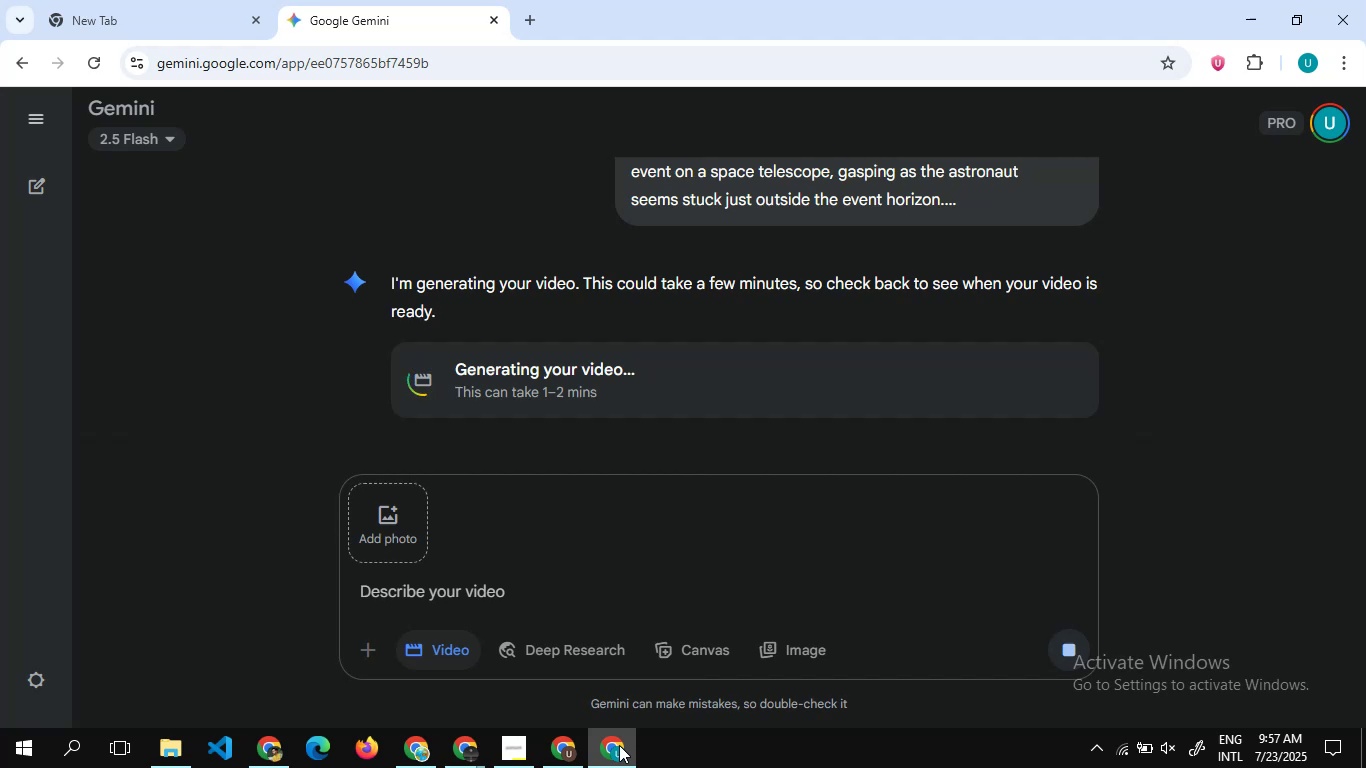 
scroll: coordinate [864, 372], scroll_direction: down, amount: 7.0
 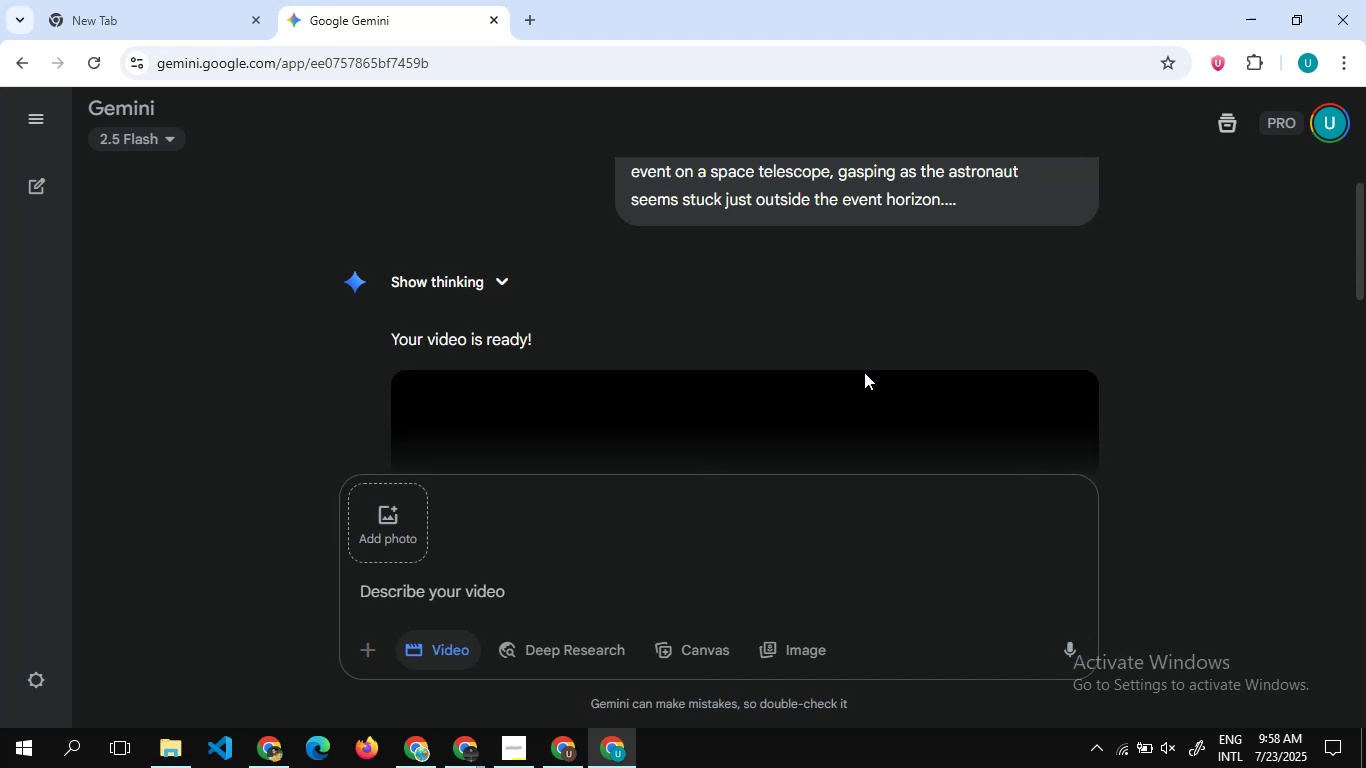 
wait(17.3)
 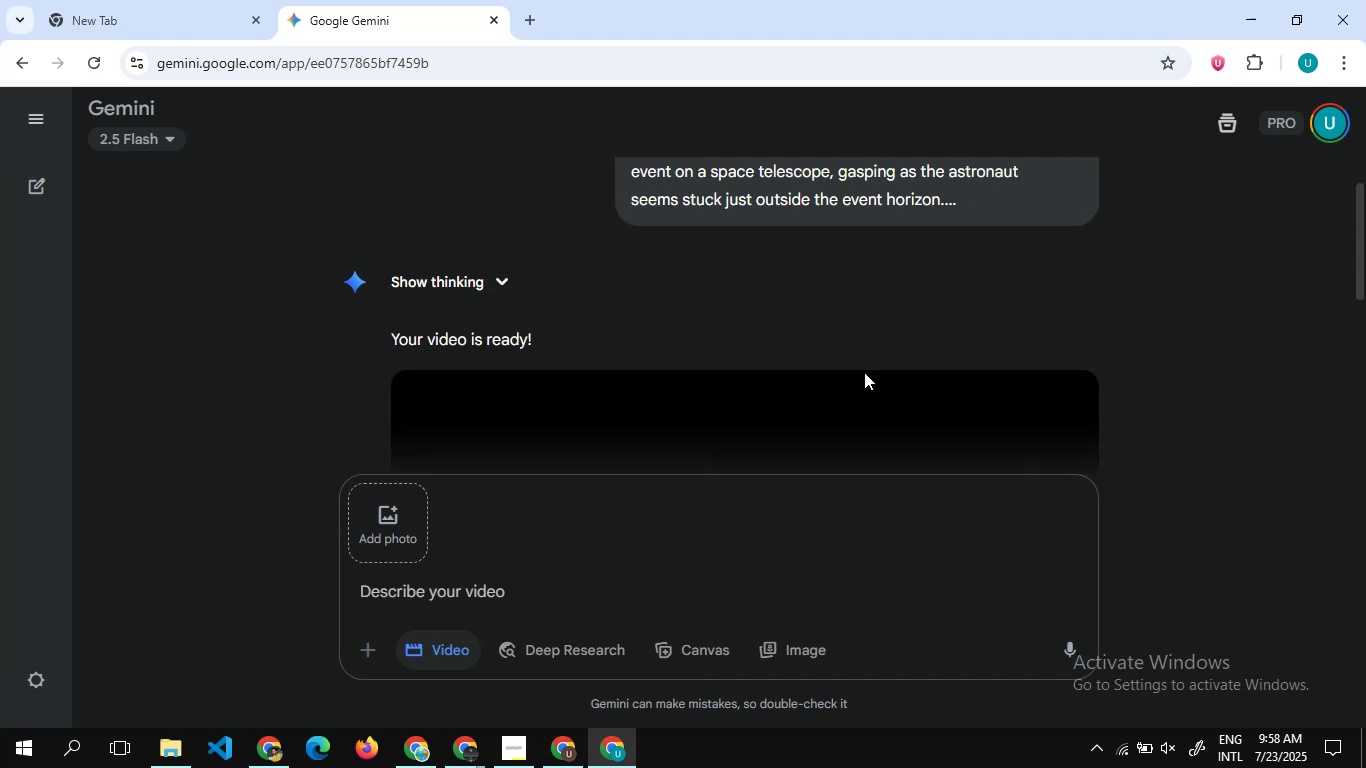 
left_click([422, 761])
 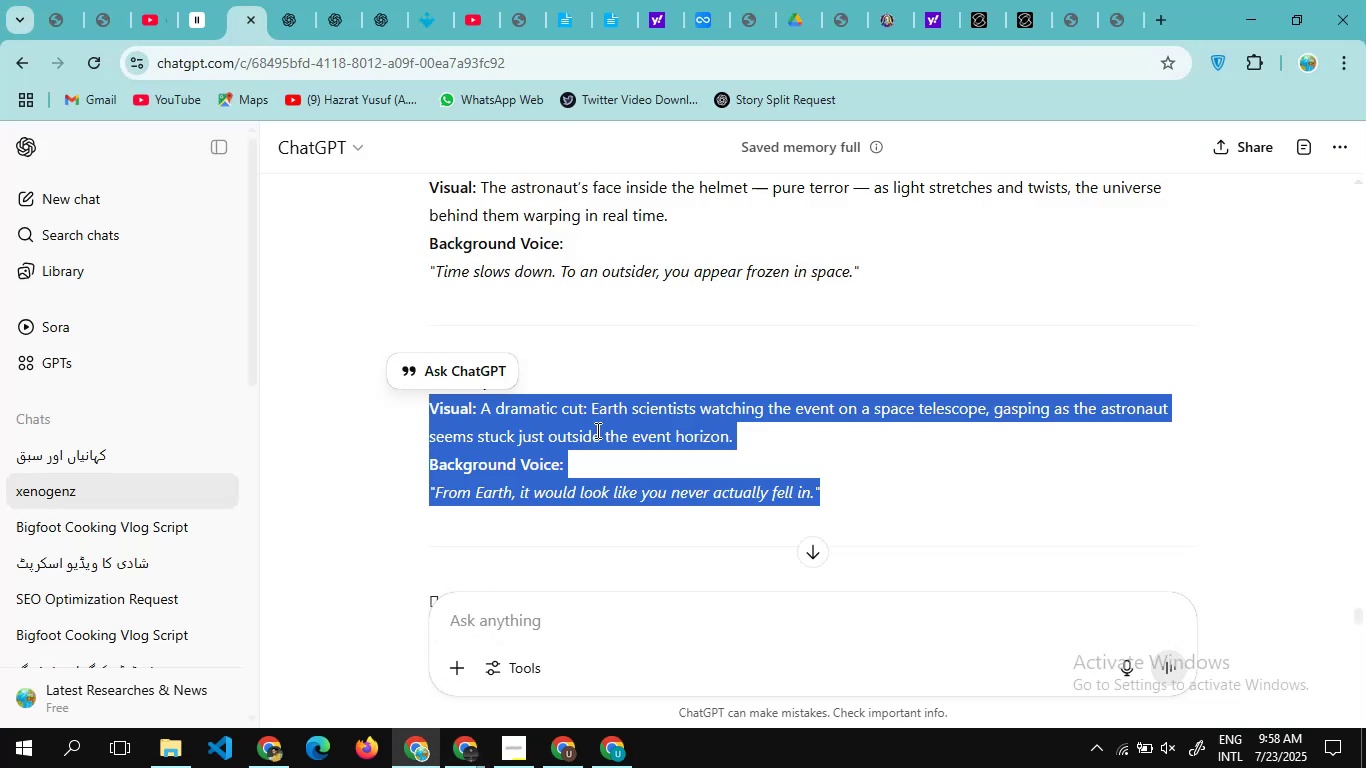 
scroll: coordinate [596, 430], scroll_direction: down, amount: 3.0
 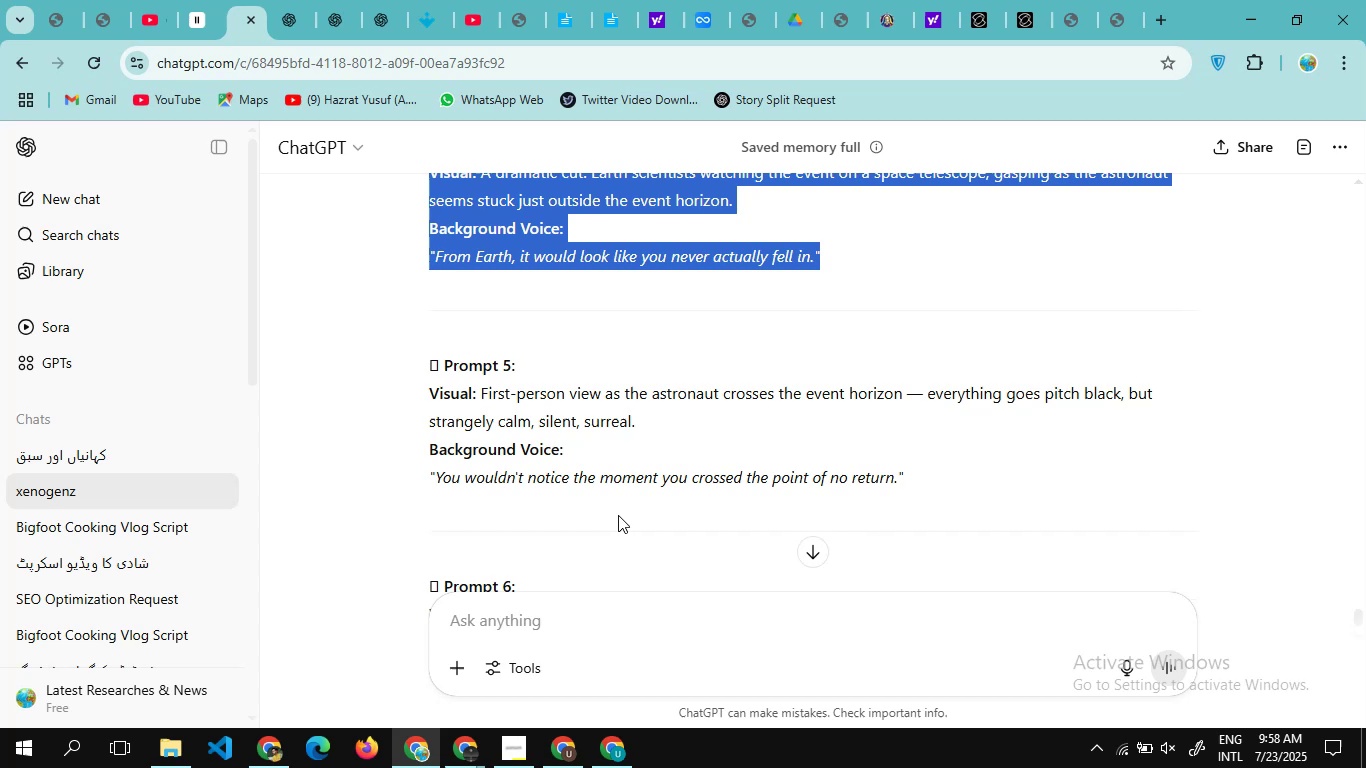 
left_click_drag(start_coordinate=[619, 515], to_coordinate=[398, 384])
 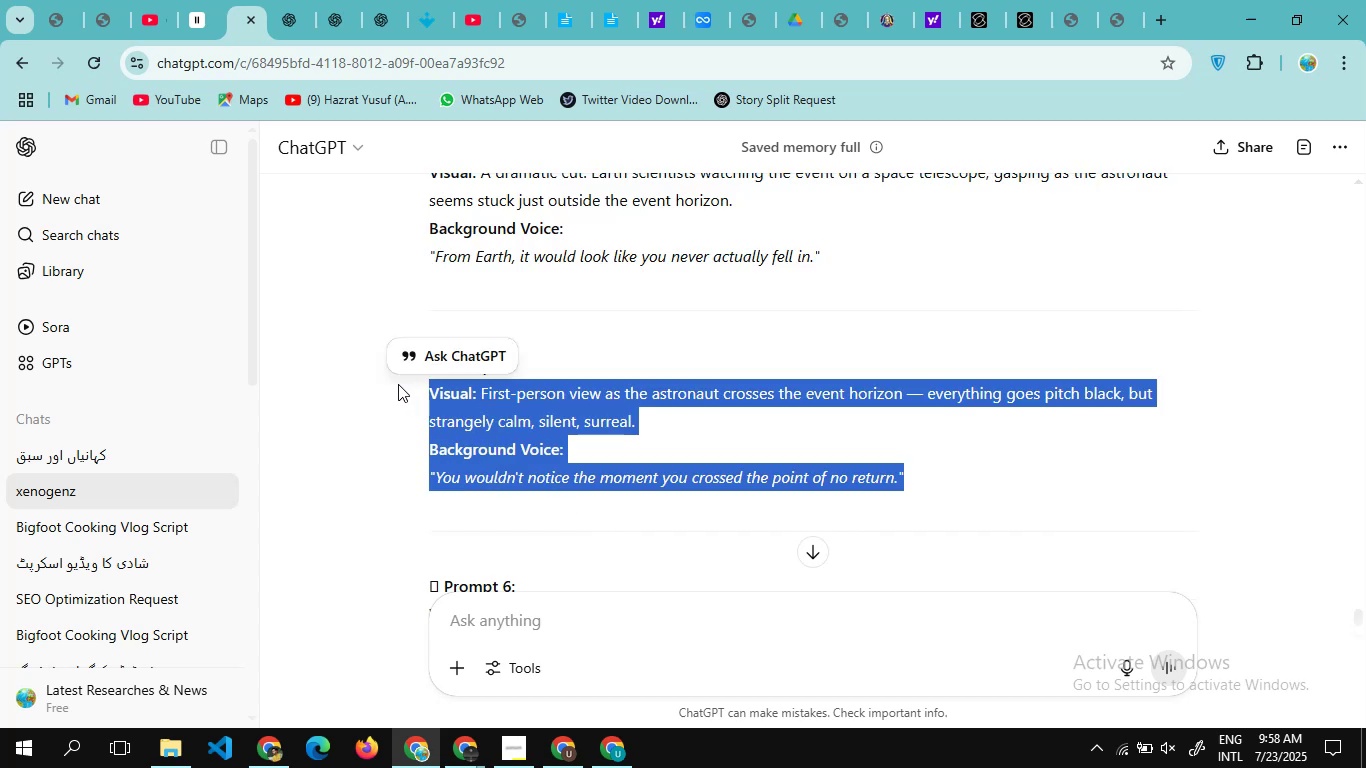 
key(Control+C)
 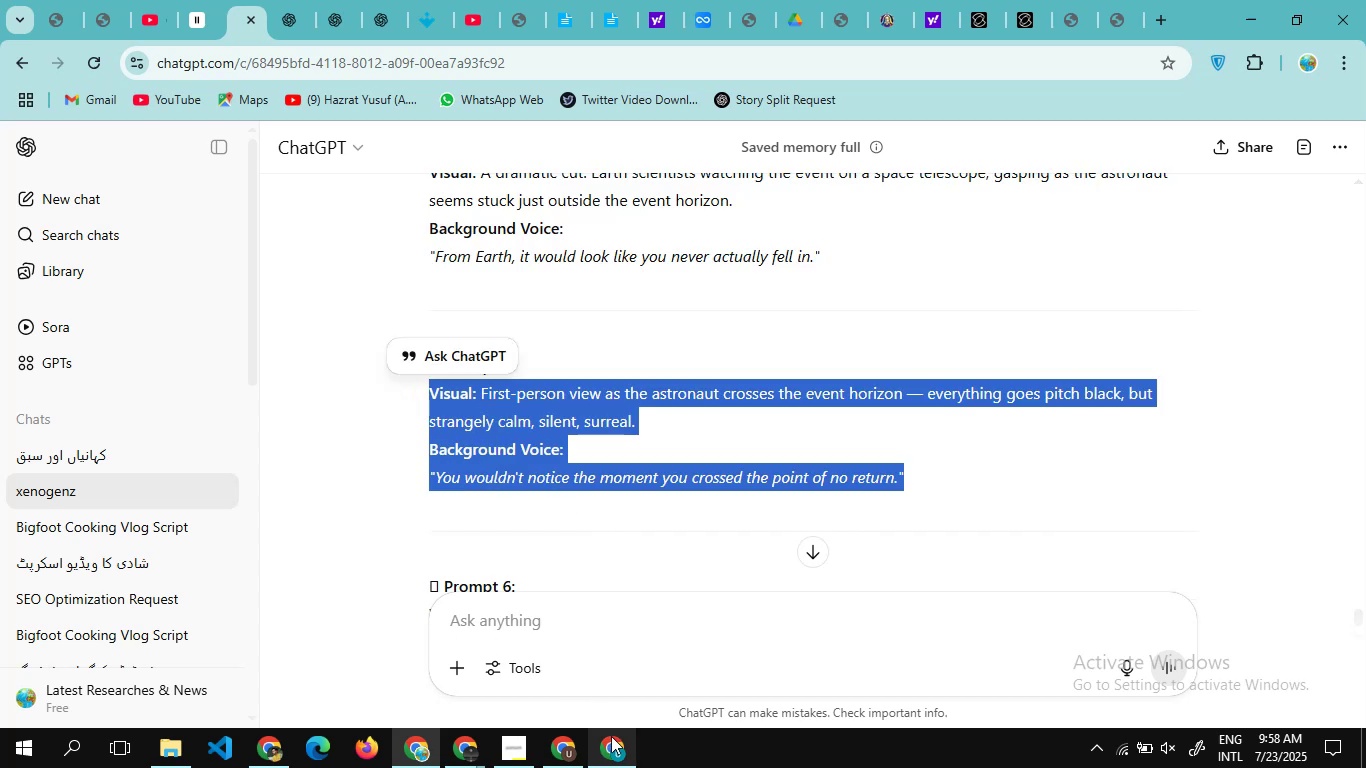 
left_click([613, 744])
 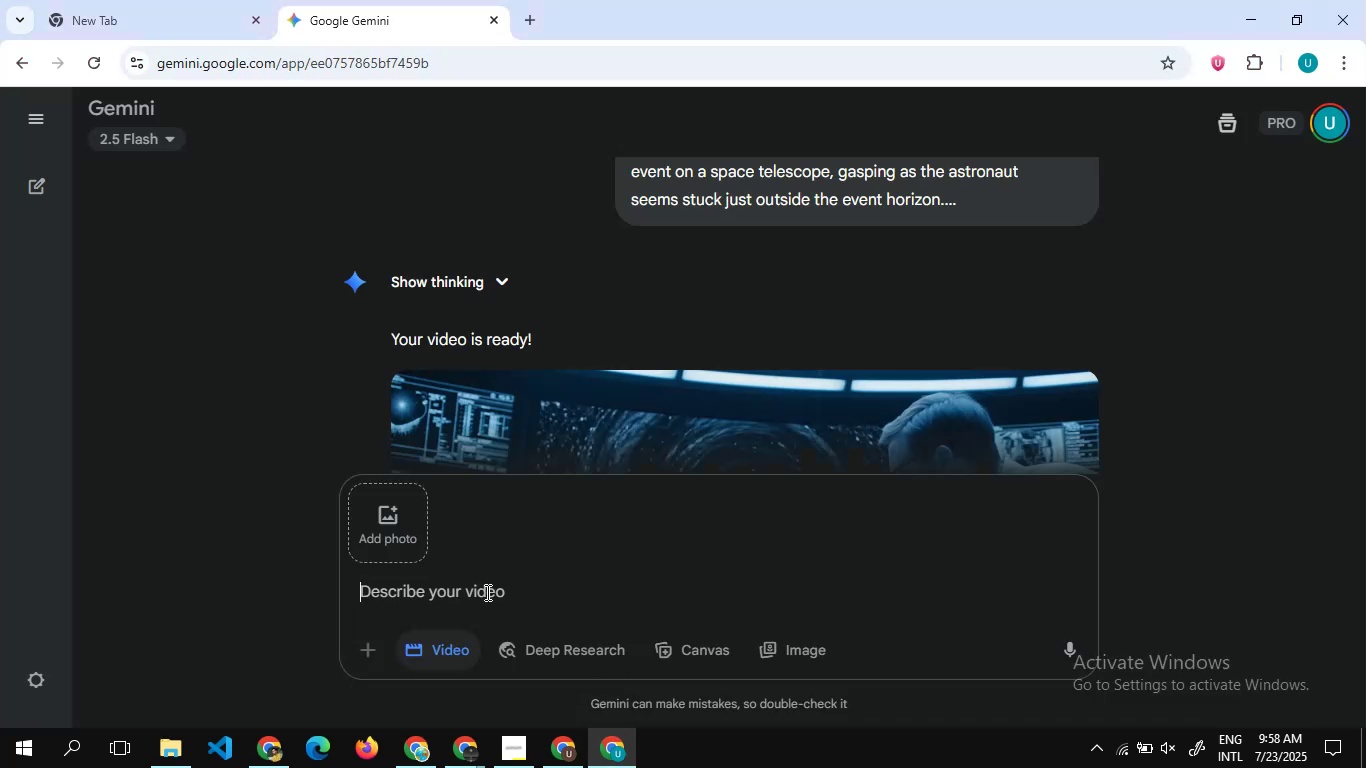 
left_click([486, 592])
 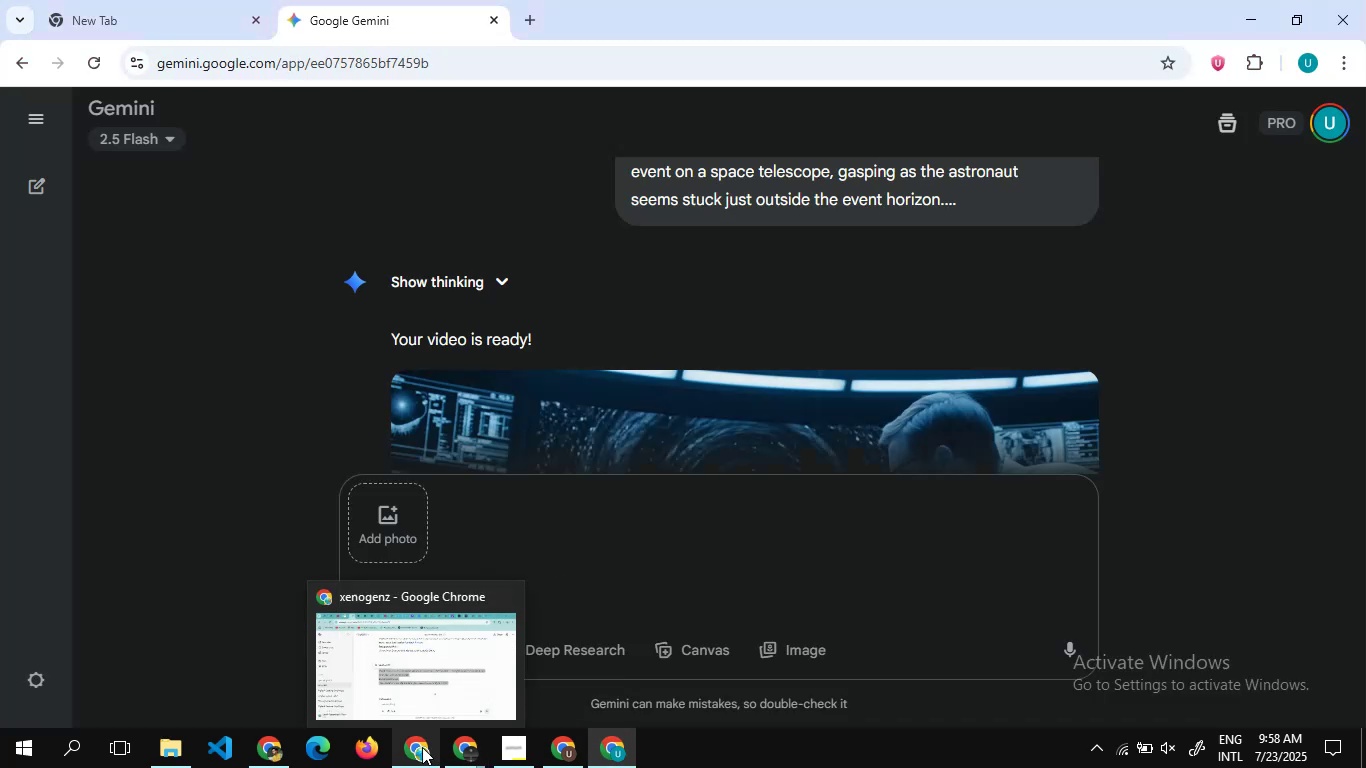 
left_click([419, 744])
 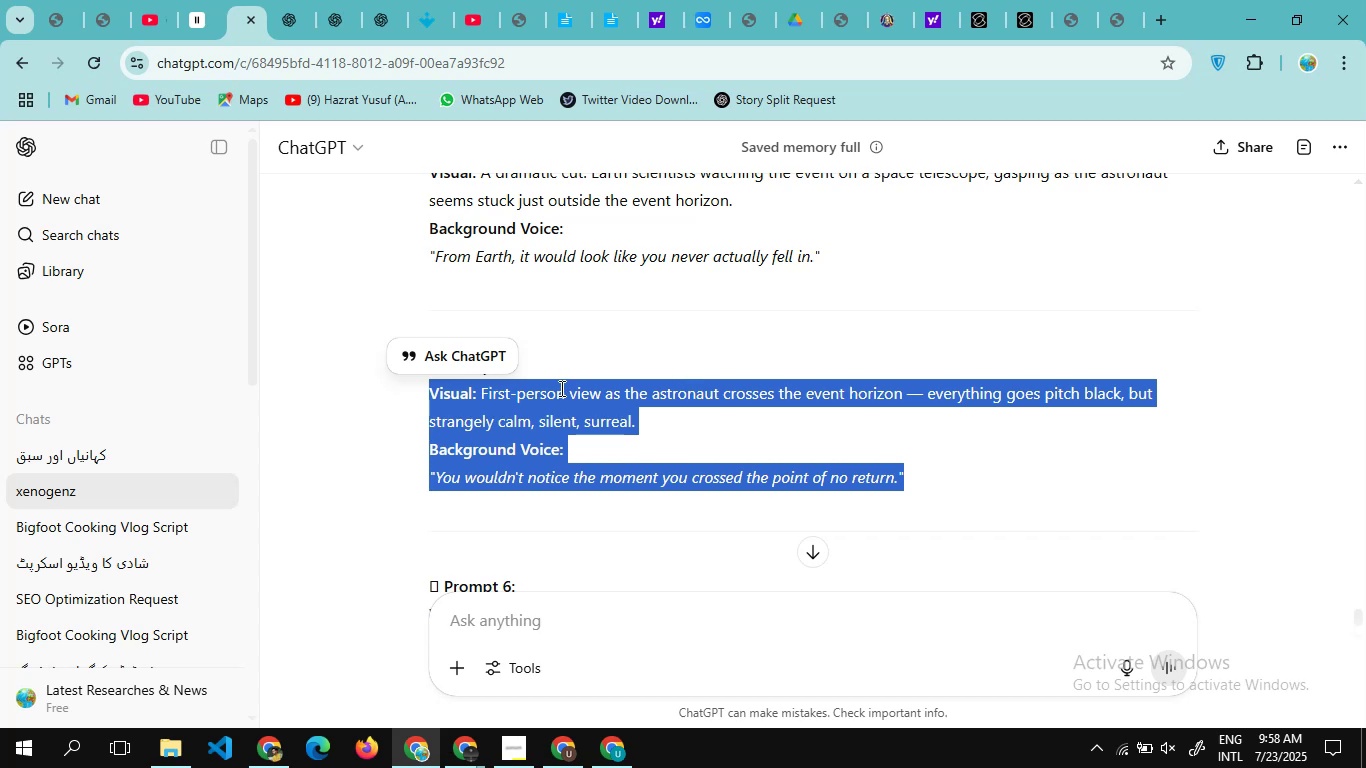 
left_click([687, 333])
 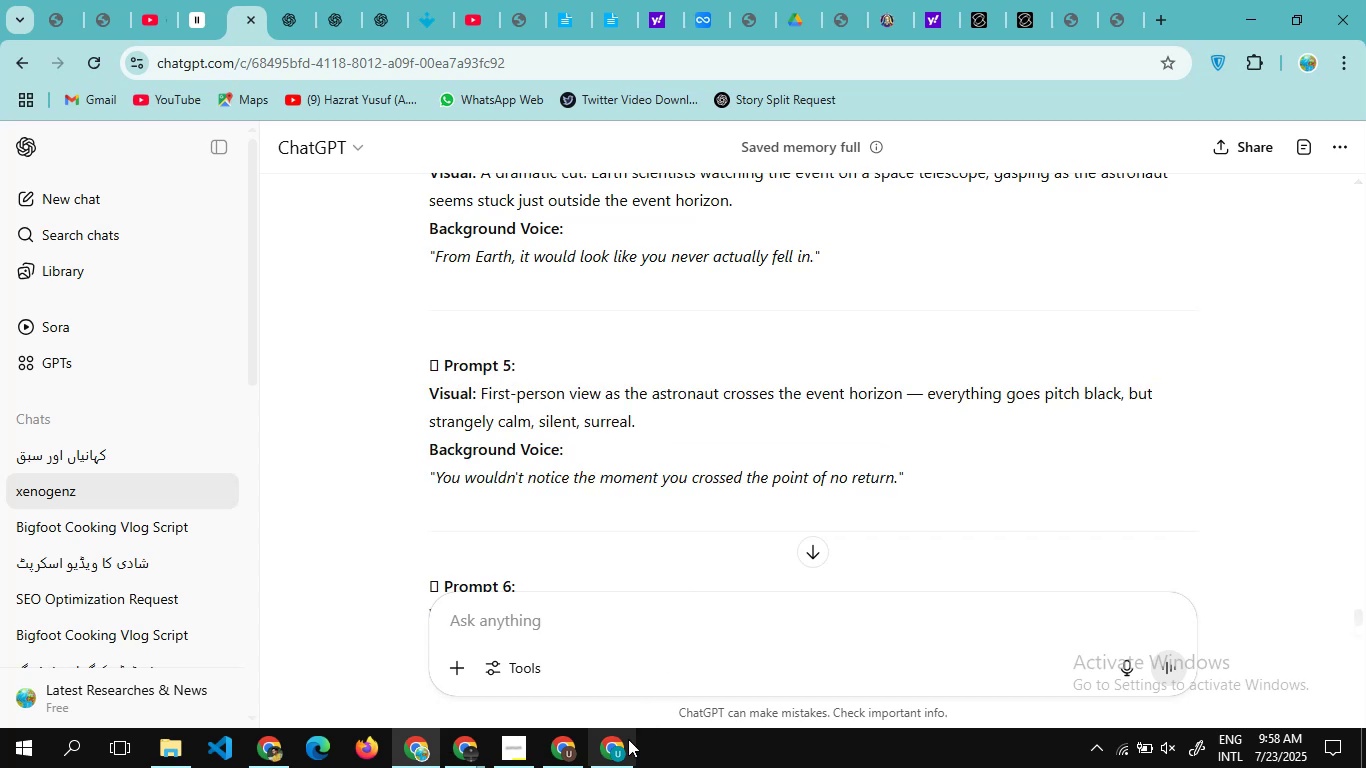 
left_click([624, 745])
 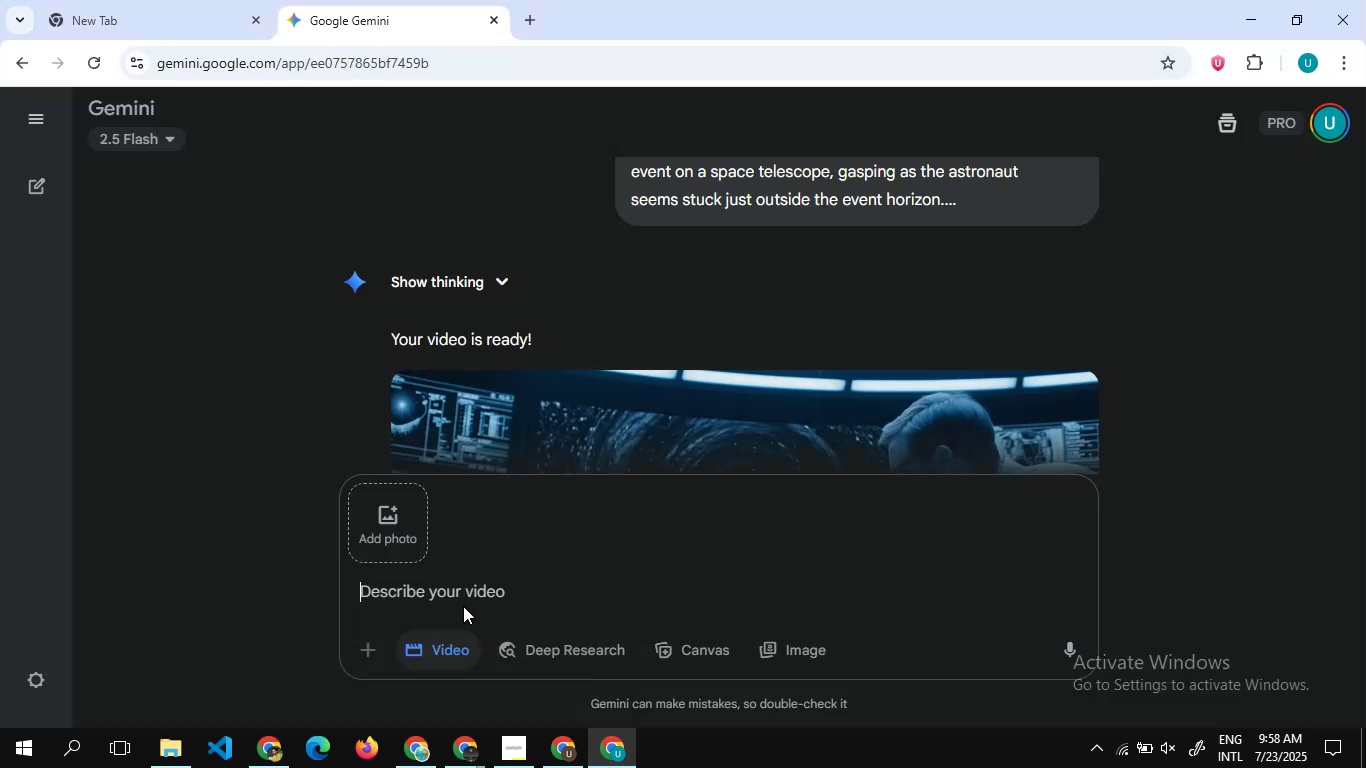 
key(Control+V)
 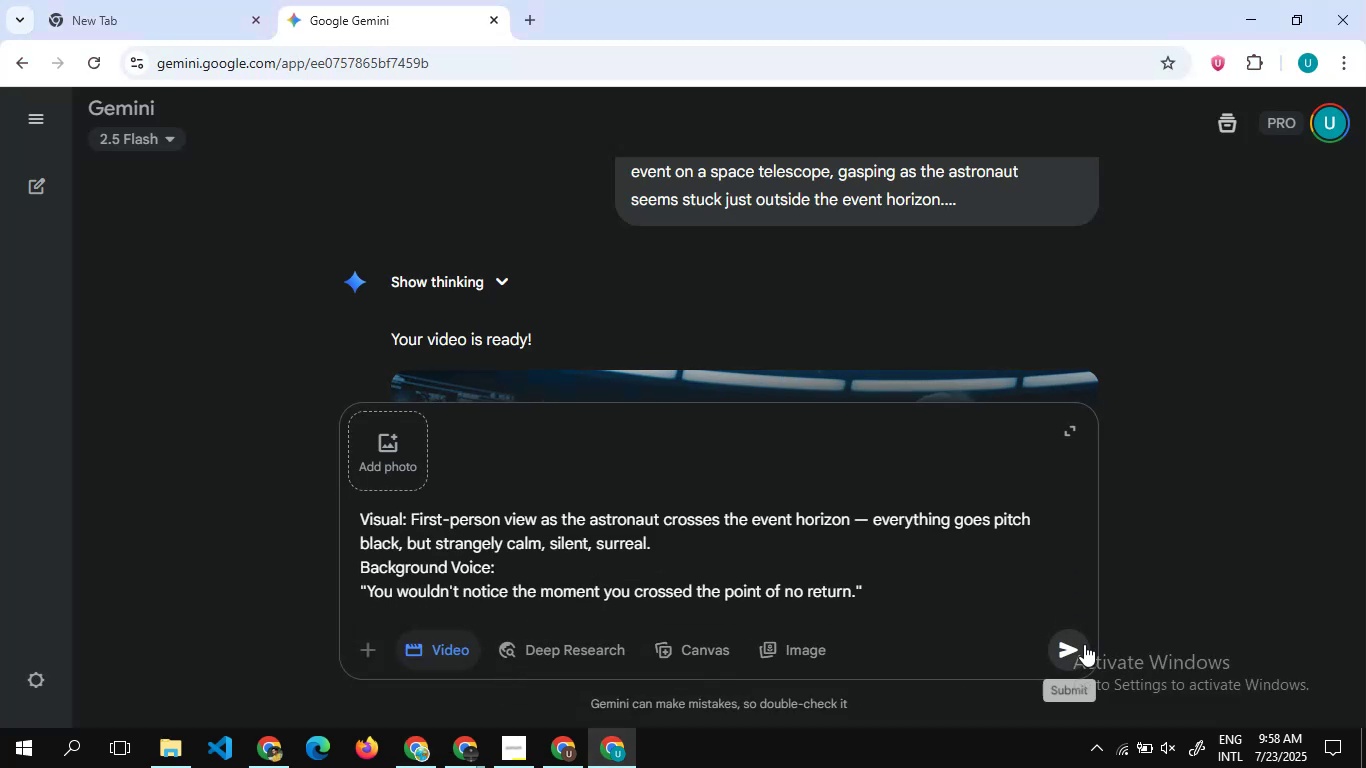 
left_click([1072, 650])
 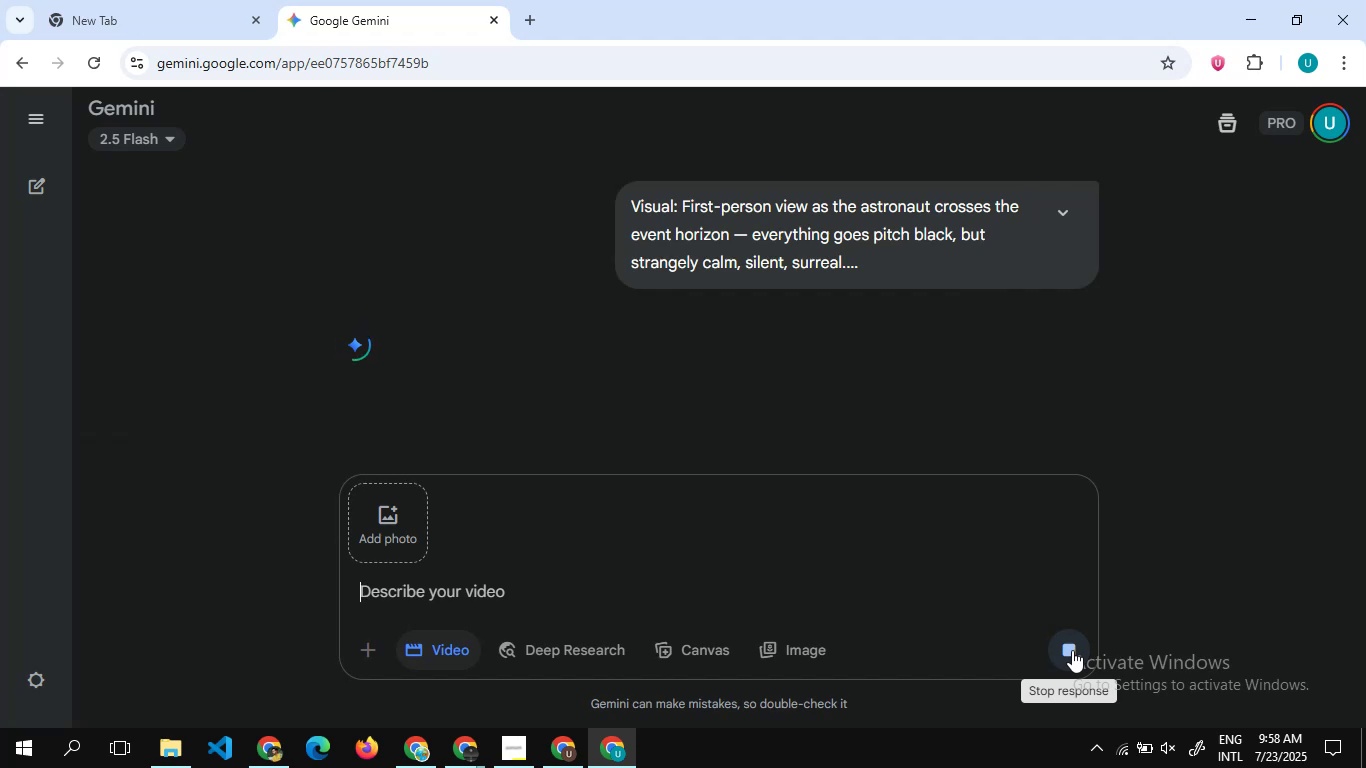 
wait(5.15)
 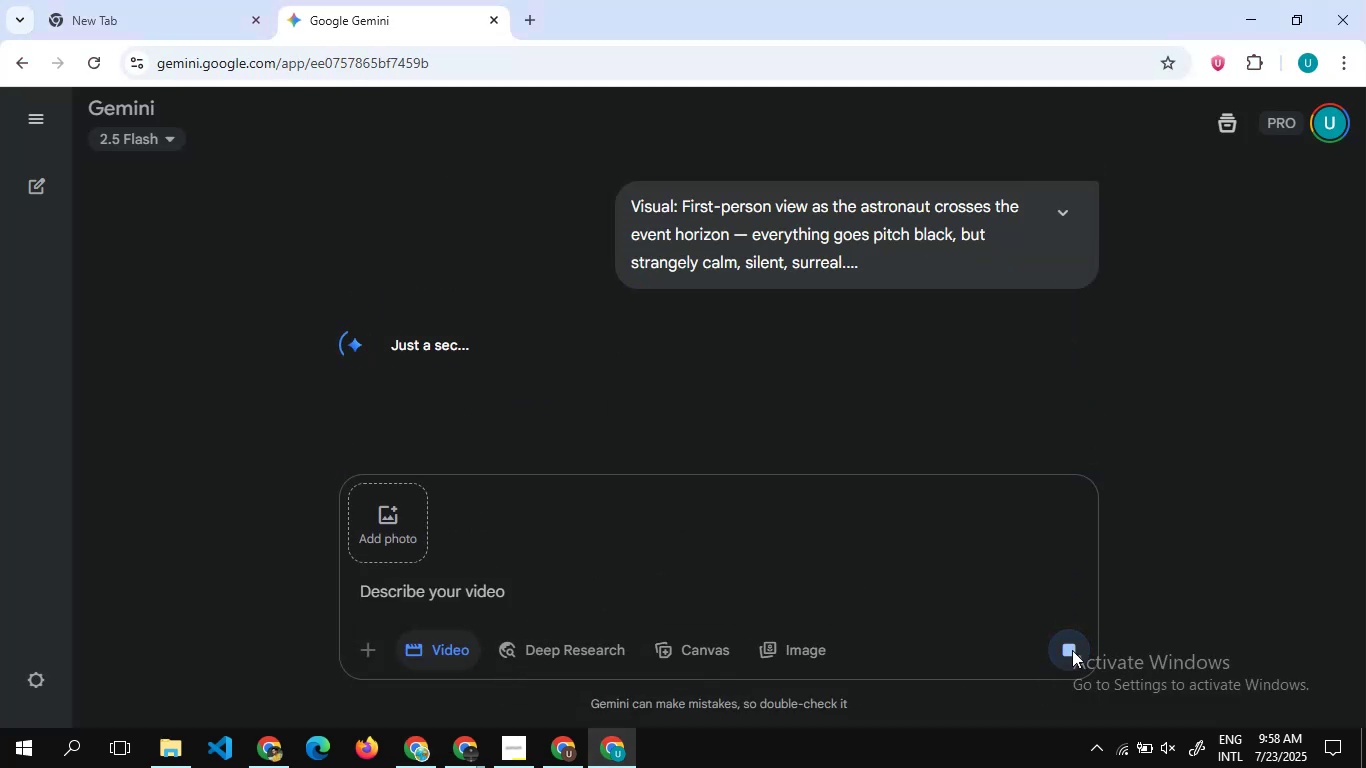 
scroll: coordinate [769, 305], scroll_direction: none, amount: 0.0
 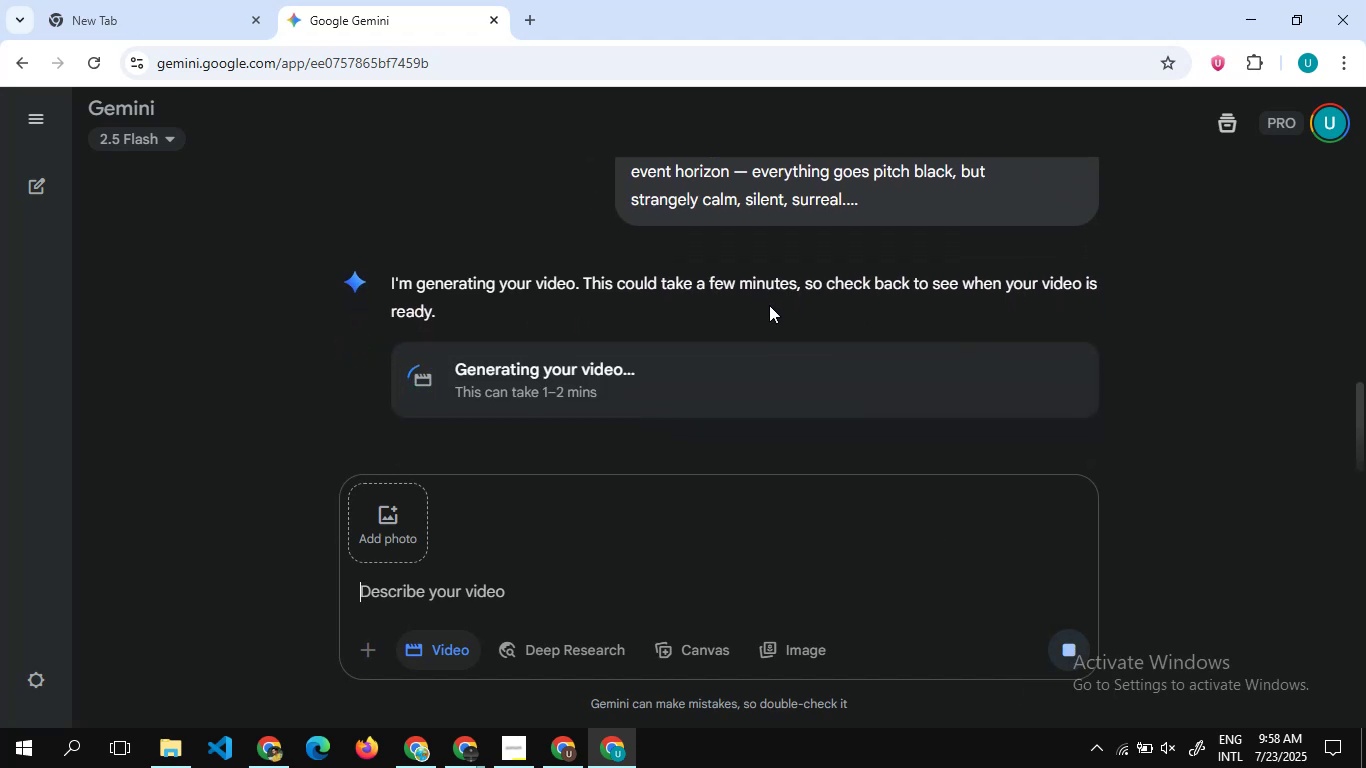 
scroll: coordinate [769, 305], scroll_direction: down, amount: 3.0
 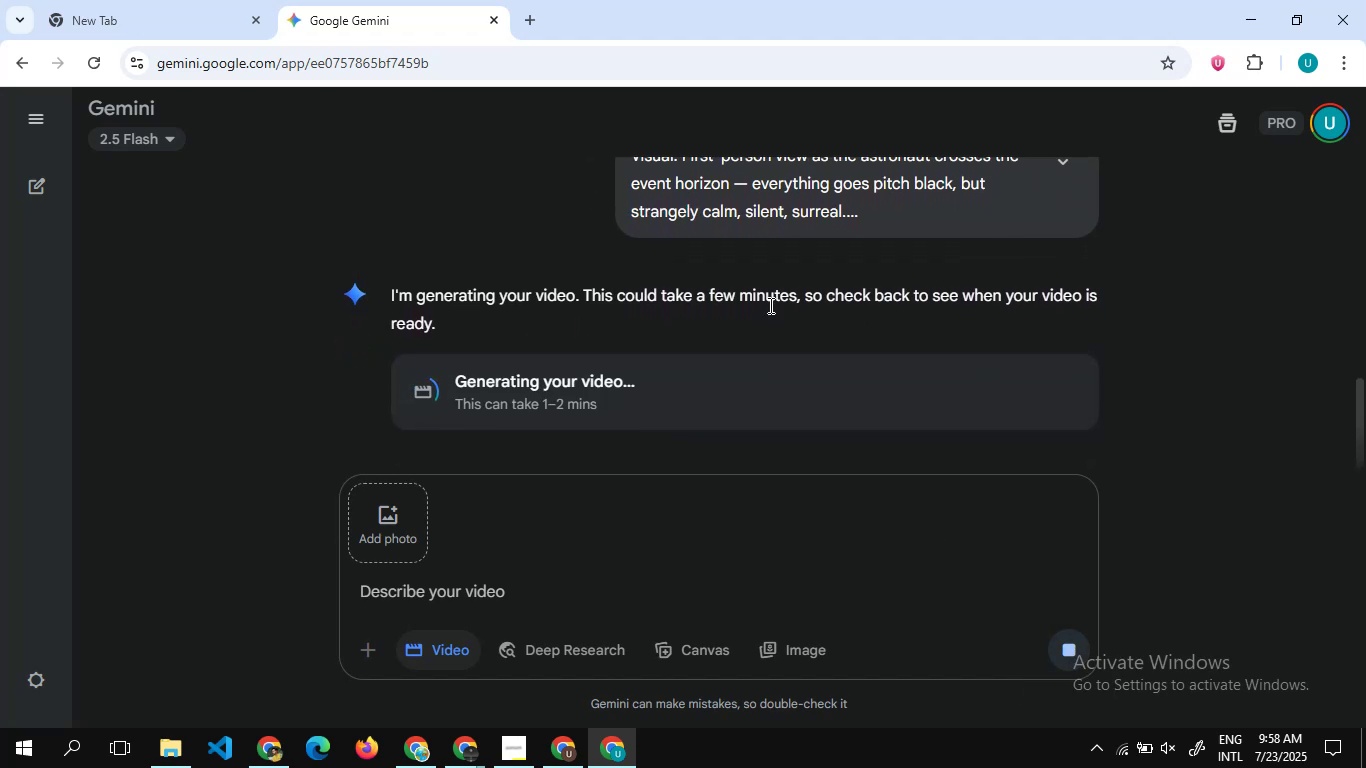 
scroll: coordinate [769, 305], scroll_direction: none, amount: 0.0
 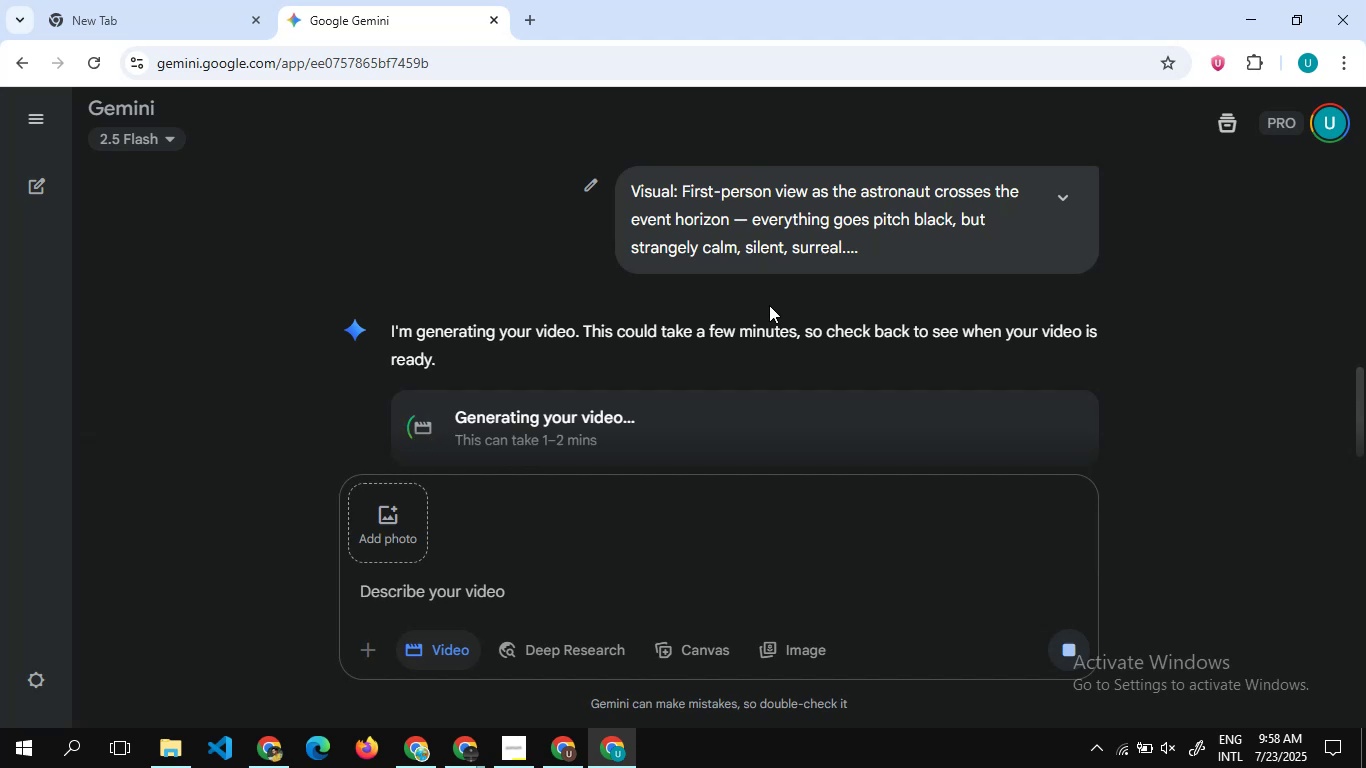 
scroll: coordinate [769, 305], scroll_direction: up, amount: 1.0
 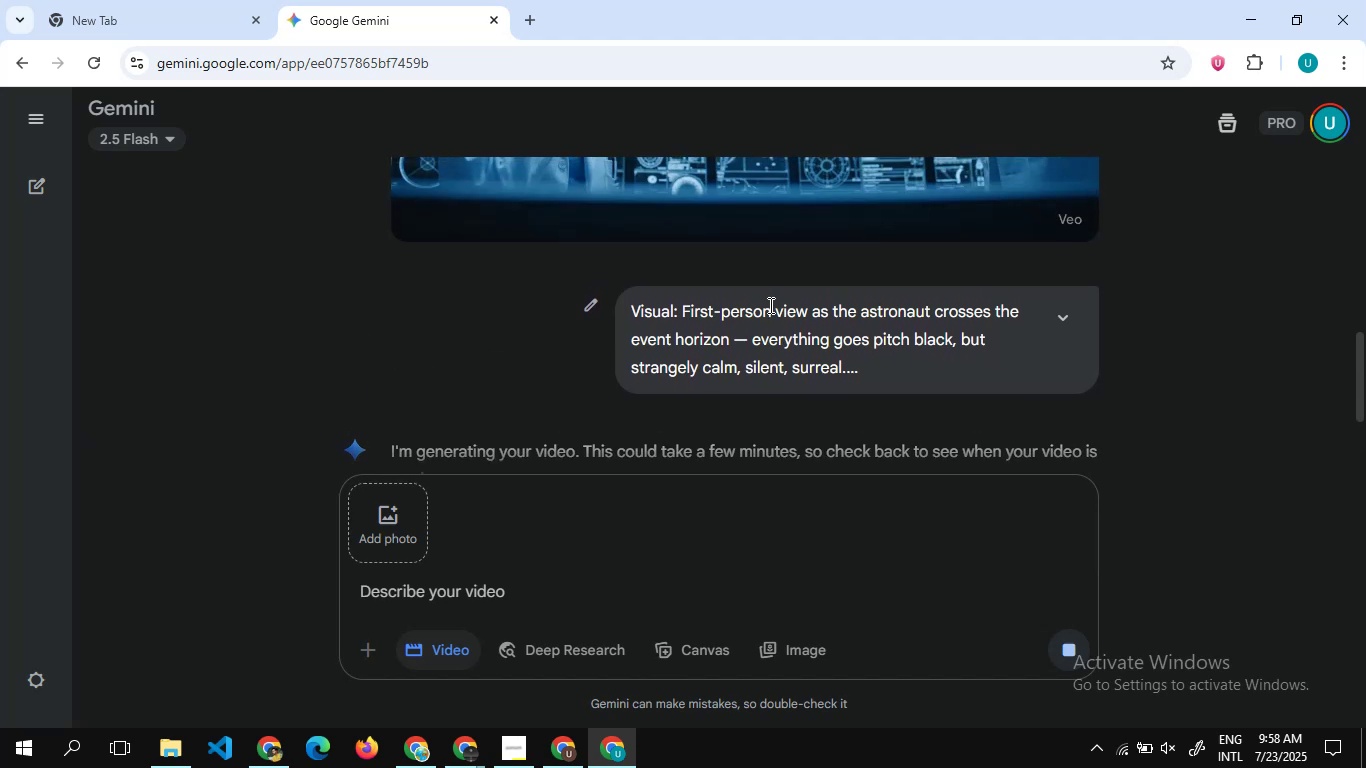 
scroll: coordinate [769, 305], scroll_direction: down, amount: 9.0
 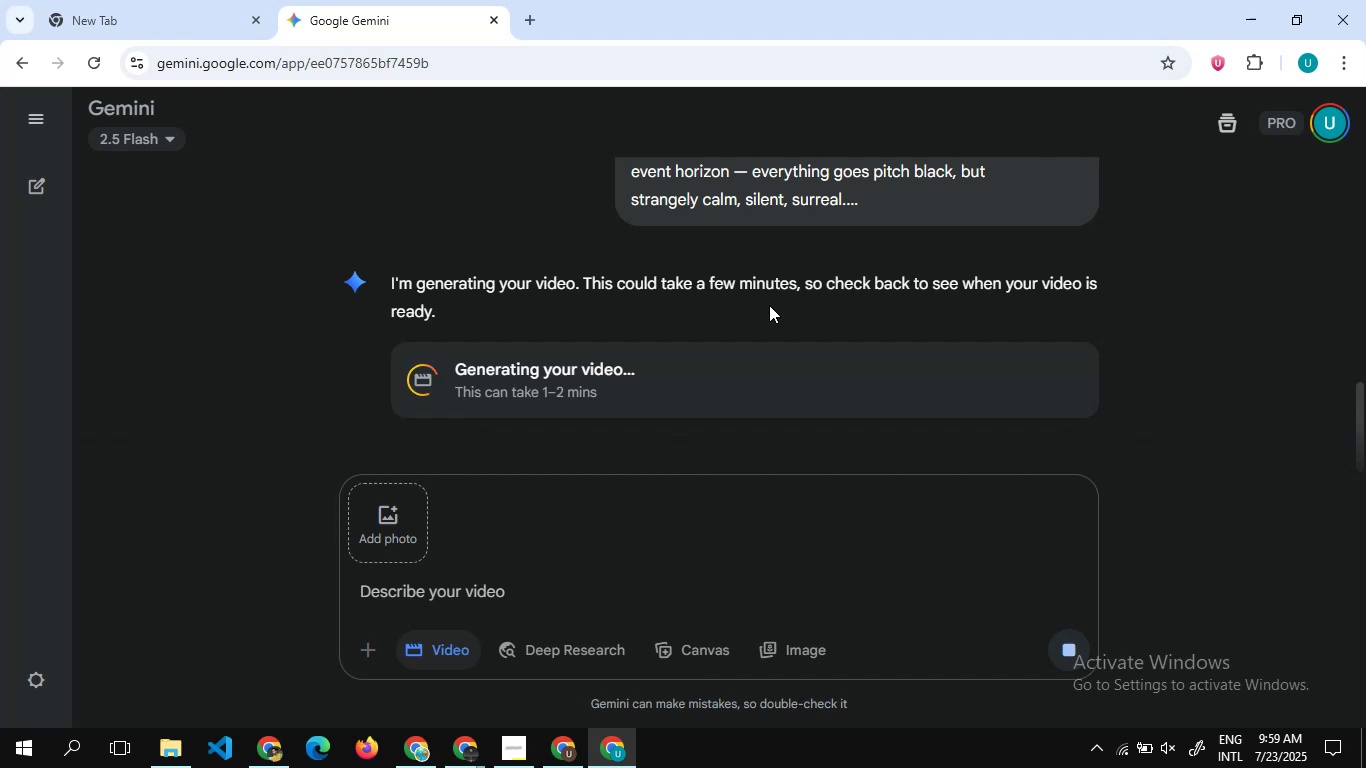 
wait(16.71)
 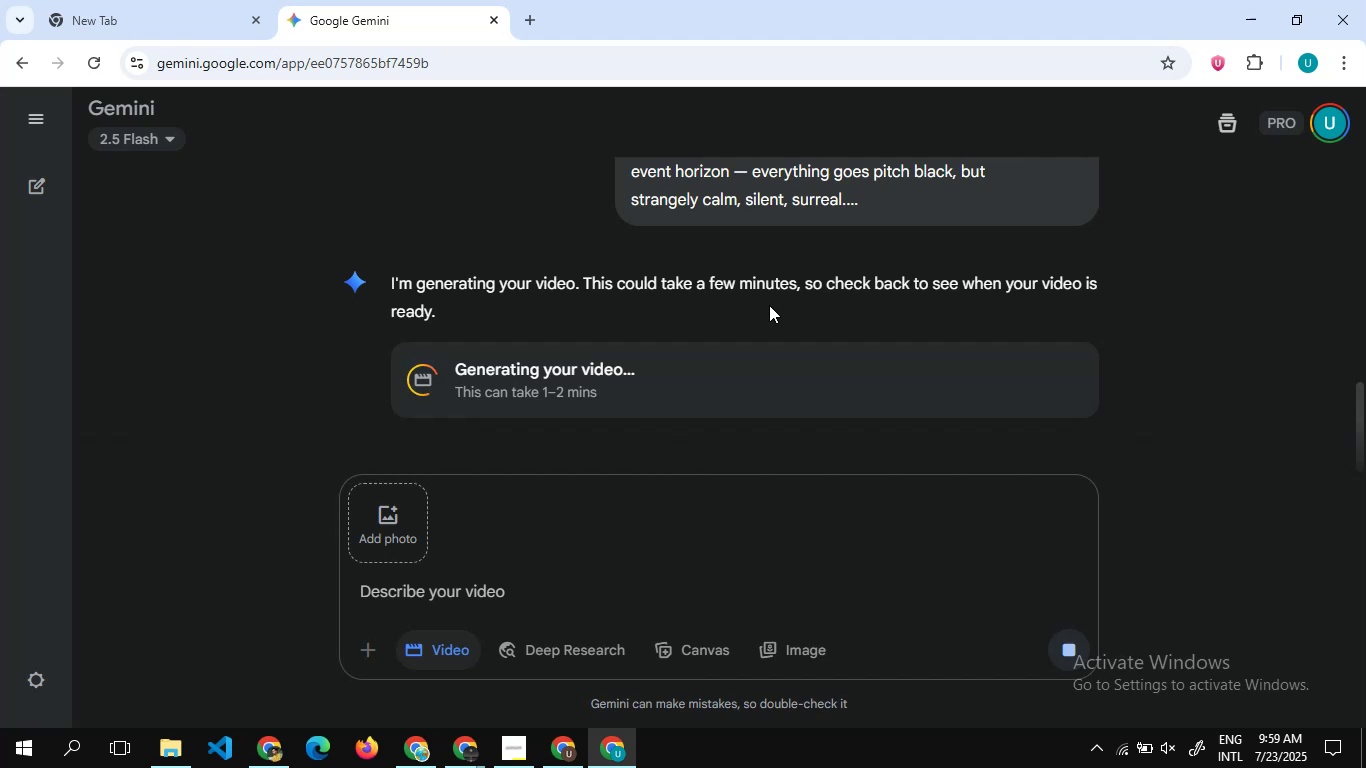 
scroll: coordinate [770, 275], scroll_direction: down, amount: 3.0
 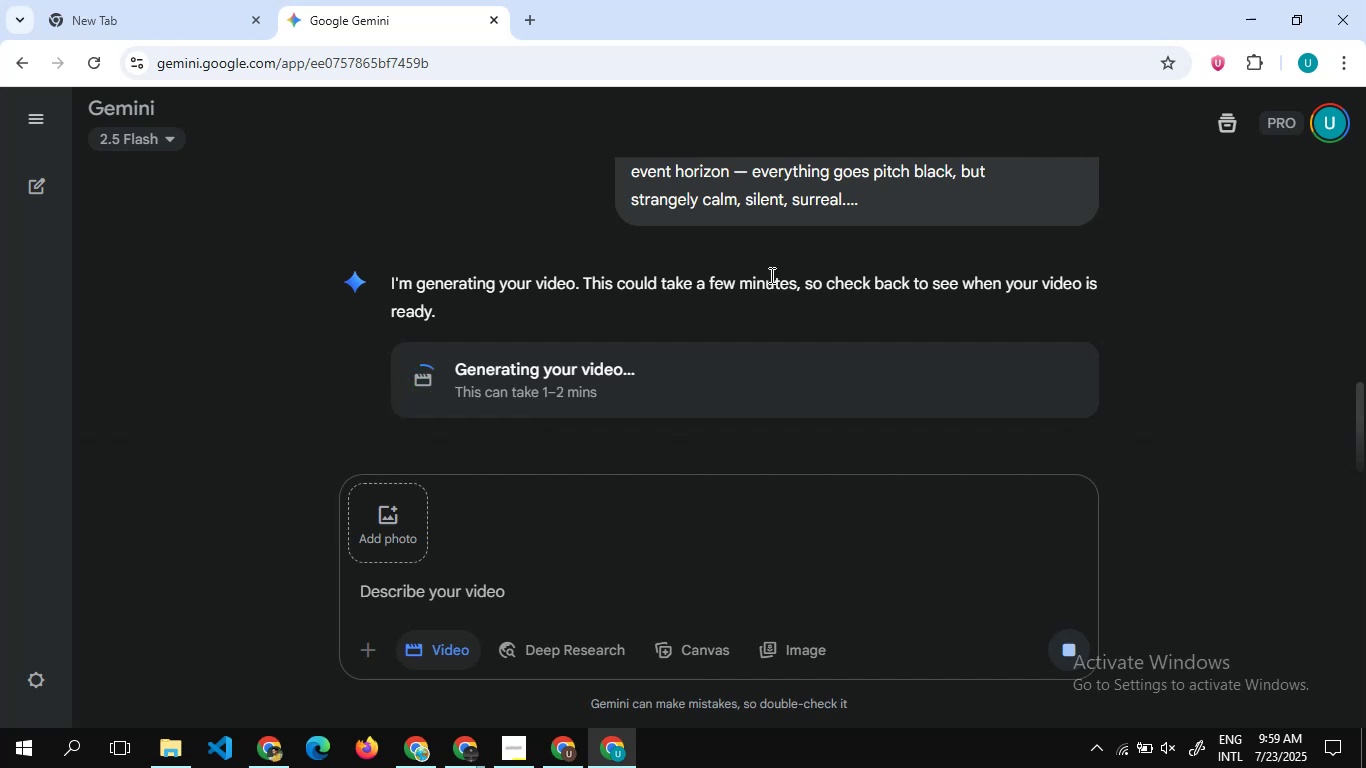 
scroll: coordinate [770, 275], scroll_direction: up, amount: 3.0
 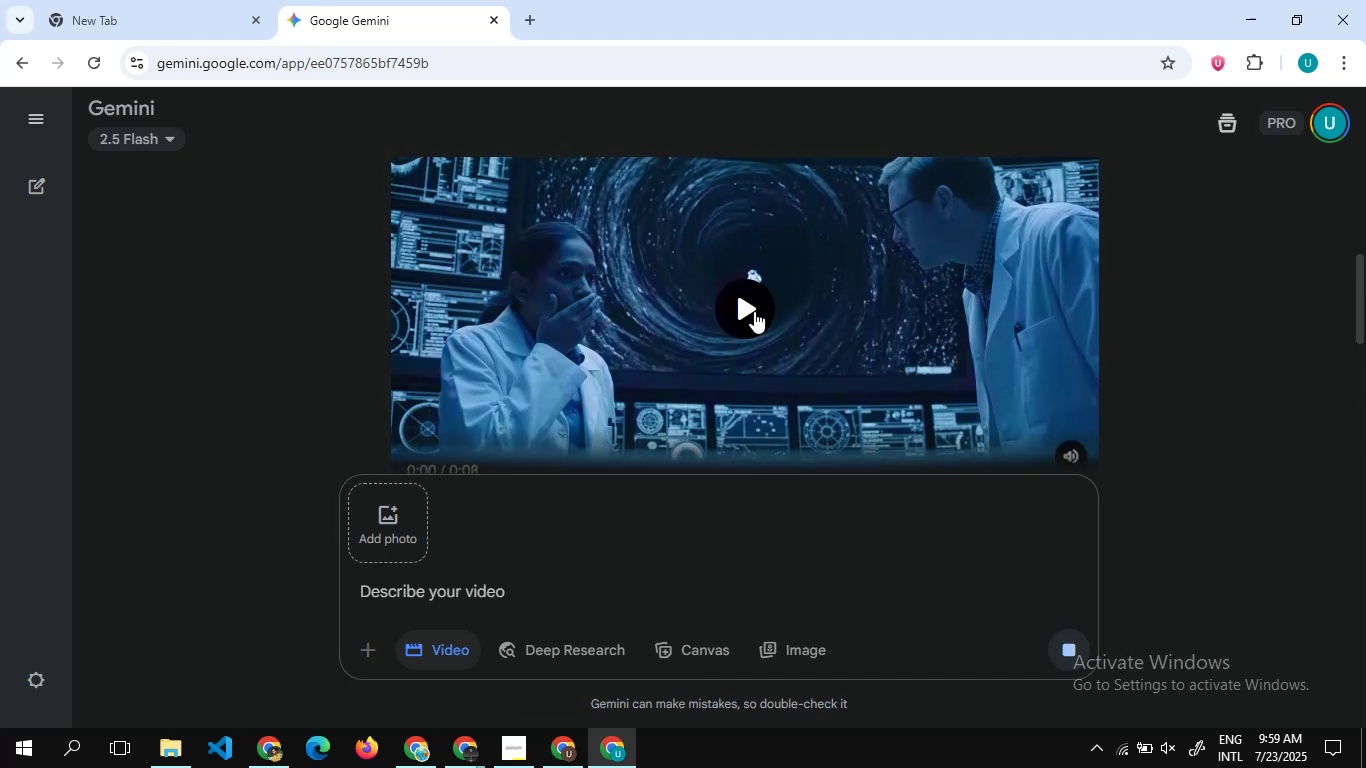 
left_click([754, 311])
 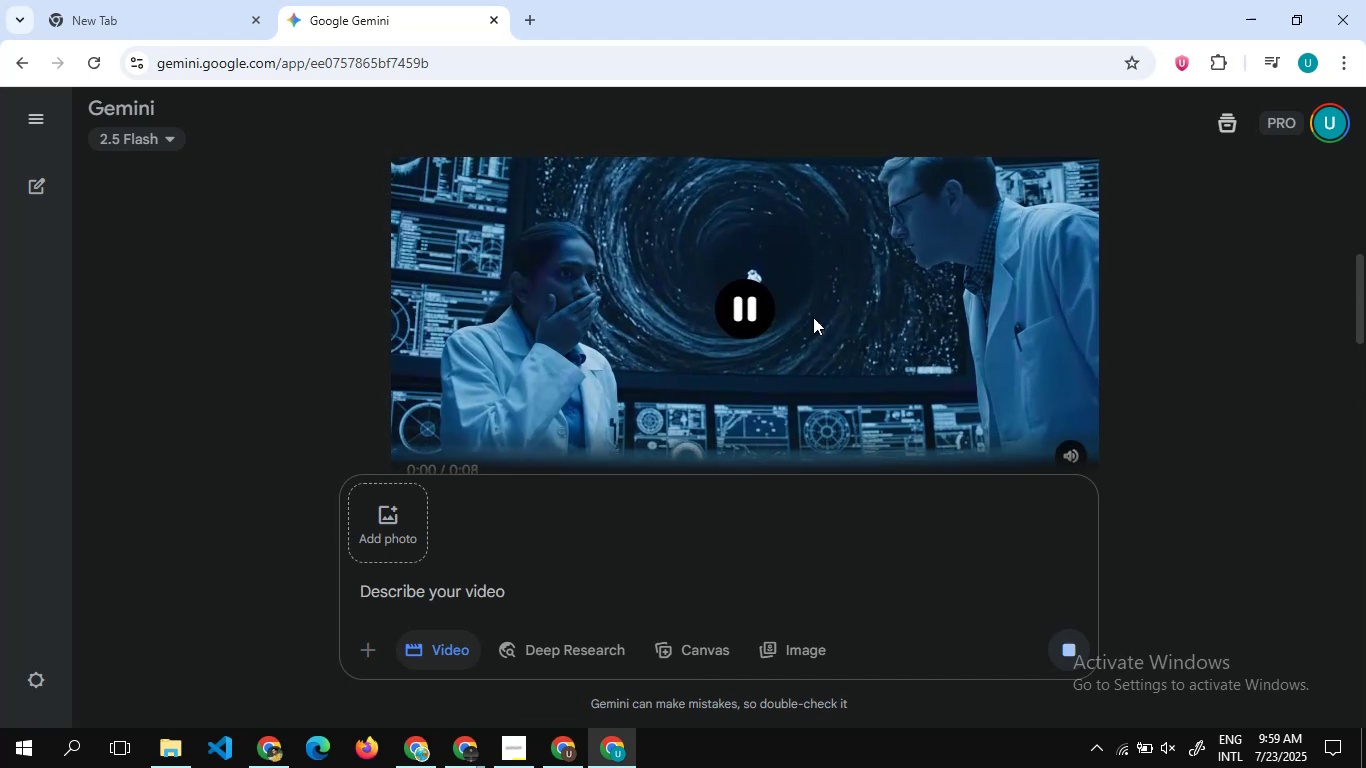 
scroll: coordinate [821, 317], scroll_direction: up, amount: 1.0
 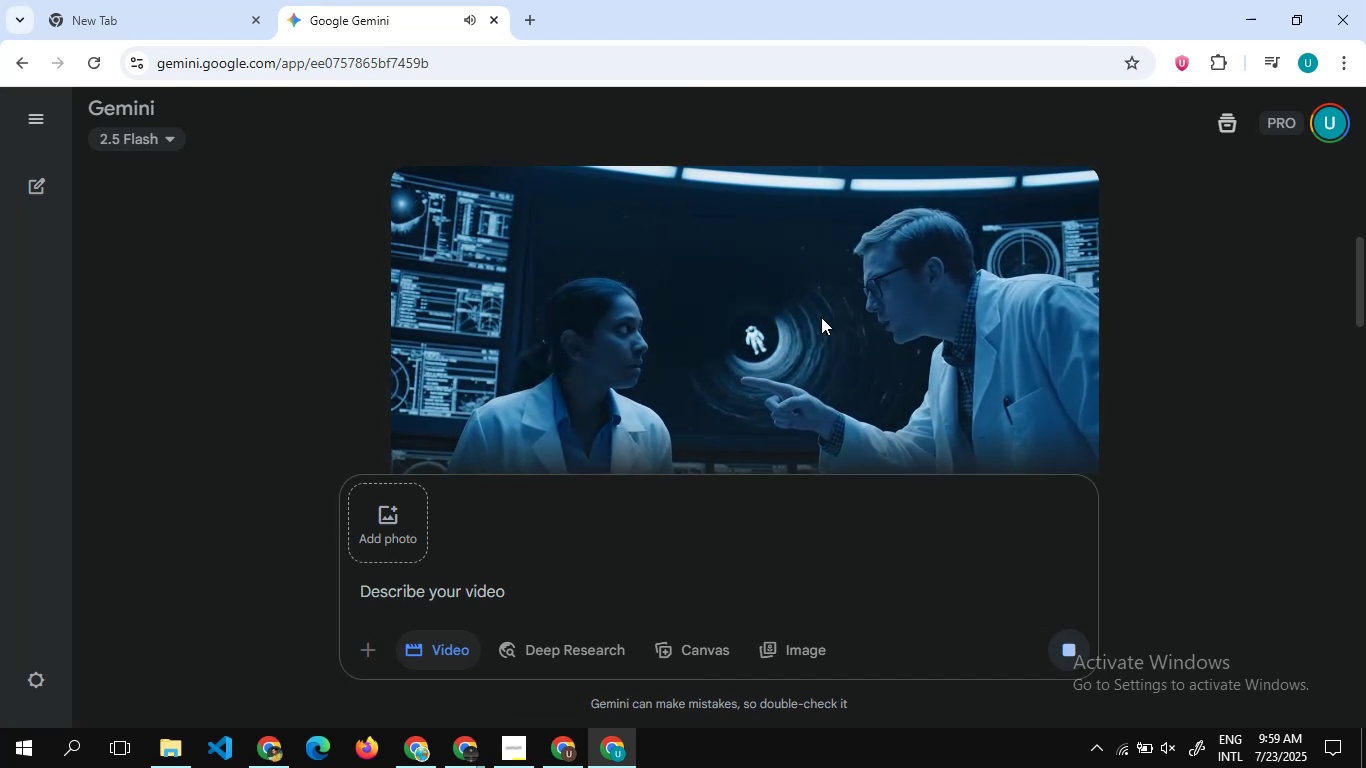 
scroll: coordinate [821, 317], scroll_direction: none, amount: 0.0
 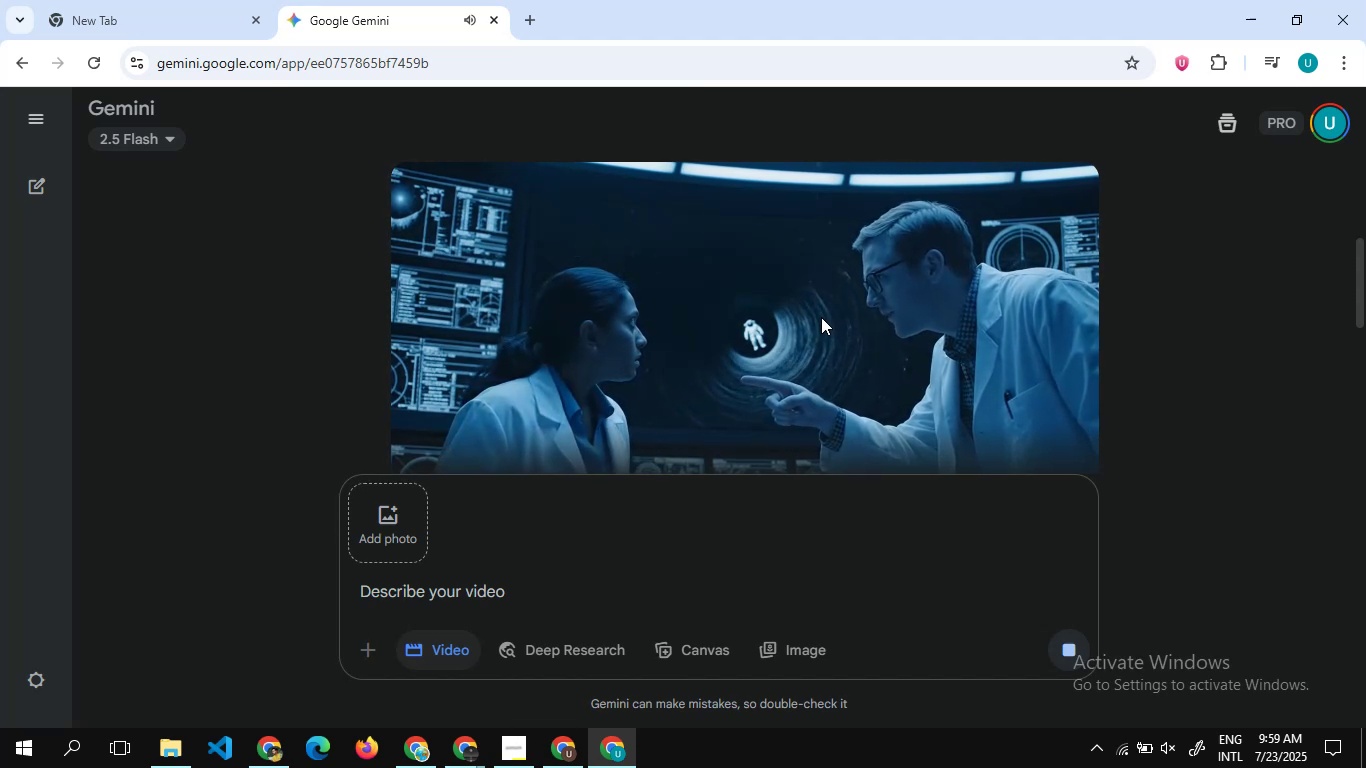 
wait(6.09)
 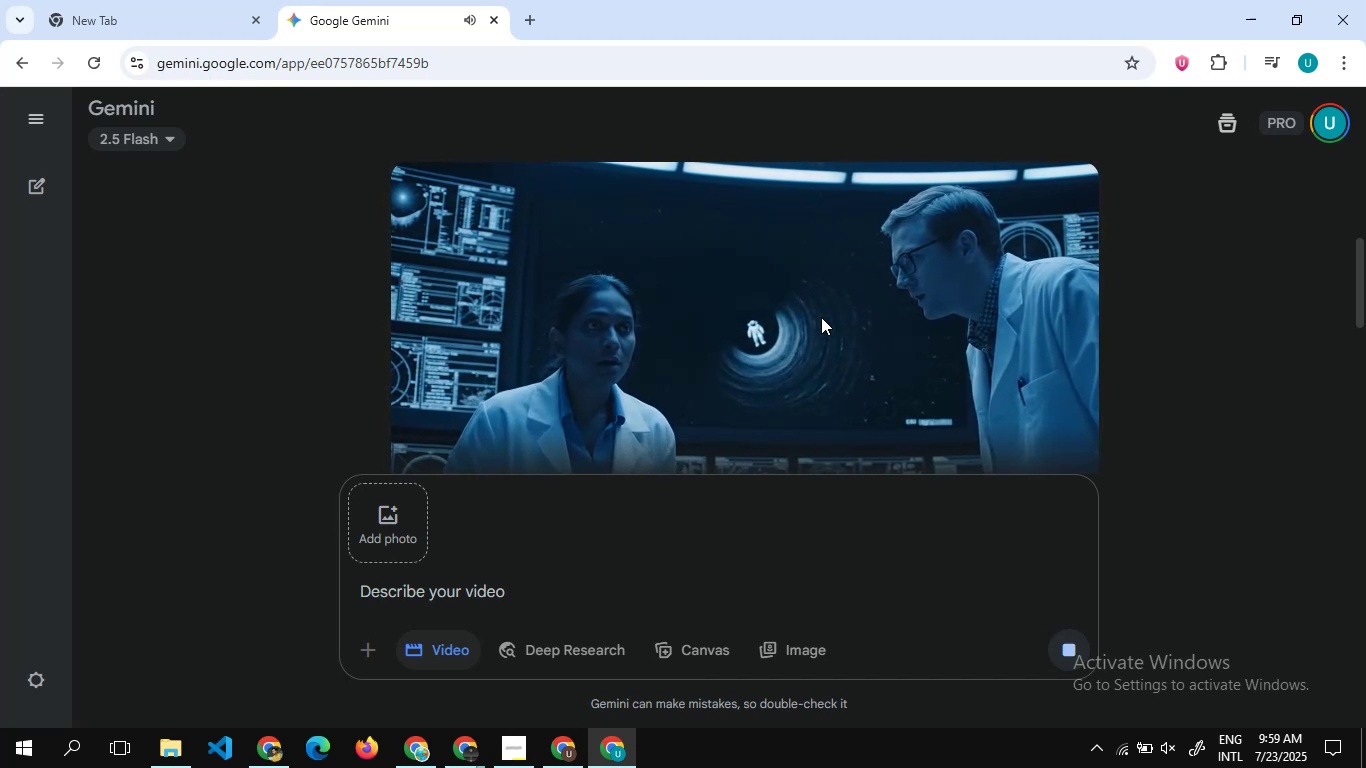 
scroll: coordinate [821, 317], scroll_direction: none, amount: 0.0
 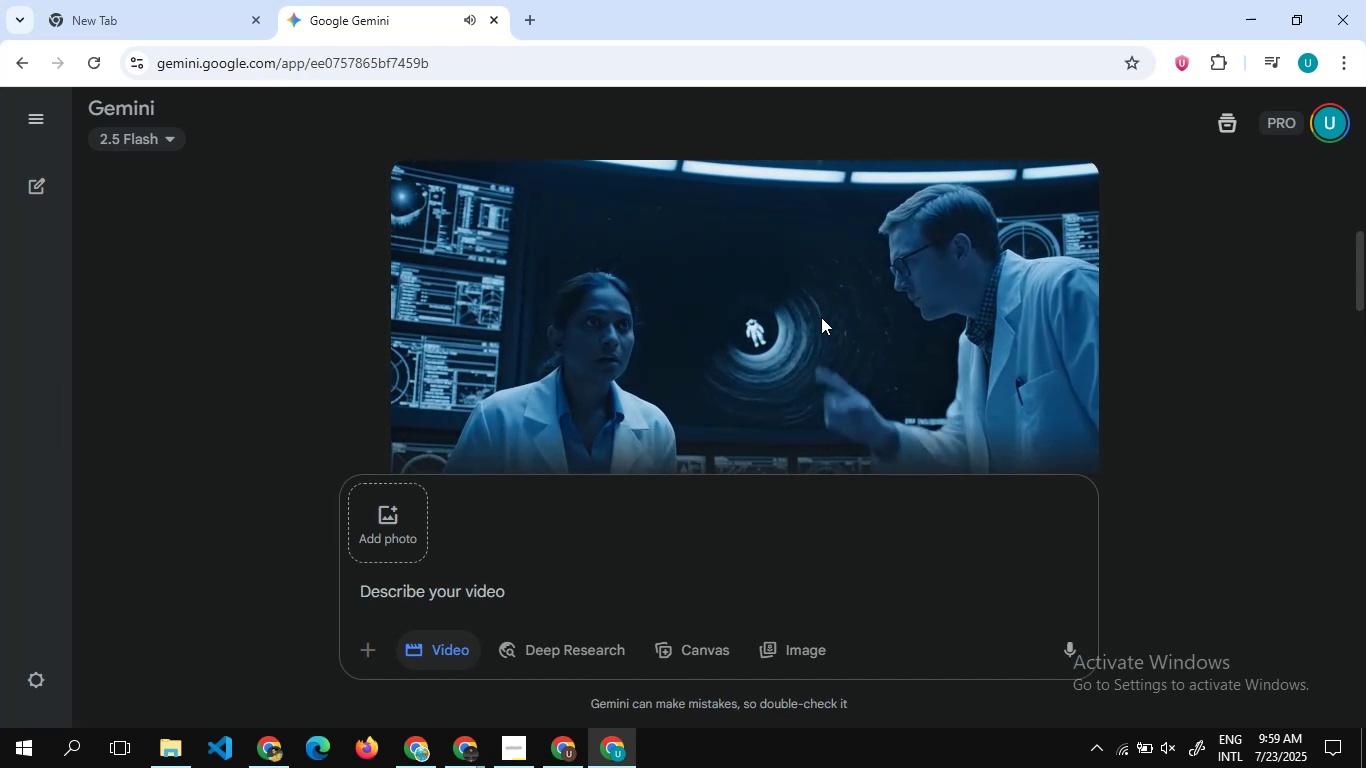 
scroll: coordinate [821, 317], scroll_direction: down, amount: 2.0
 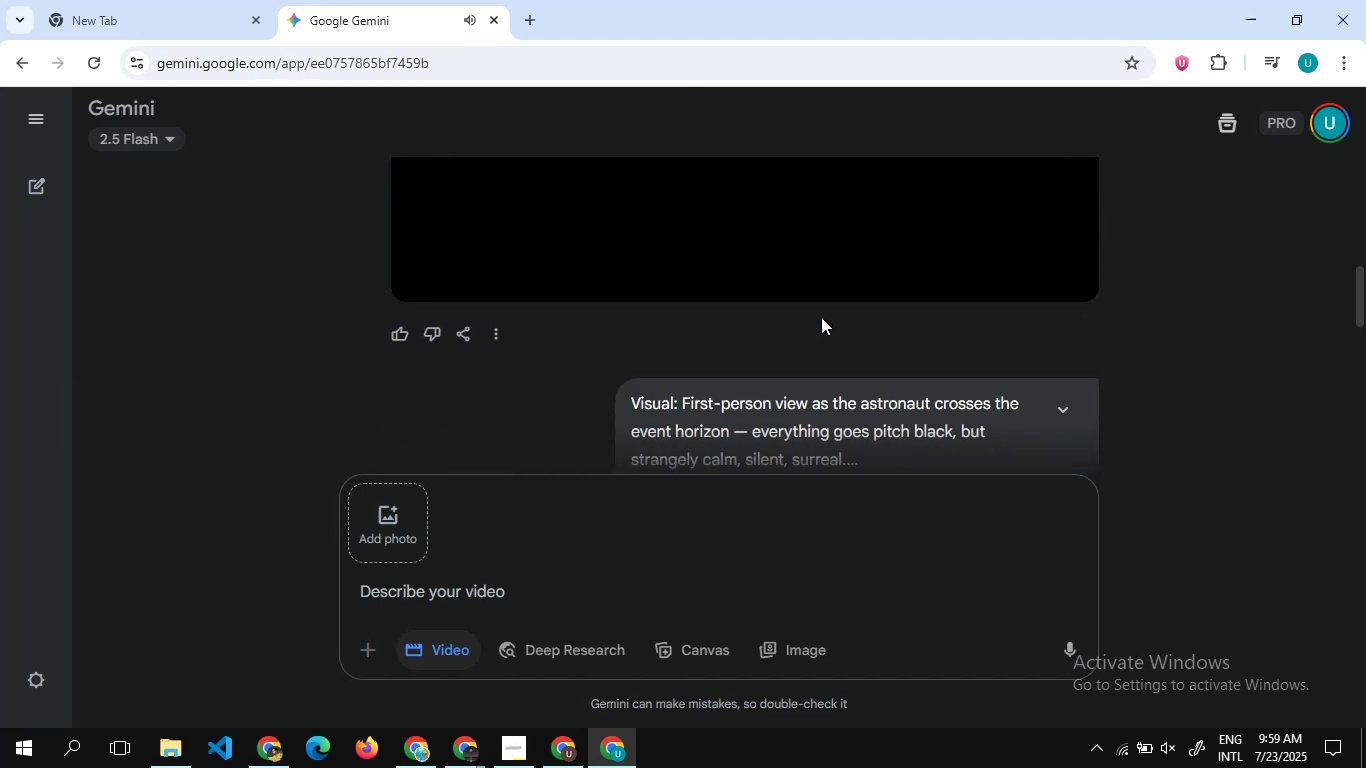 
scroll: coordinate [821, 317], scroll_direction: up, amount: 1.0
 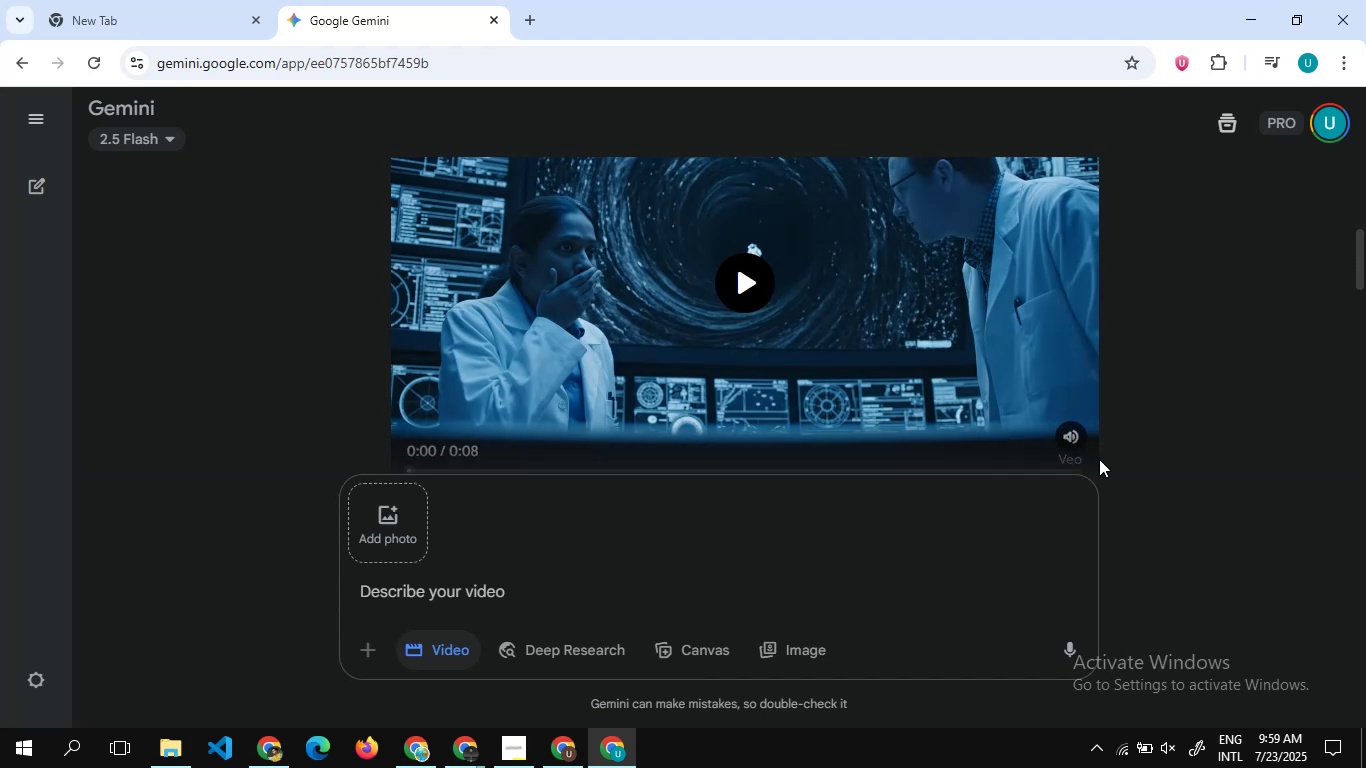 
scroll: coordinate [1141, 390], scroll_direction: down, amount: 10.0
 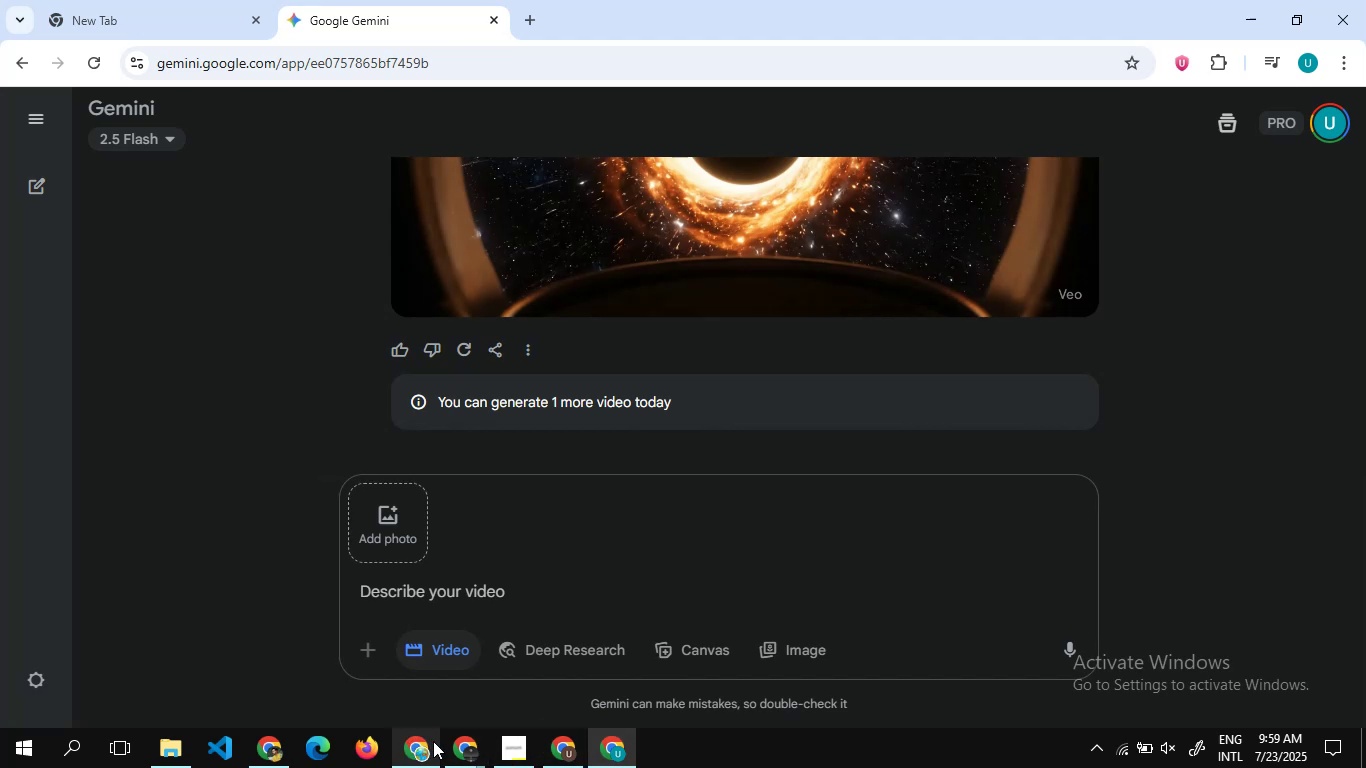 
left_click([427, 743])
 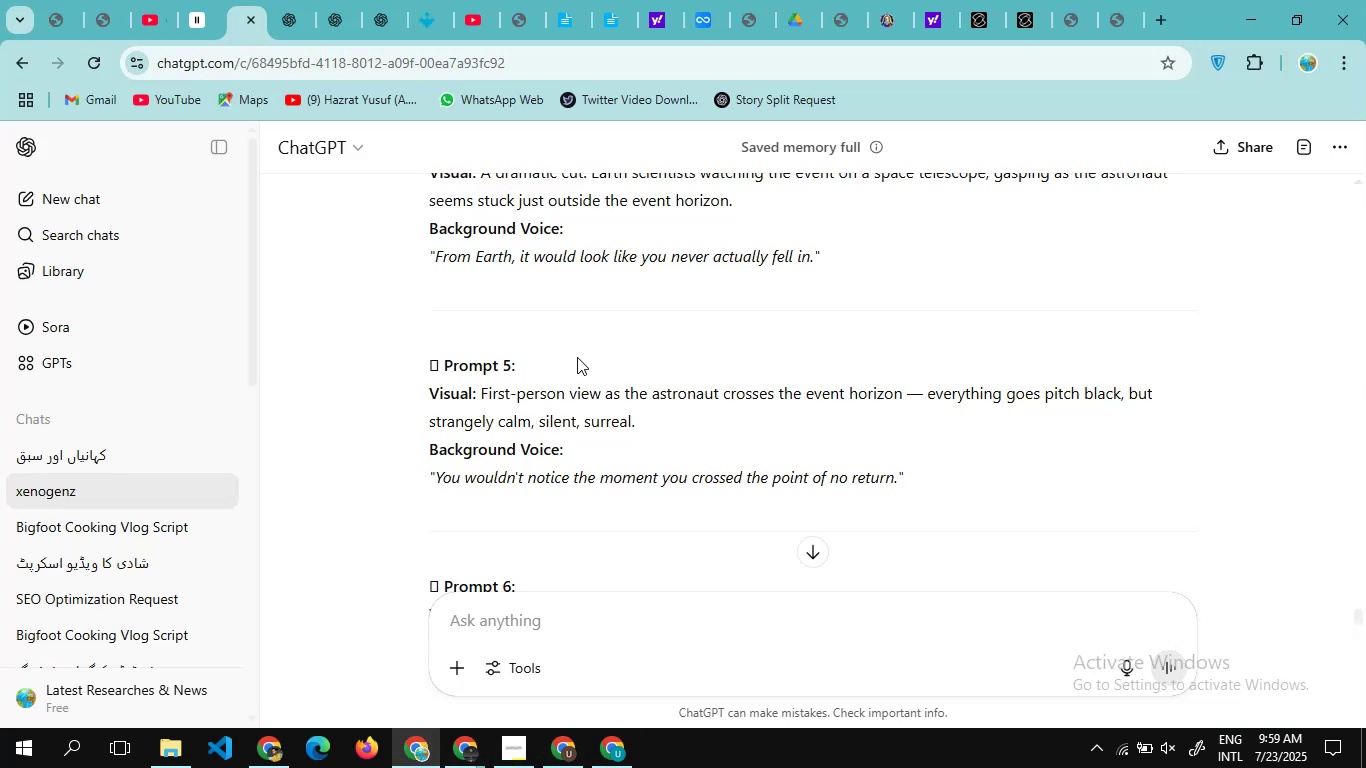 
scroll: coordinate [577, 357], scroll_direction: down, amount: 4.0
 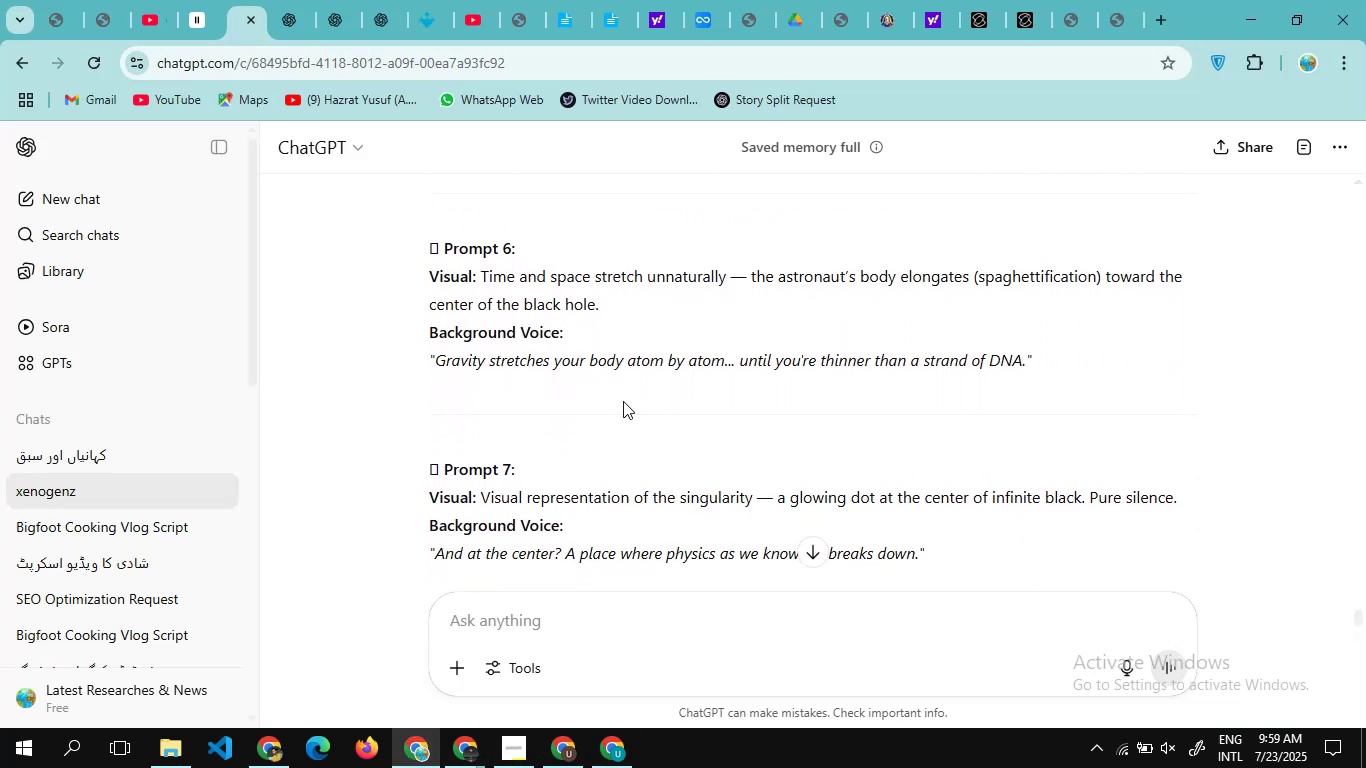 
left_click_drag(start_coordinate=[623, 401], to_coordinate=[431, 277])
 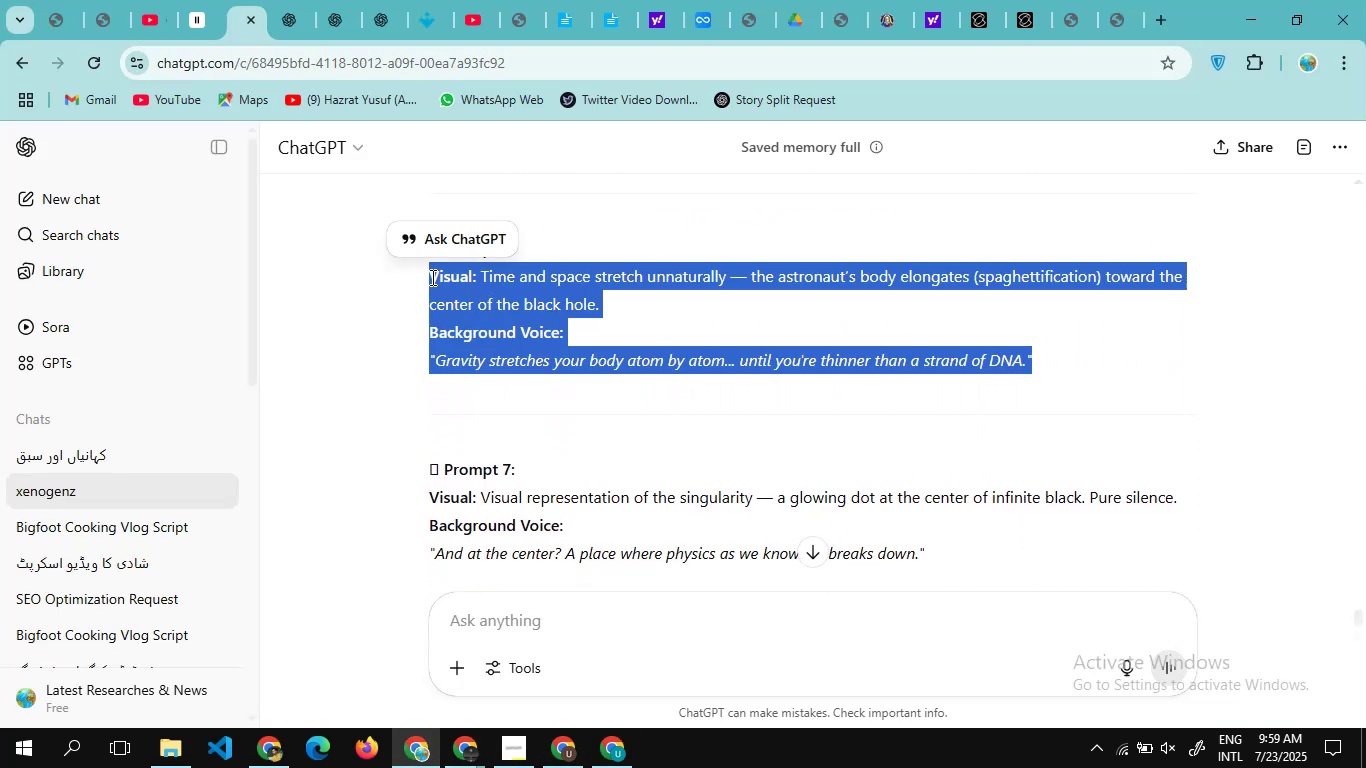 
key(Control+C)
 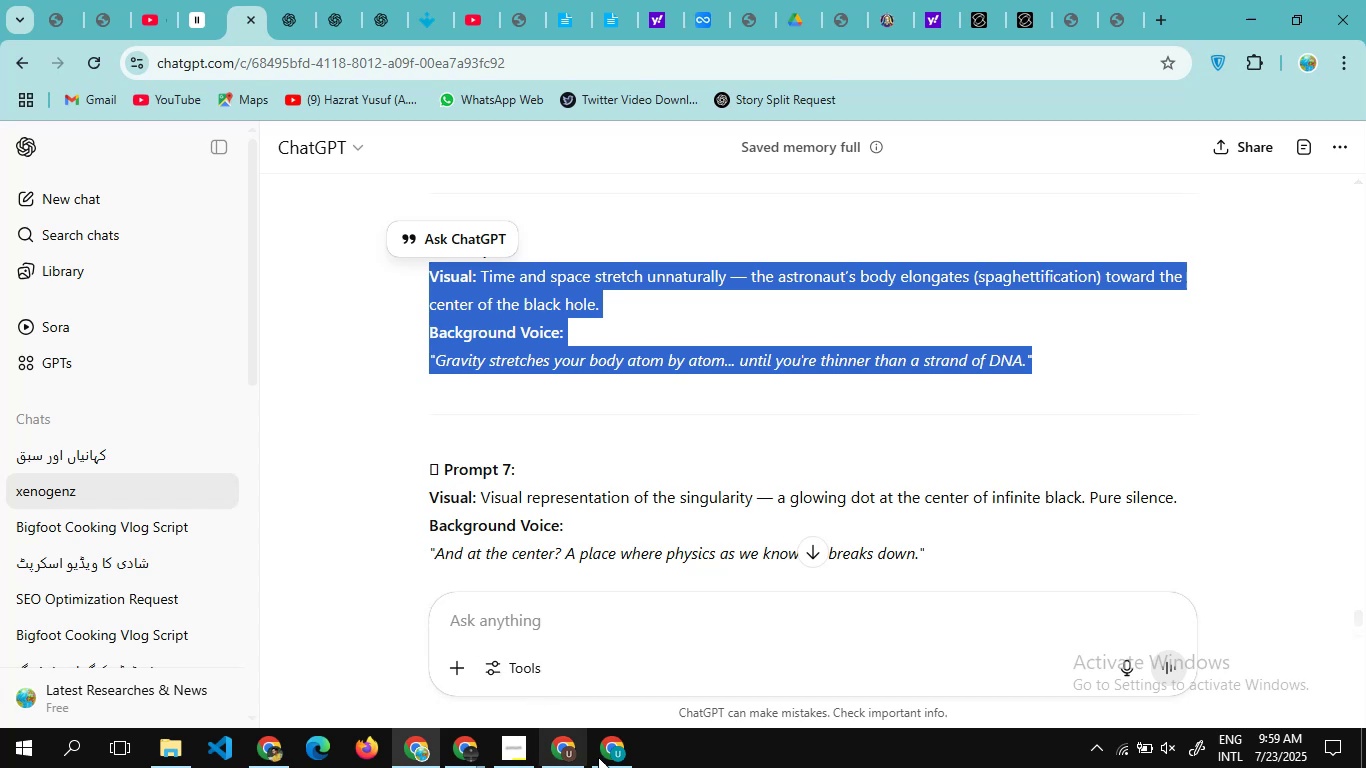 
left_click([625, 767])
 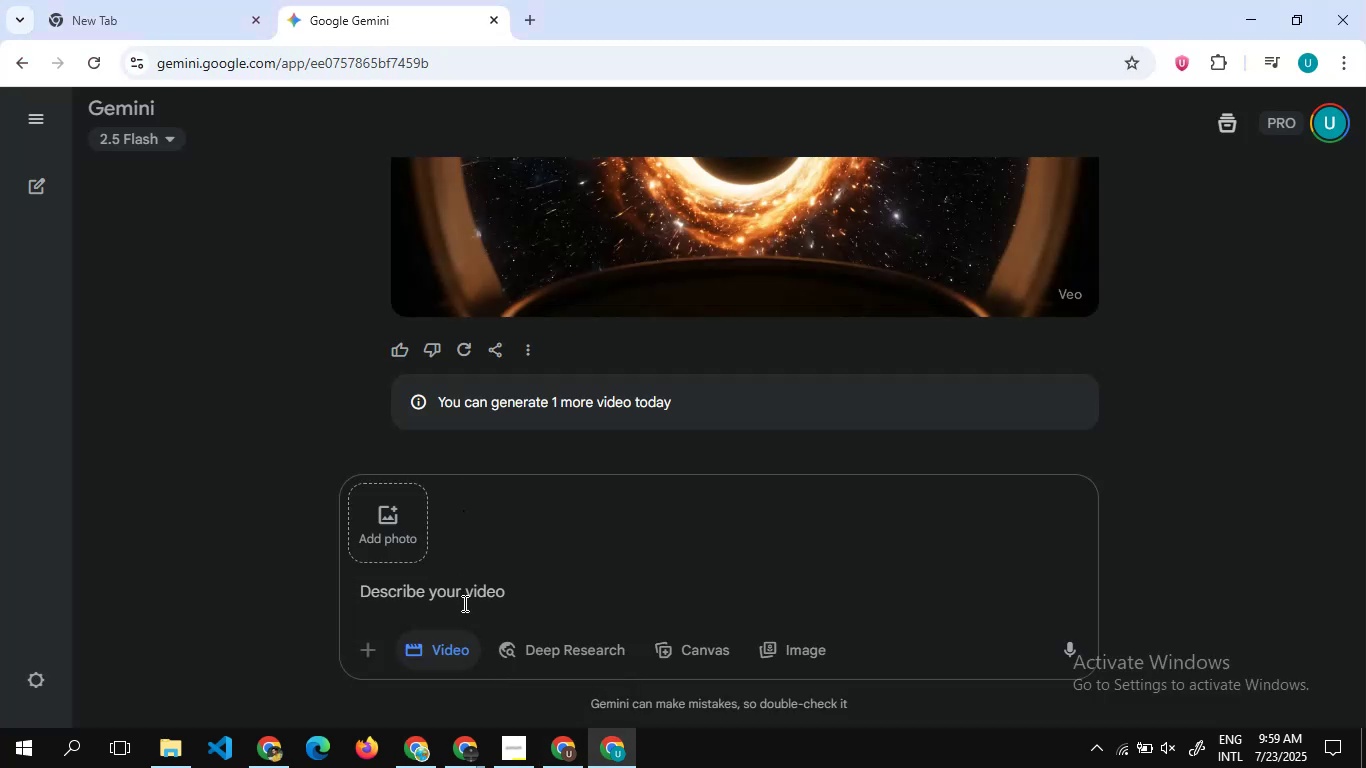 
left_click([463, 603])
 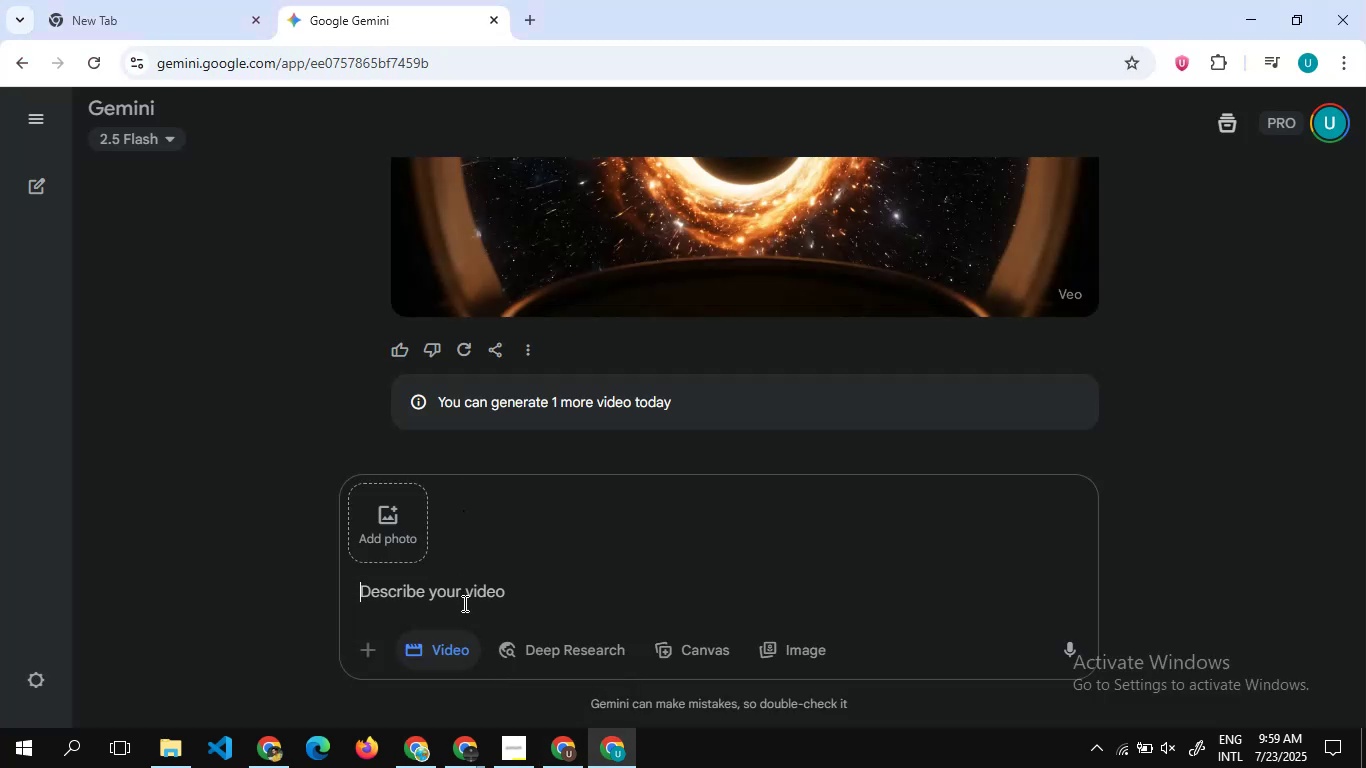 
hold_key(key=ControlLeft, duration=0.65)
 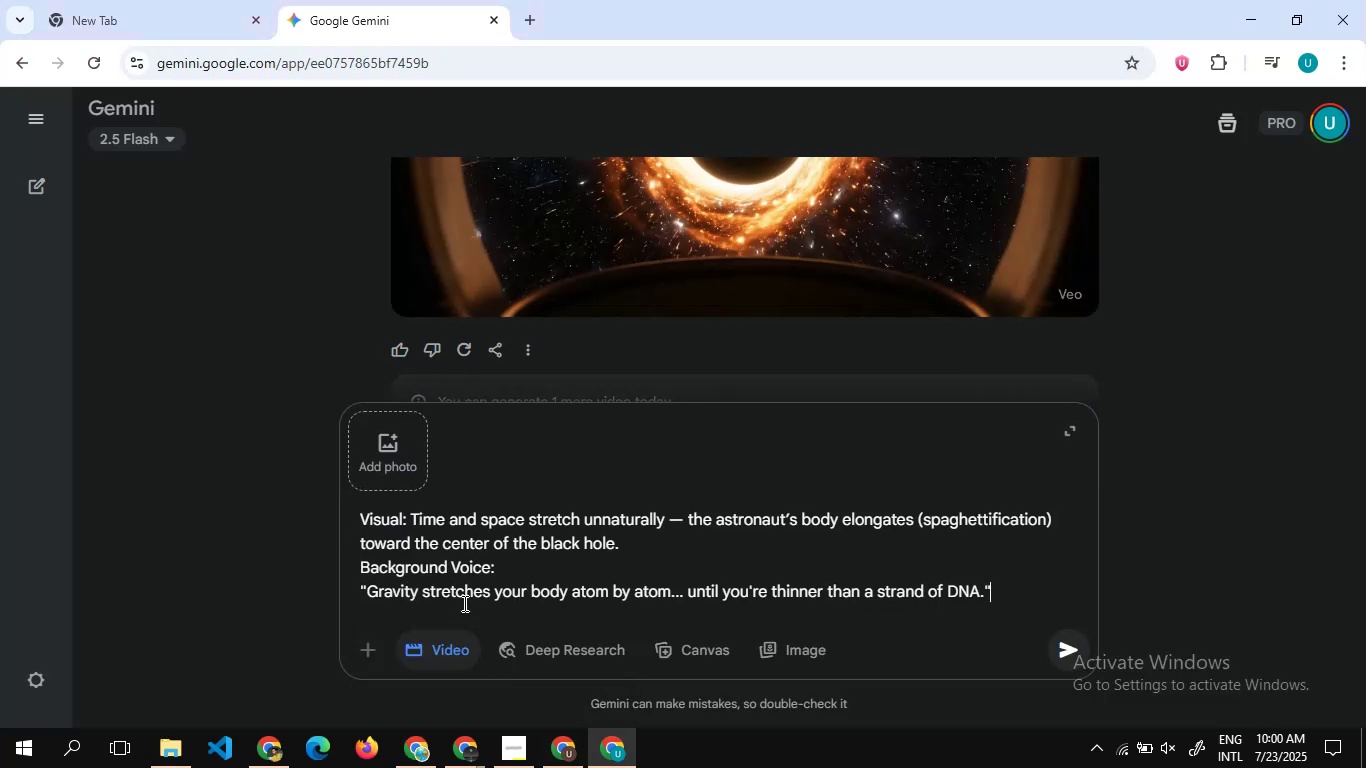 
hold_key(key=V, duration=0.32)
 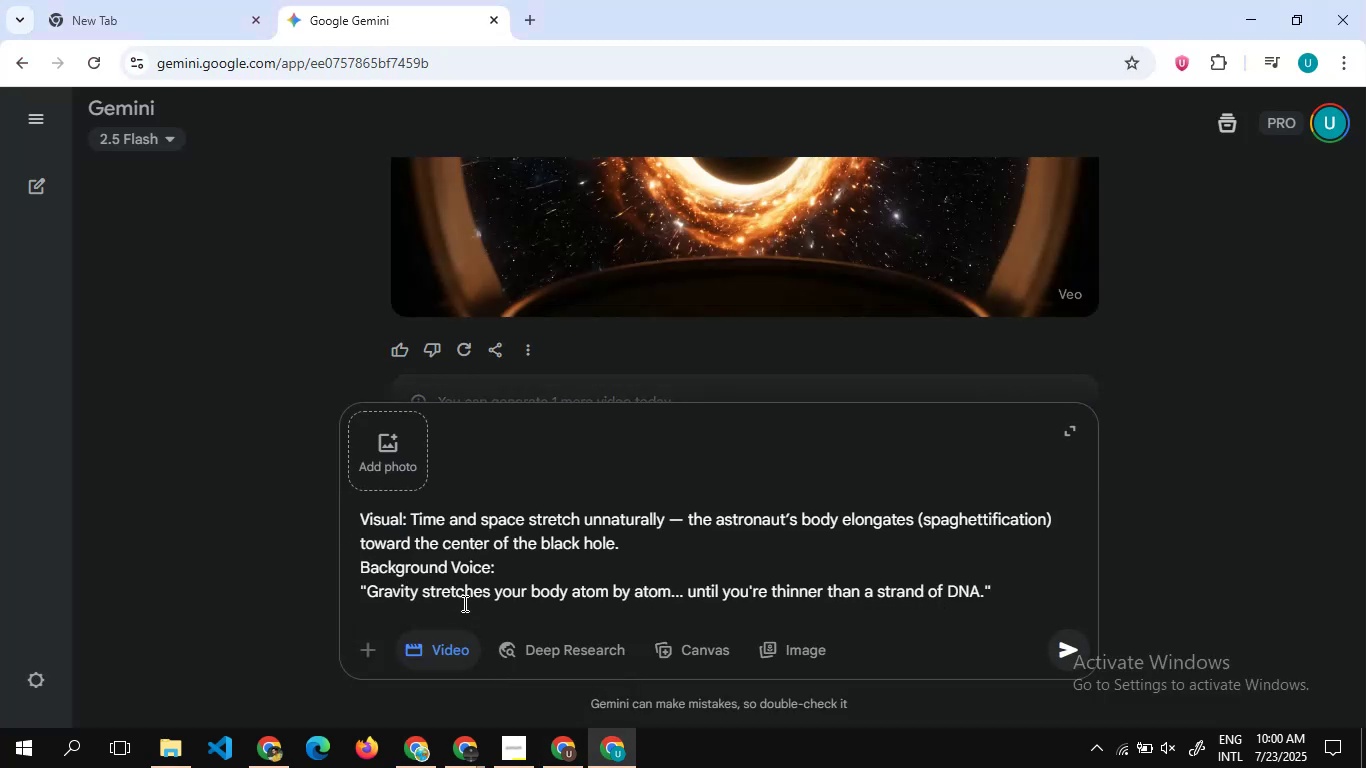 
key(Enter)
 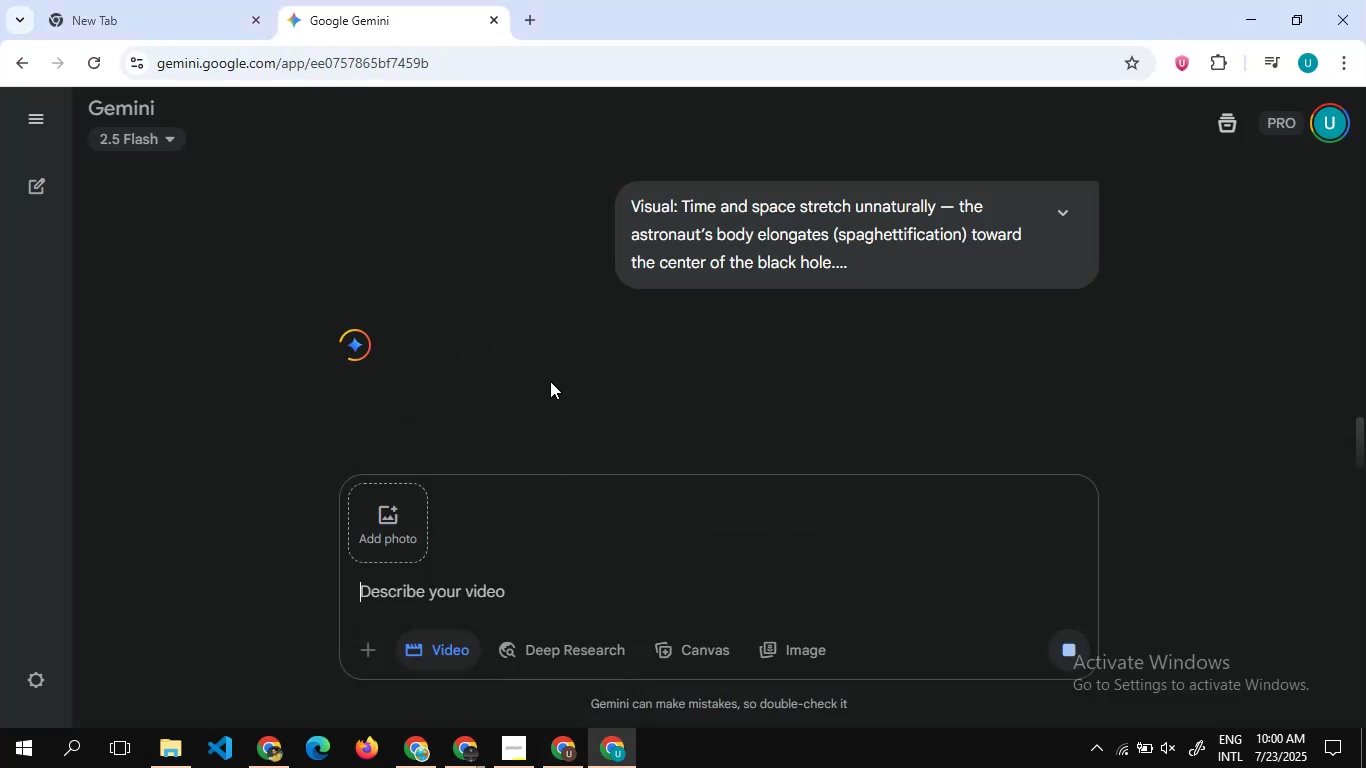 
scroll: coordinate [550, 381], scroll_direction: up, amount: 11.0
 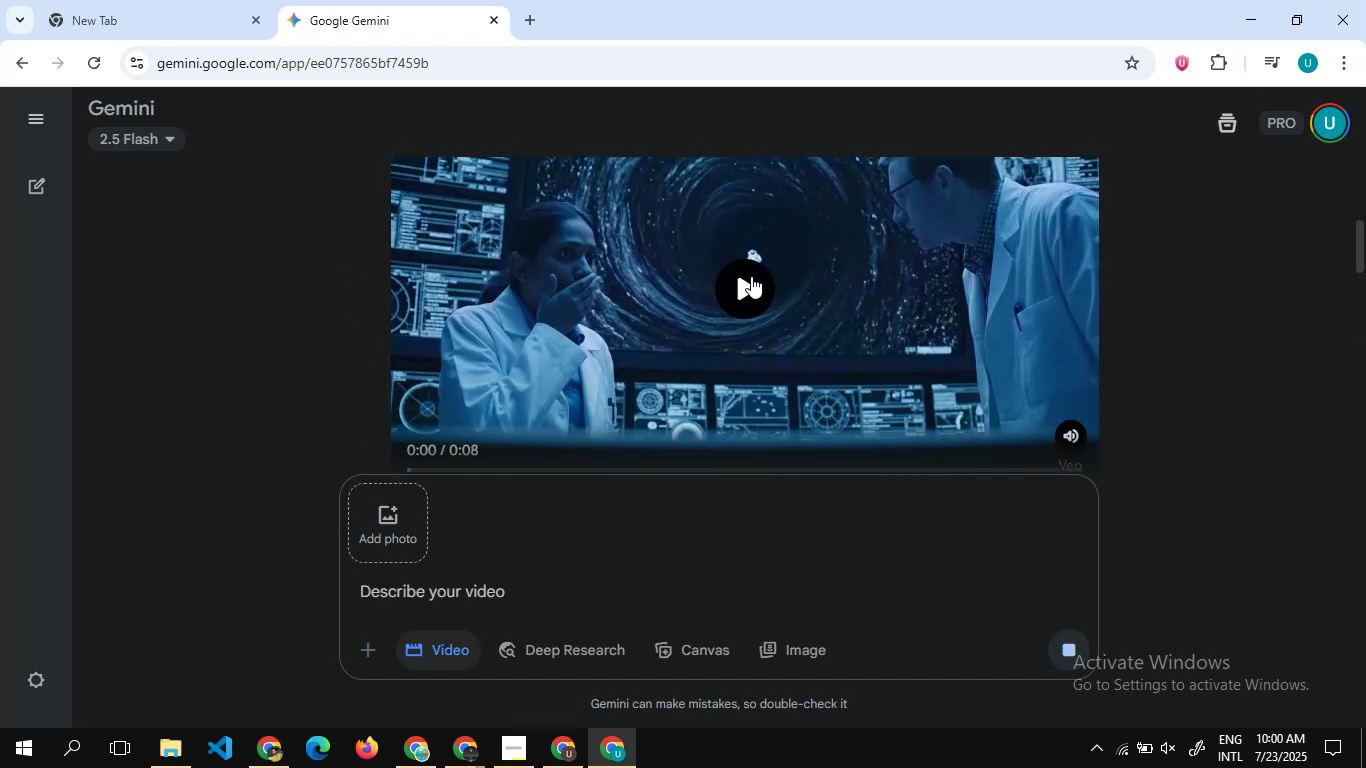 
left_click([751, 276])
 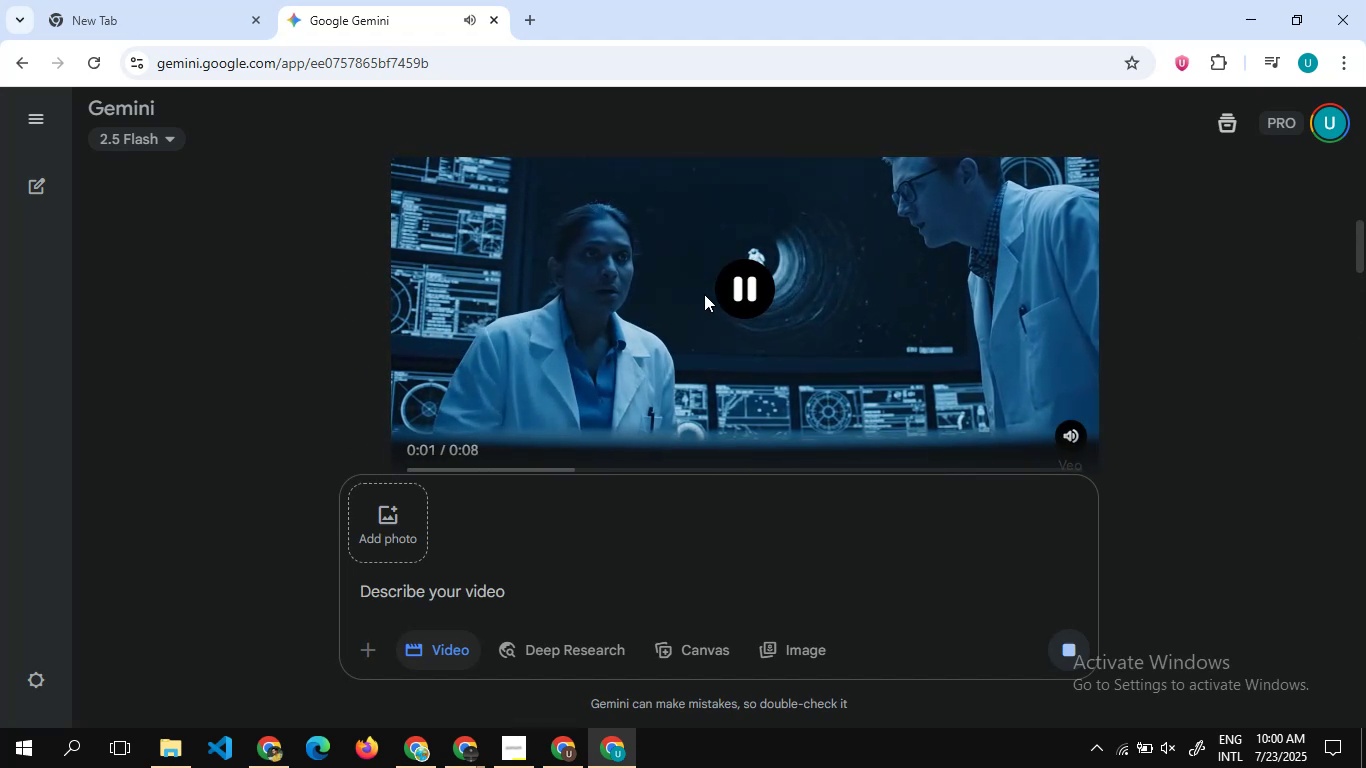 
left_click([754, 285])
 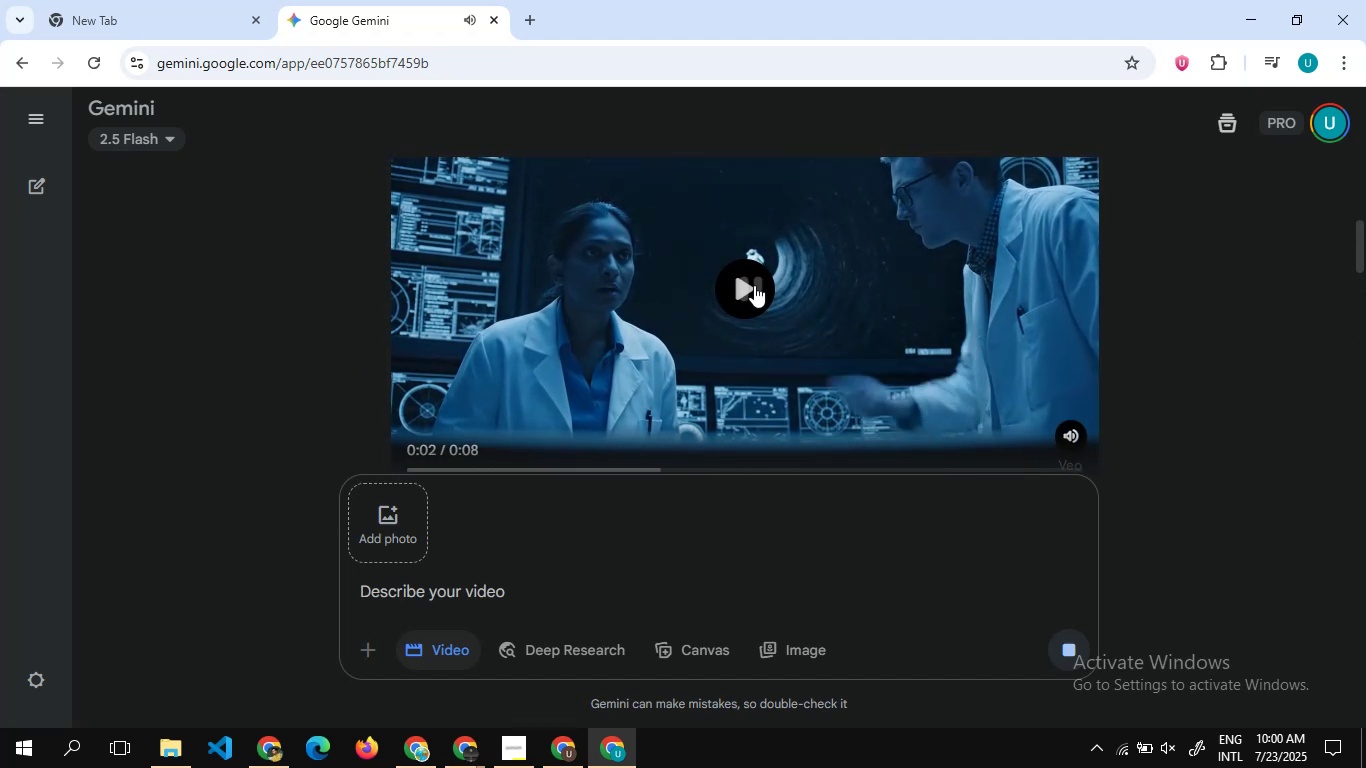 
scroll: coordinate [754, 285], scroll_direction: down, amount: 7.0
 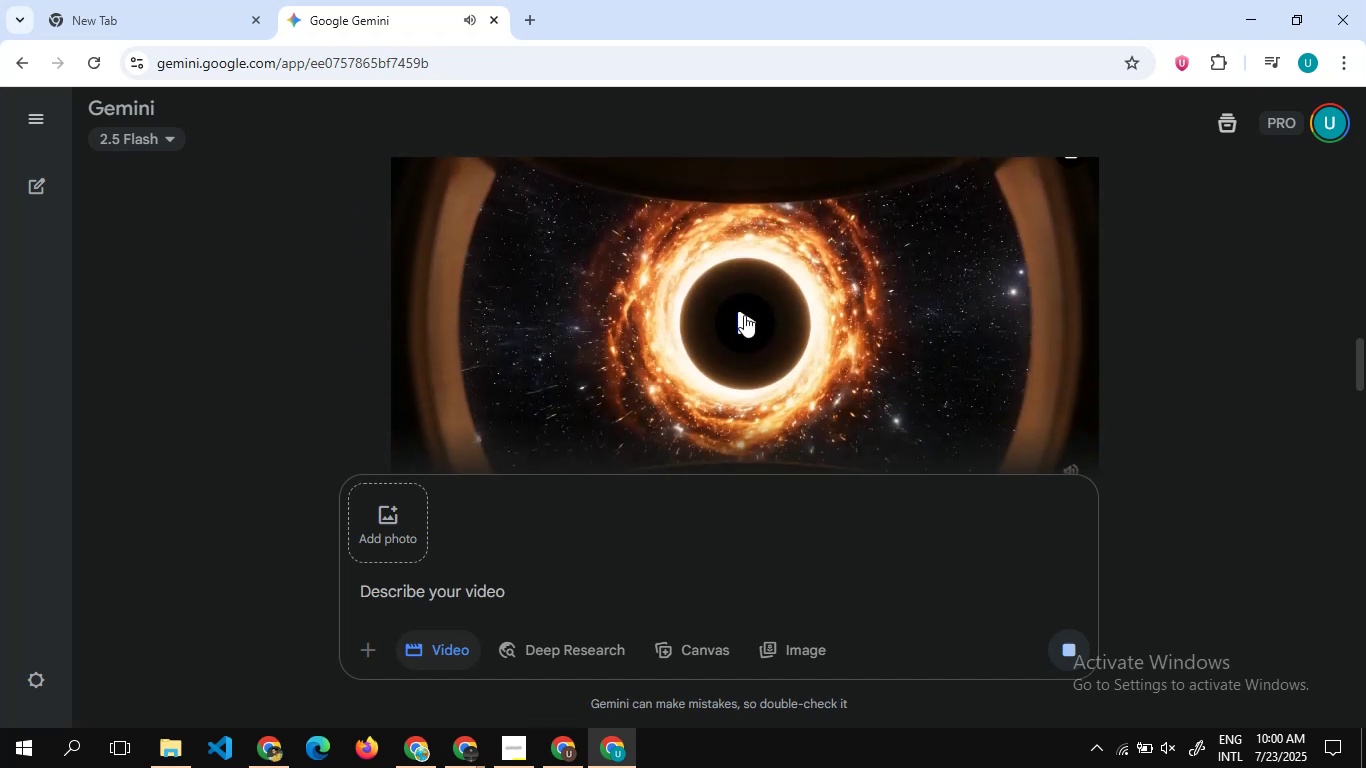 
left_click([744, 315])
 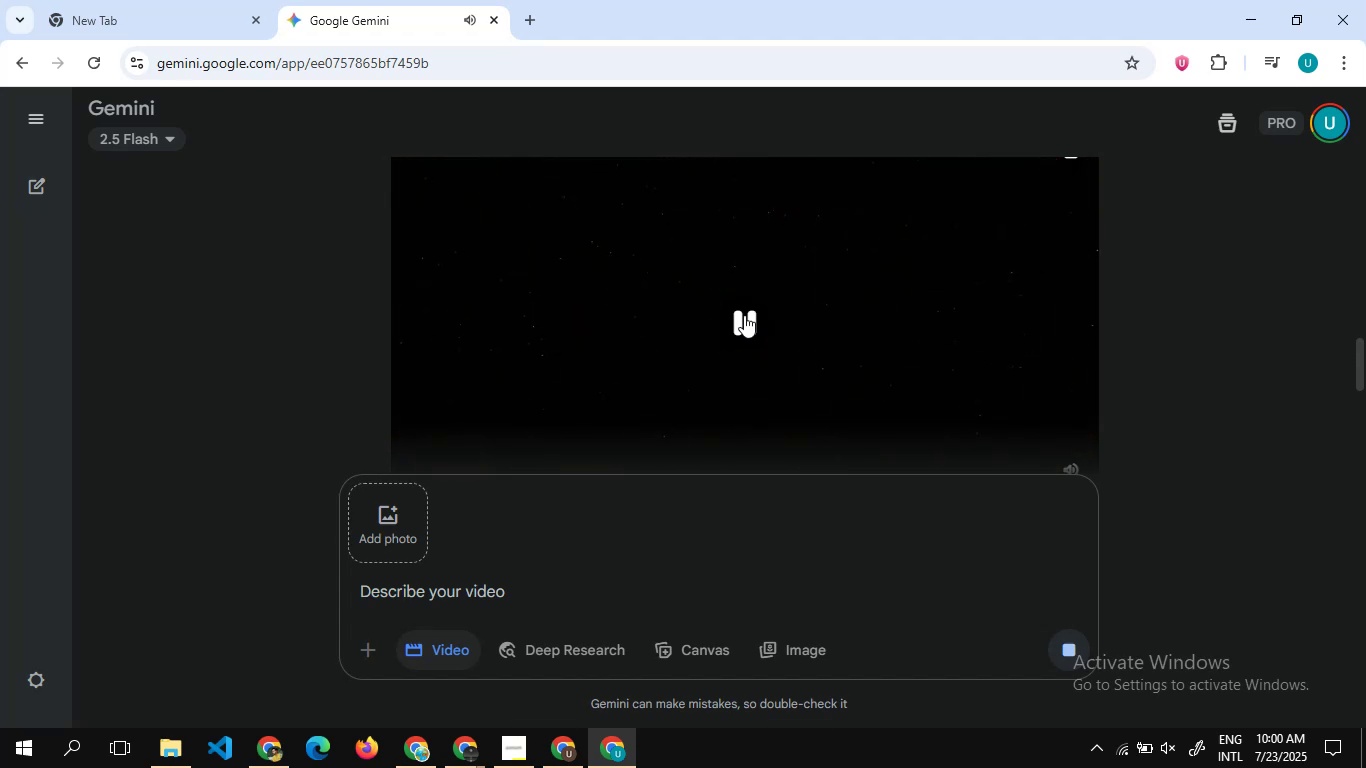 
wait(20.61)
 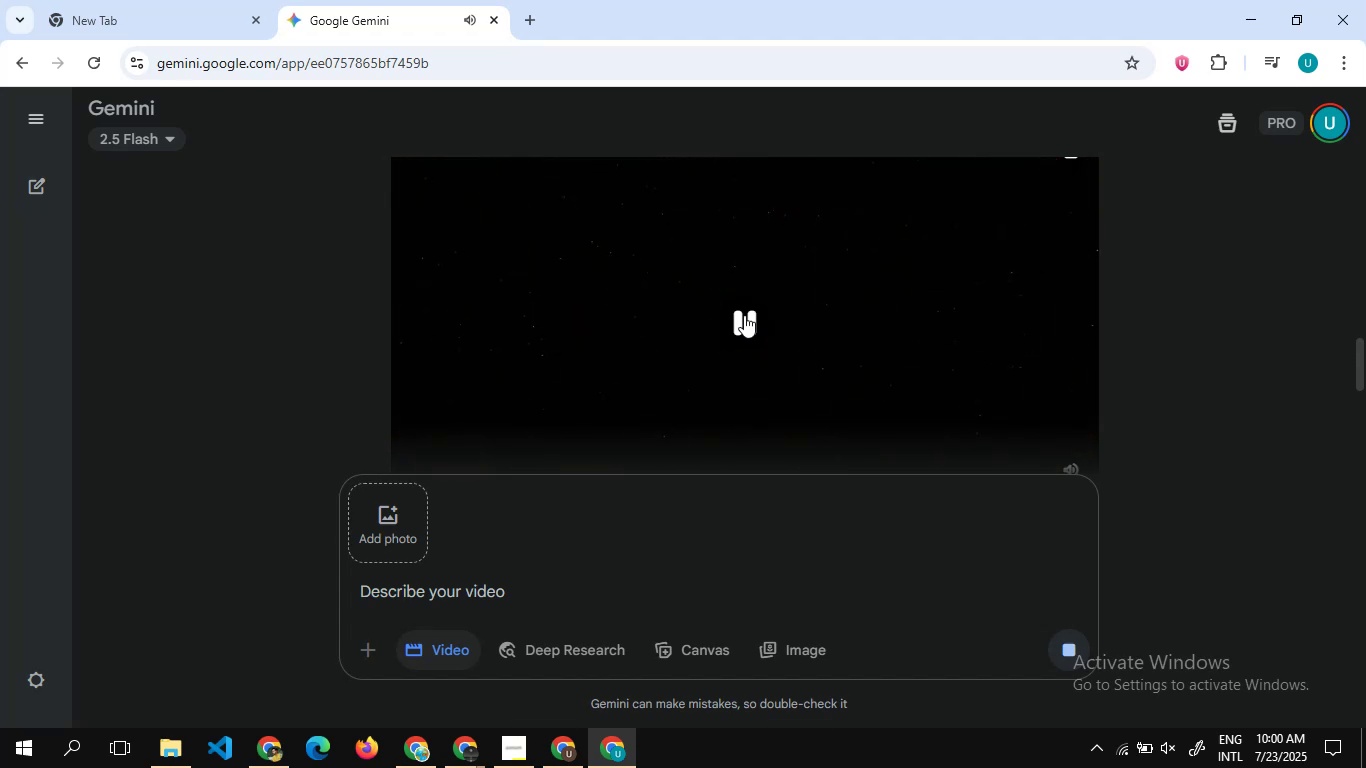 
scroll: coordinate [696, 336], scroll_direction: down, amount: 7.0
 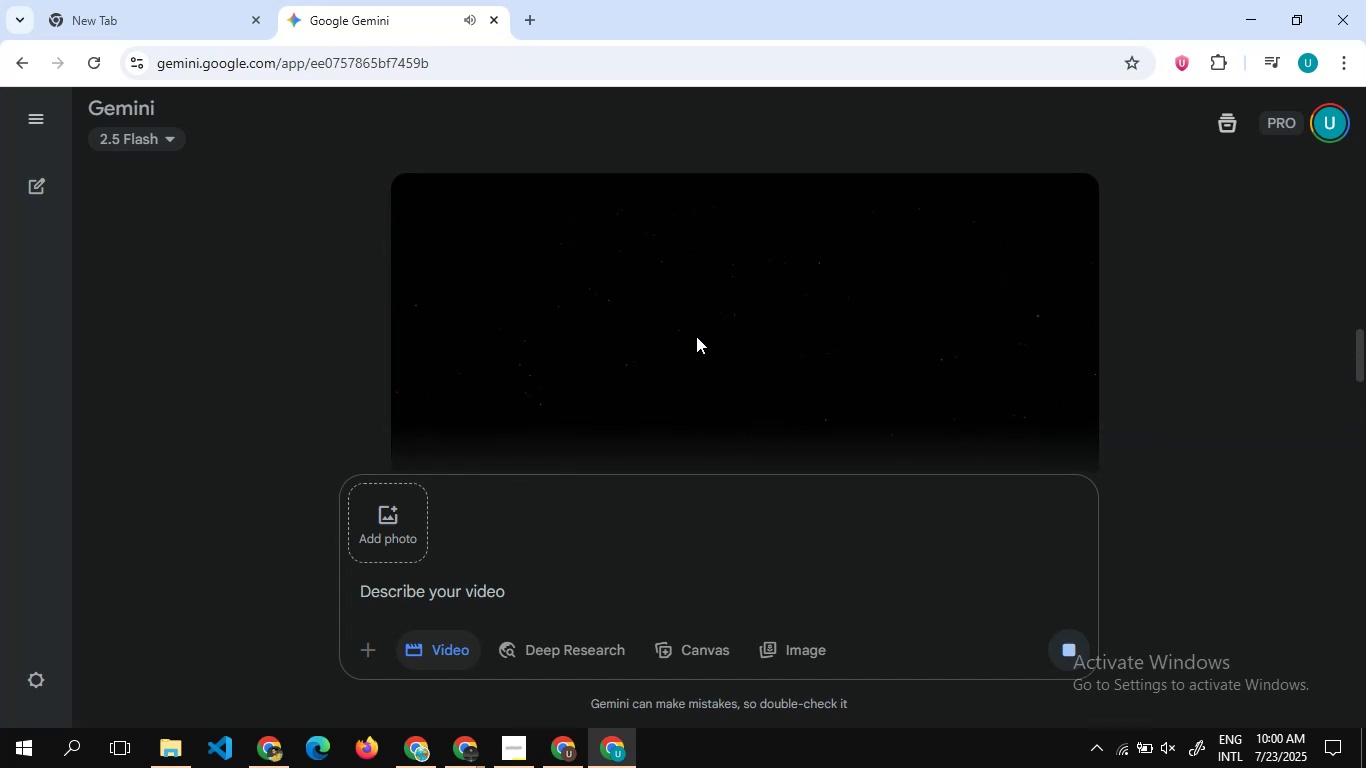 
scroll: coordinate [696, 336], scroll_direction: none, amount: 0.0
 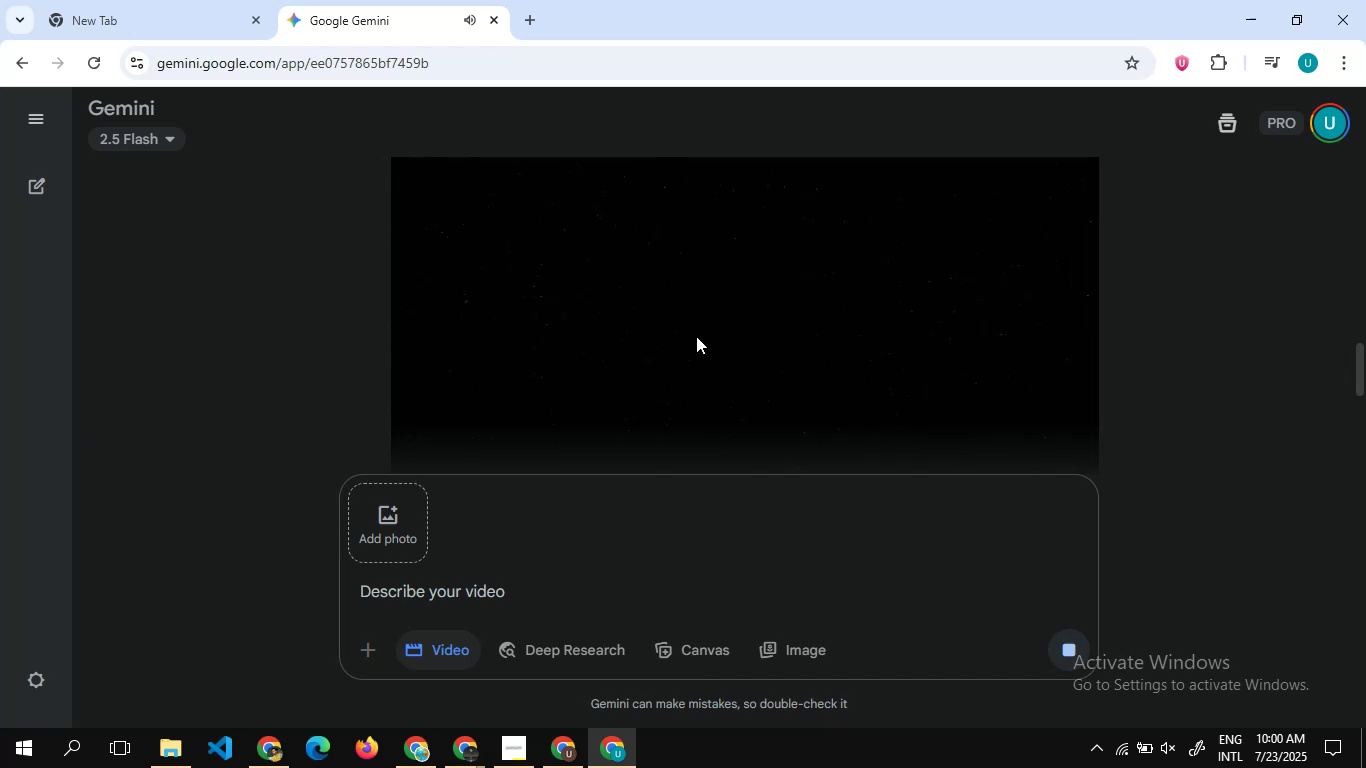 
scroll: coordinate [696, 336], scroll_direction: down, amount: 8.0
 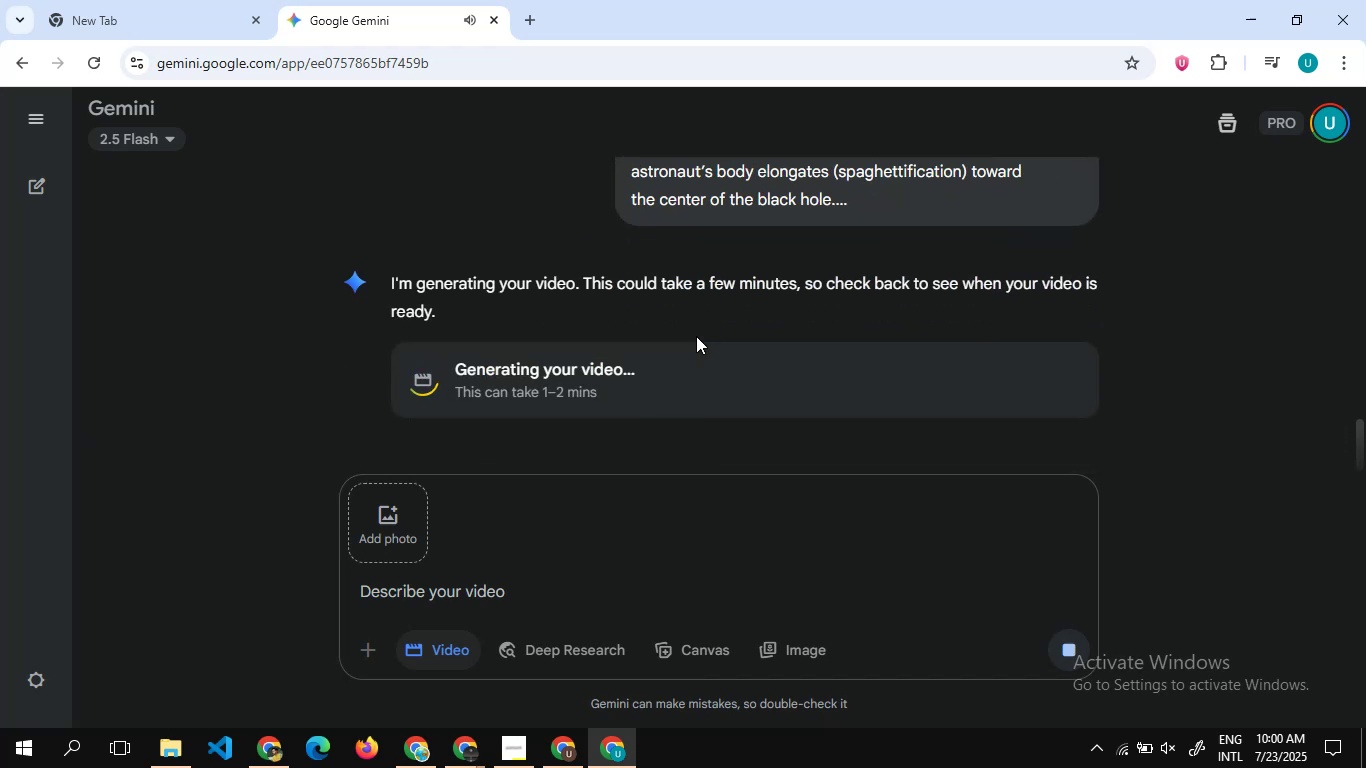 
scroll: coordinate [696, 336], scroll_direction: none, amount: 0.0
 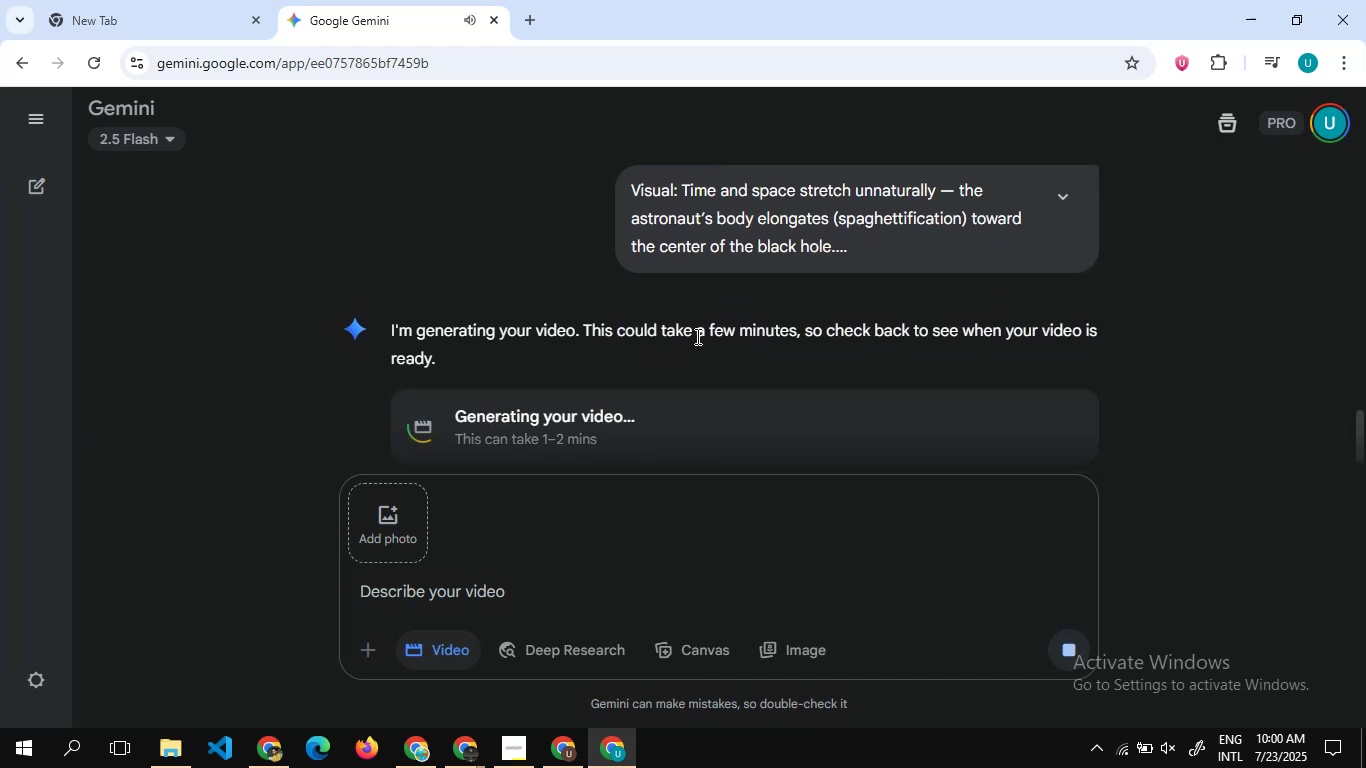 
scroll: coordinate [696, 336], scroll_direction: up, amount: 2.0
 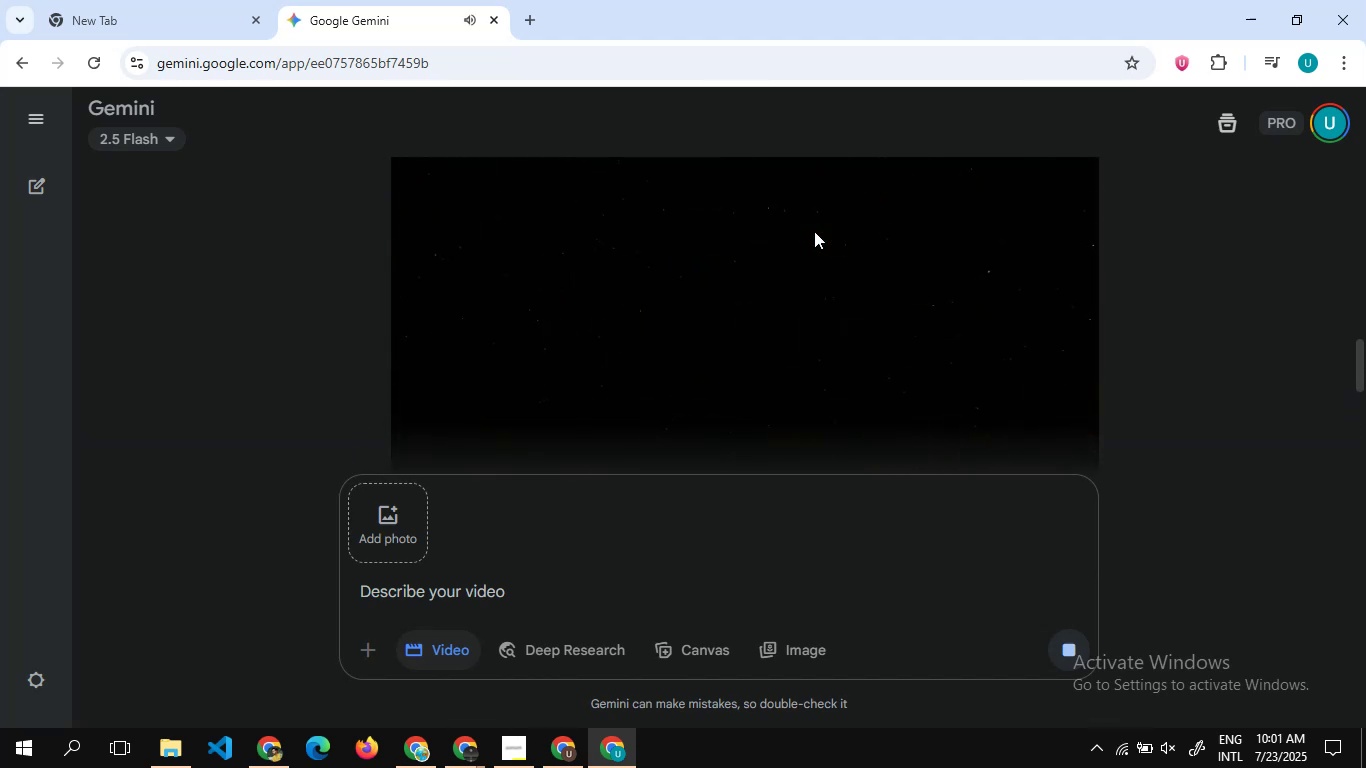 
wait(10.56)
 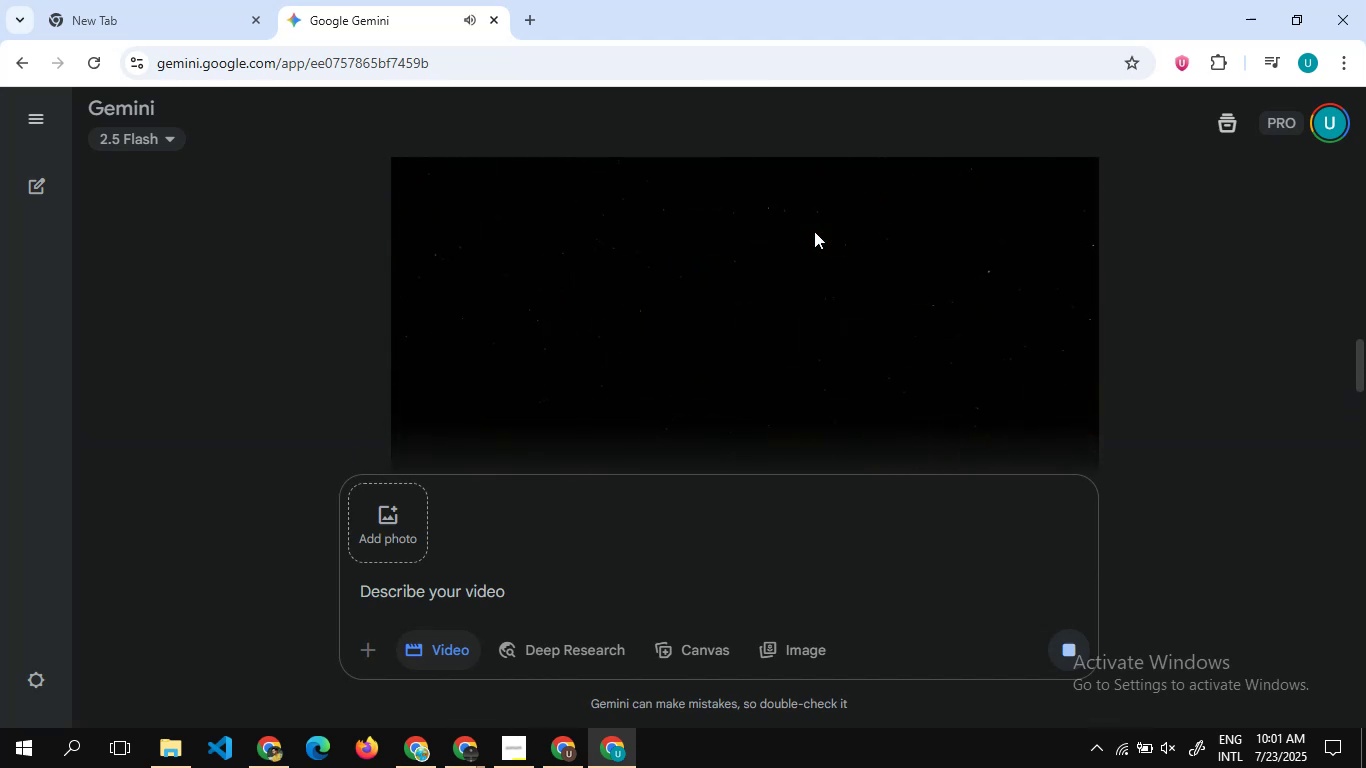 
left_click([741, 312])
 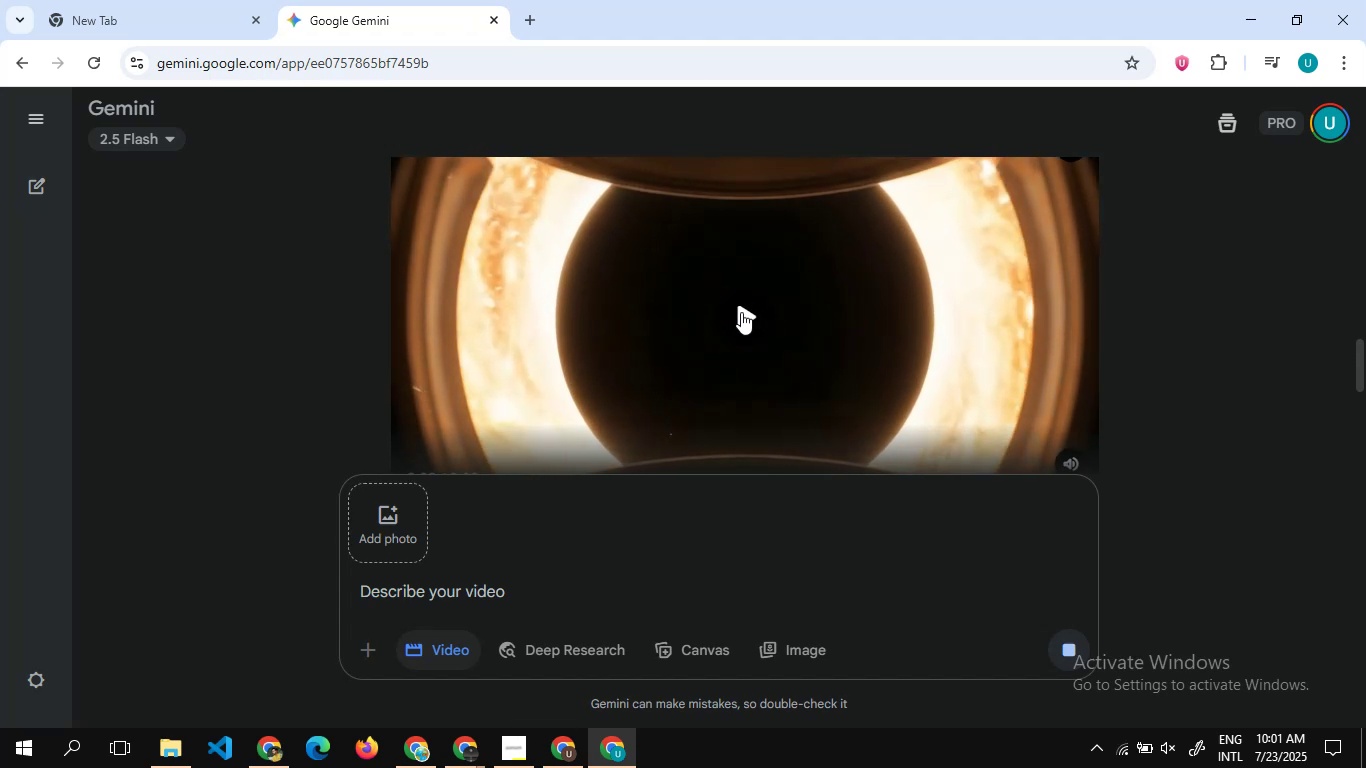 
wait(10.1)
 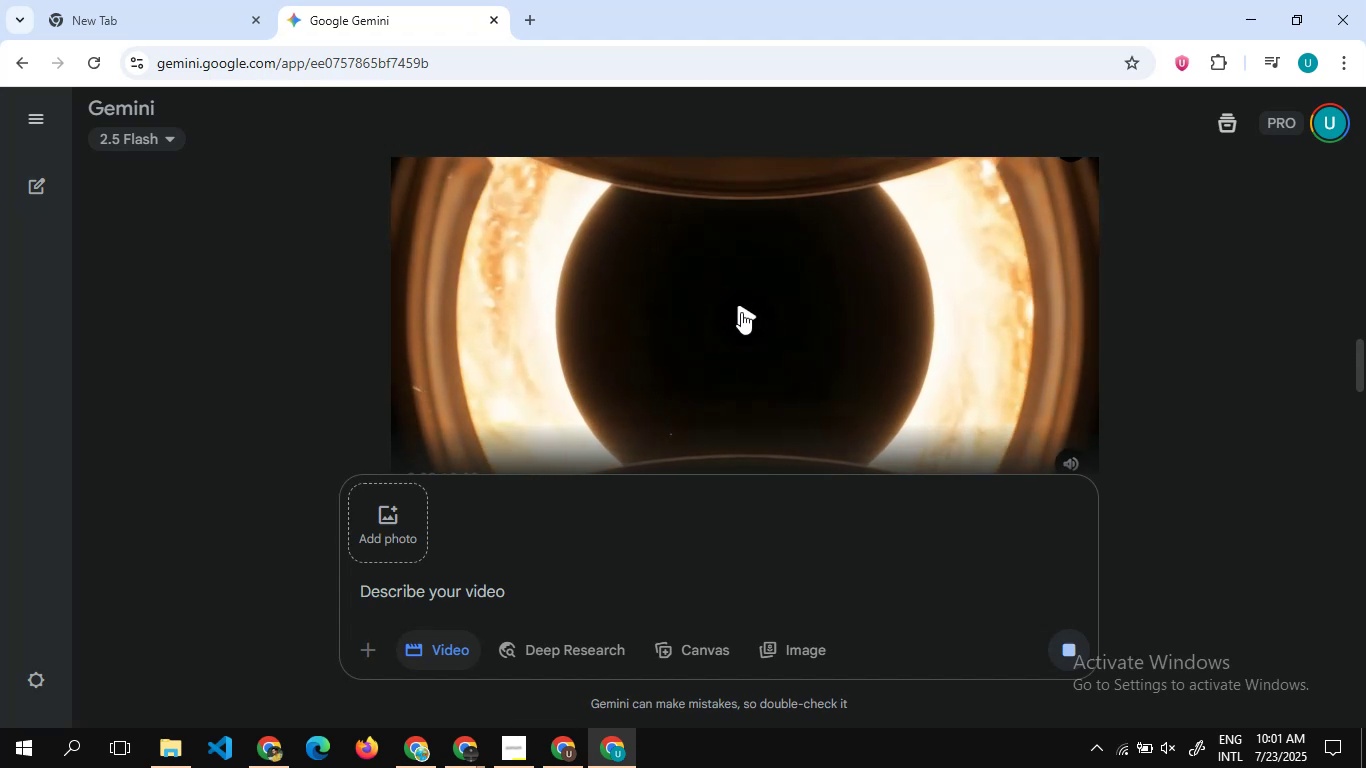 
scroll: coordinate [637, 367], scroll_direction: down, amount: 1.0
 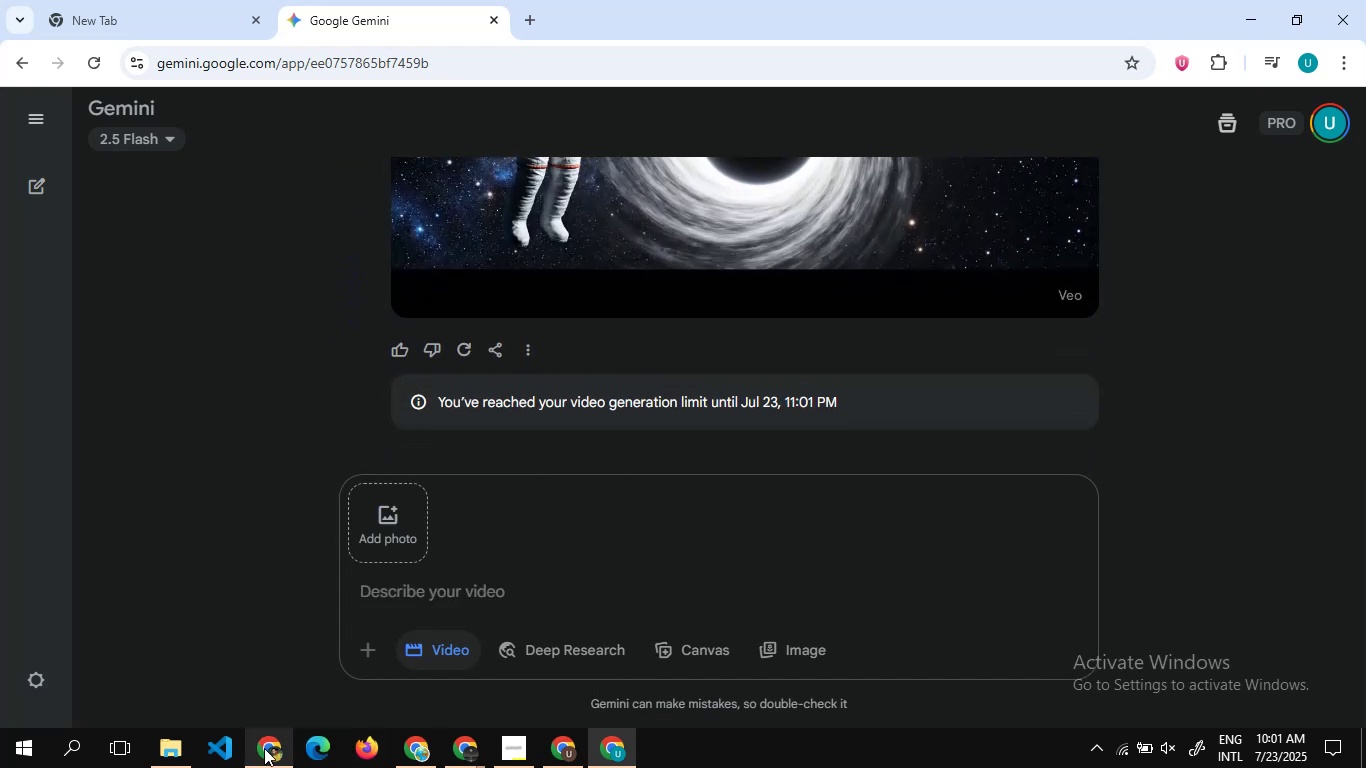 
left_click([264, 748])
 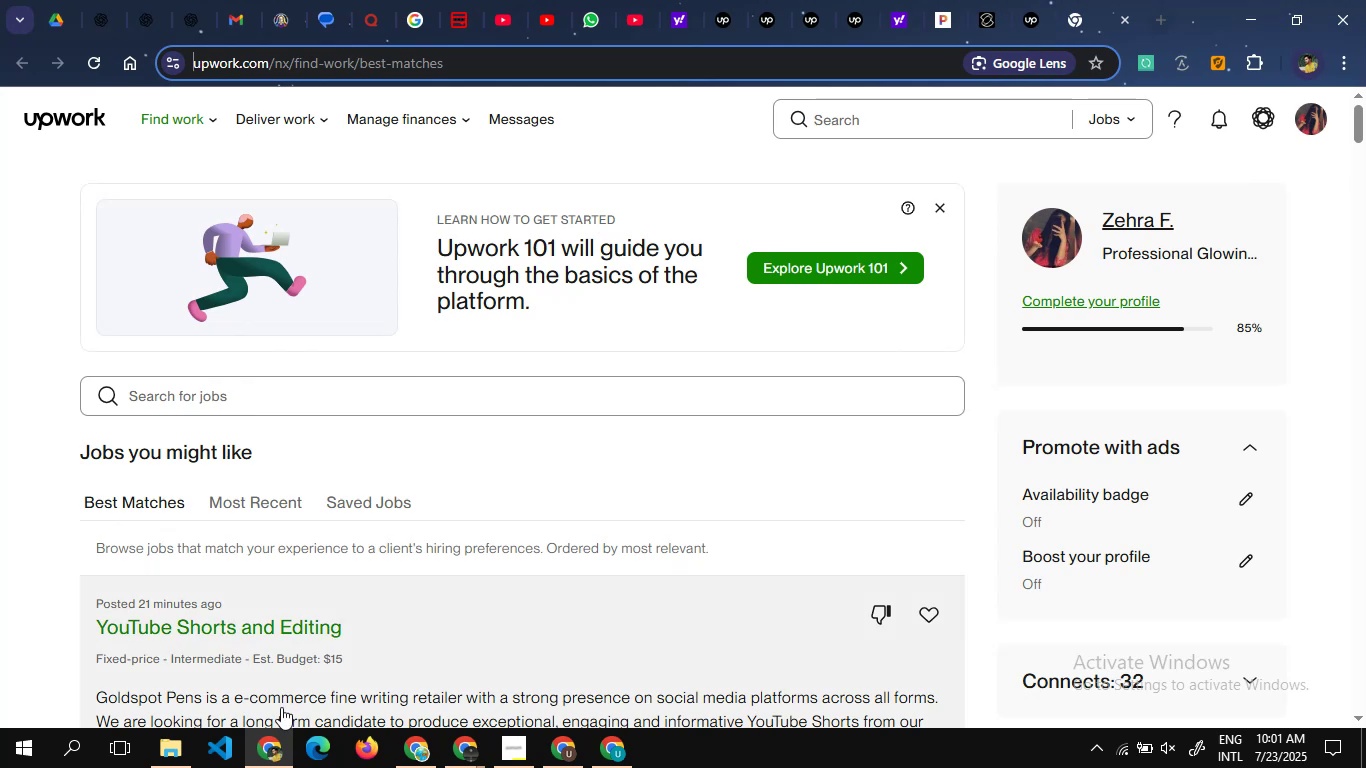 
left_click([270, 740])
 